 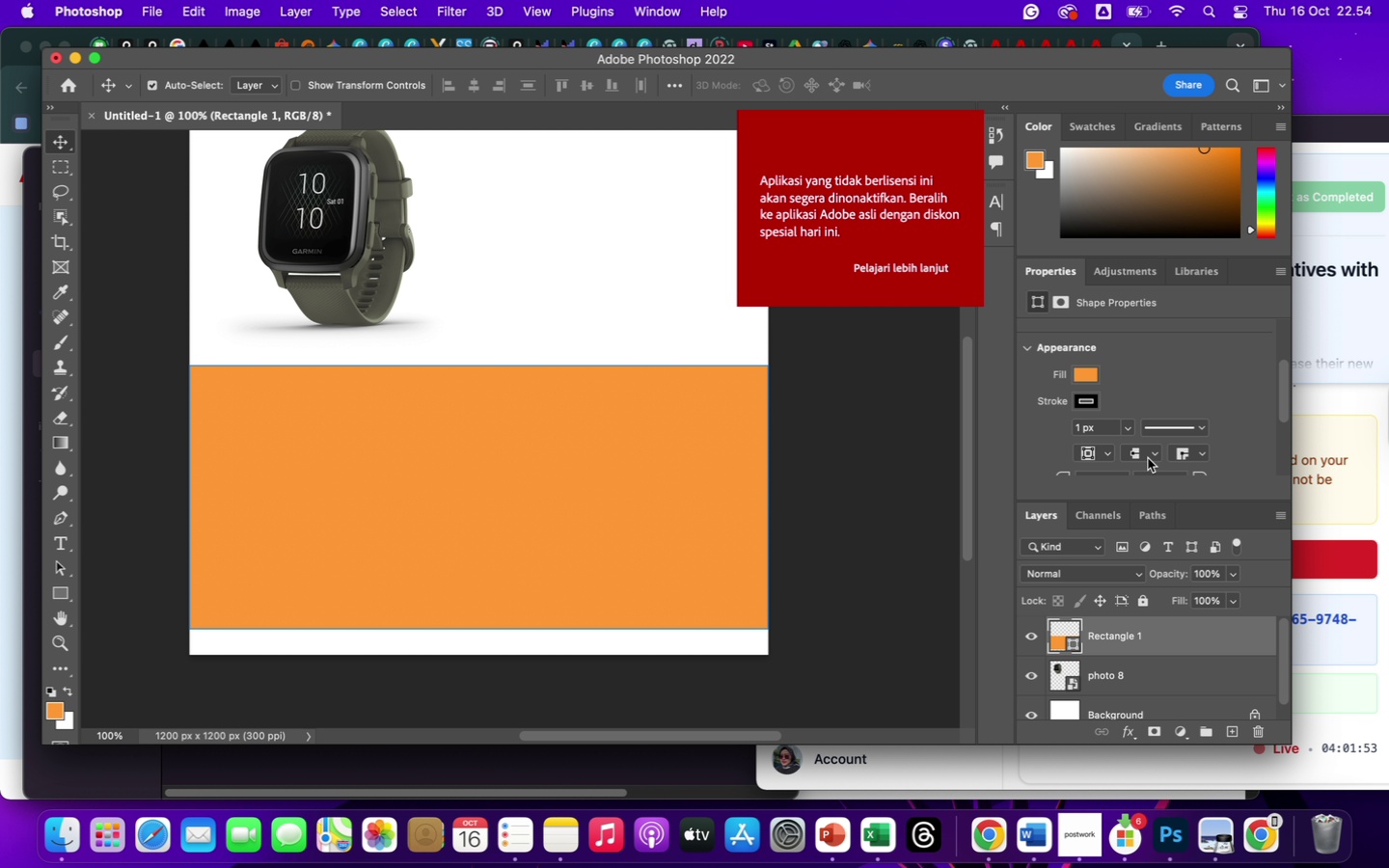 
left_click([1078, 401])
 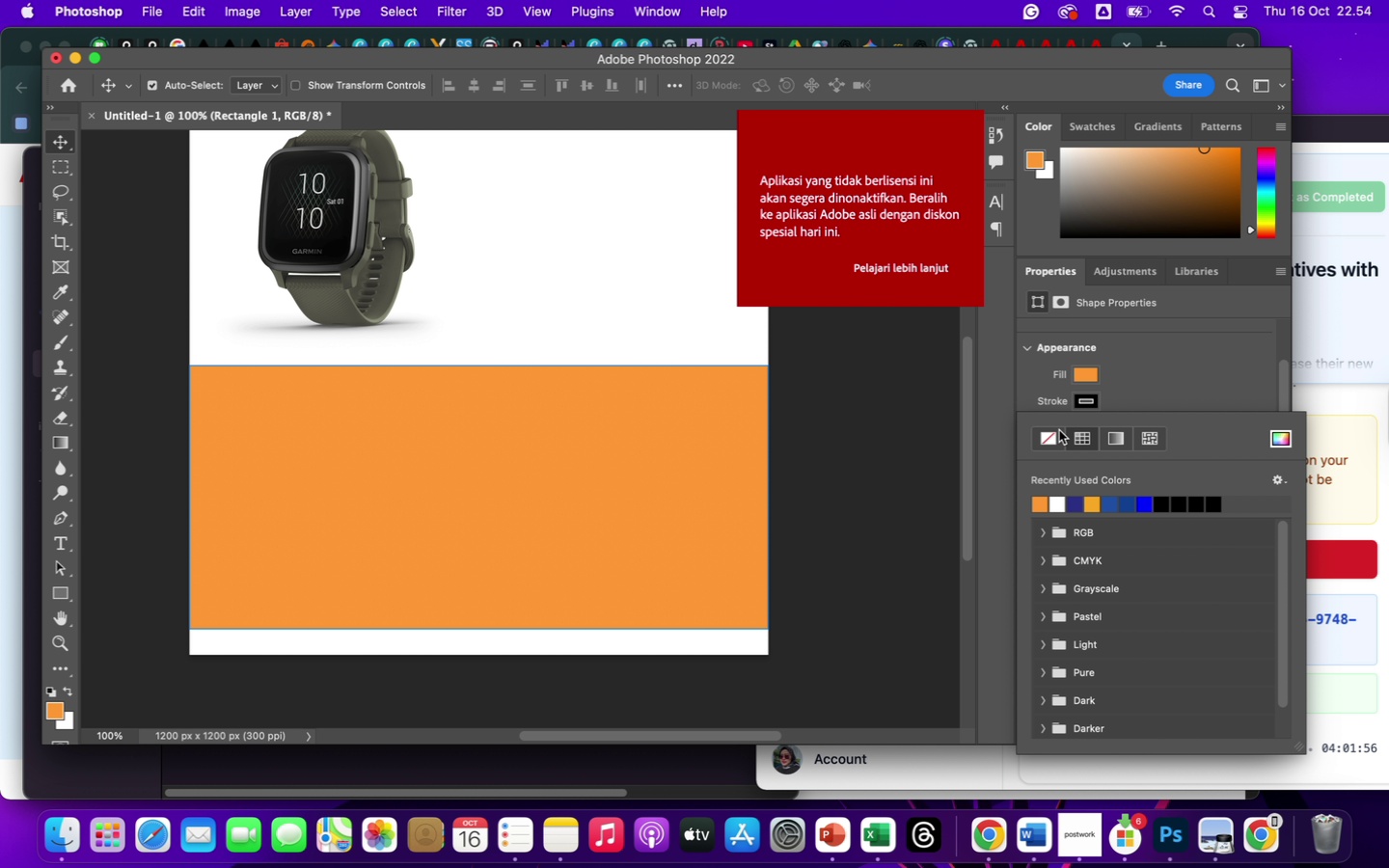 
left_click([1049, 436])
 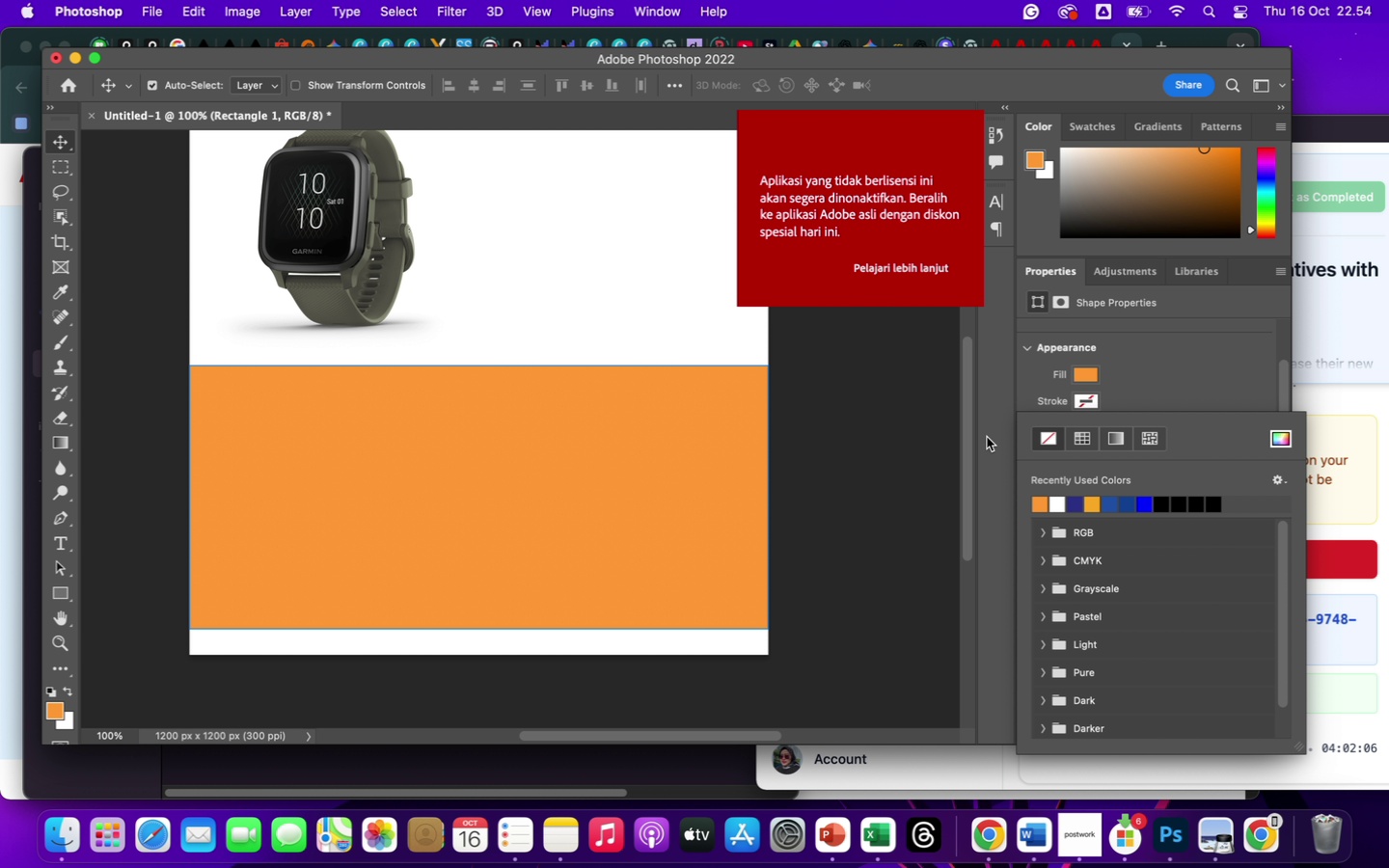 
wait(14.15)
 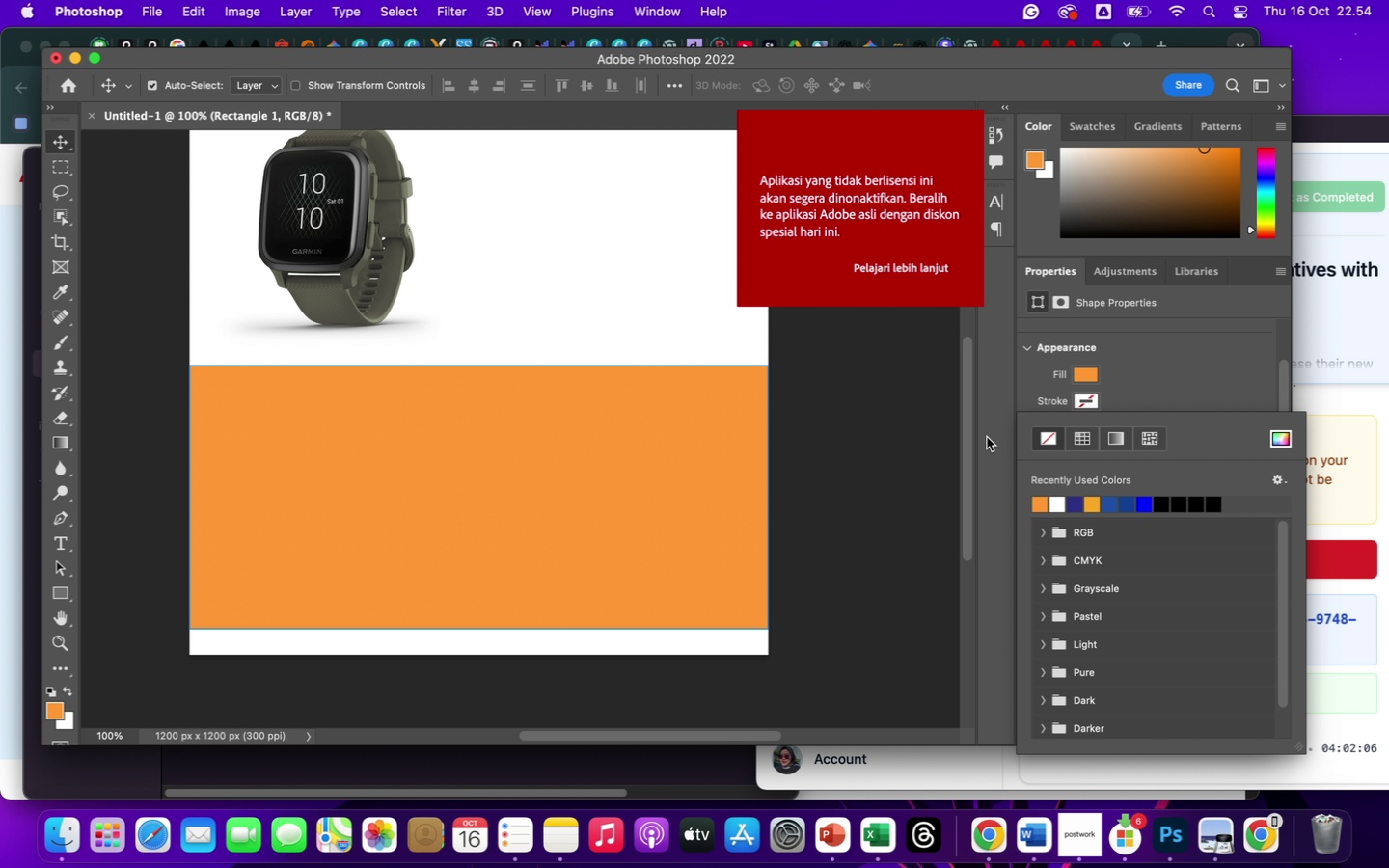 
left_click([1117, 440])
 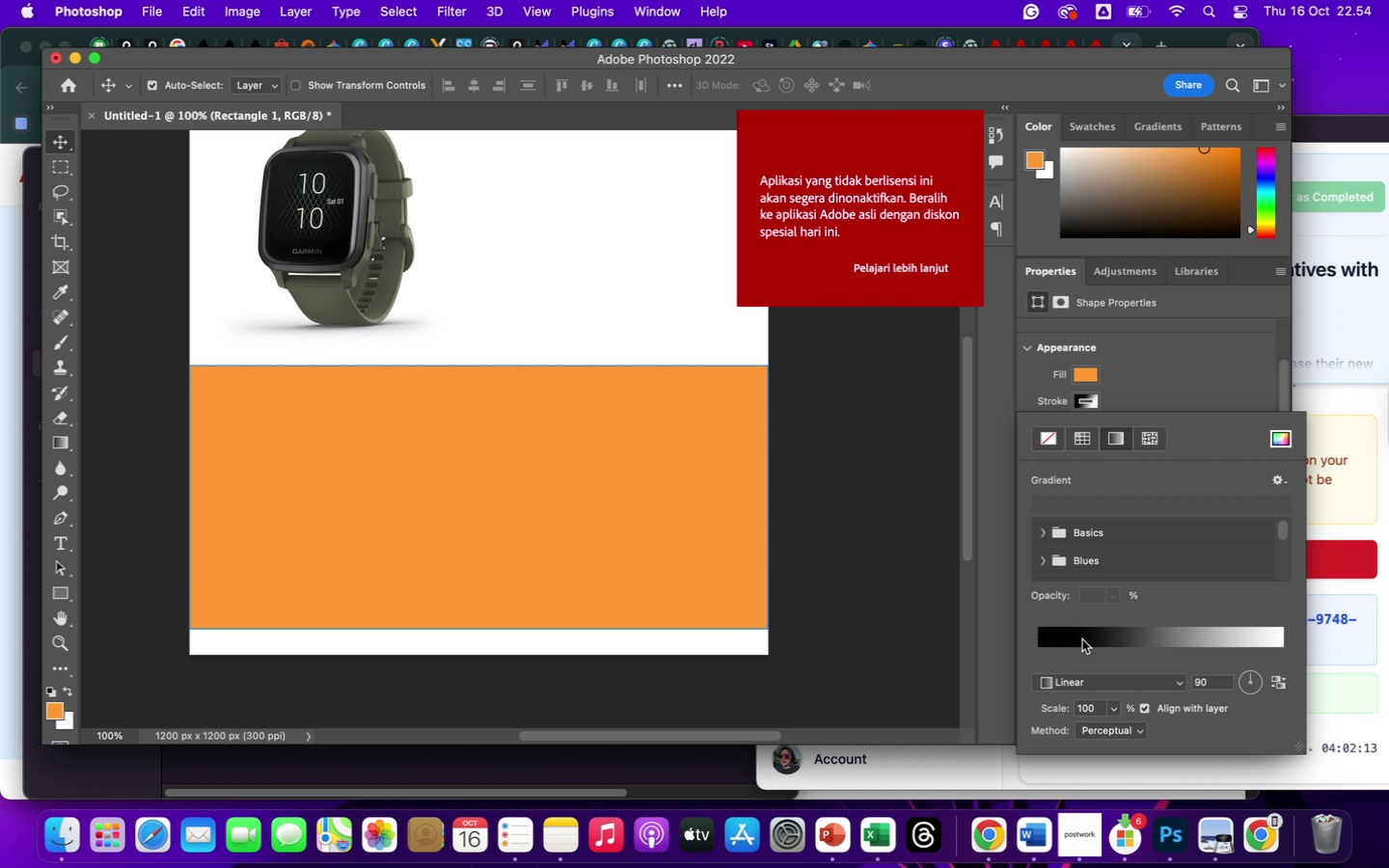 
left_click([1049, 685])
 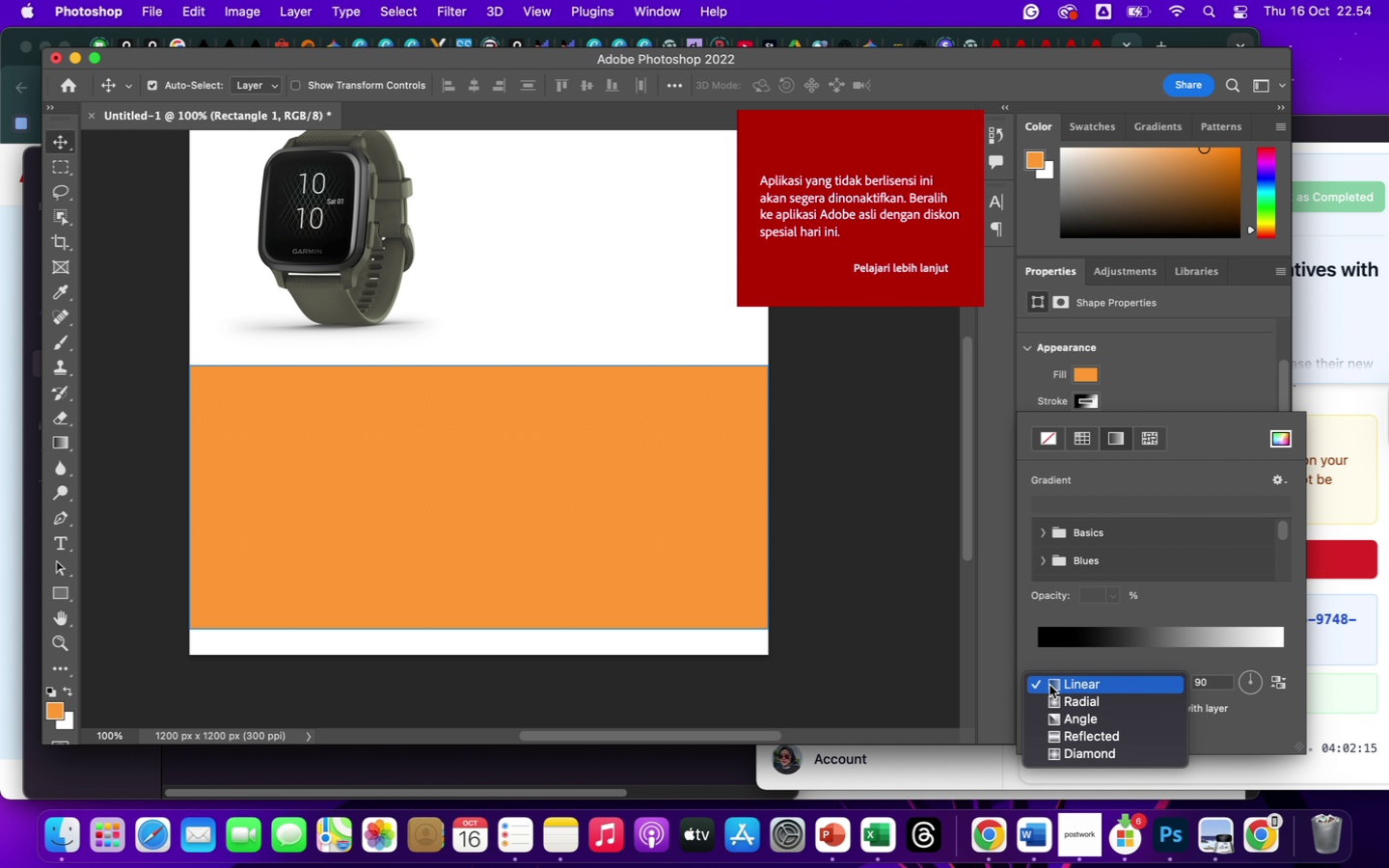 
left_click([1082, 687])
 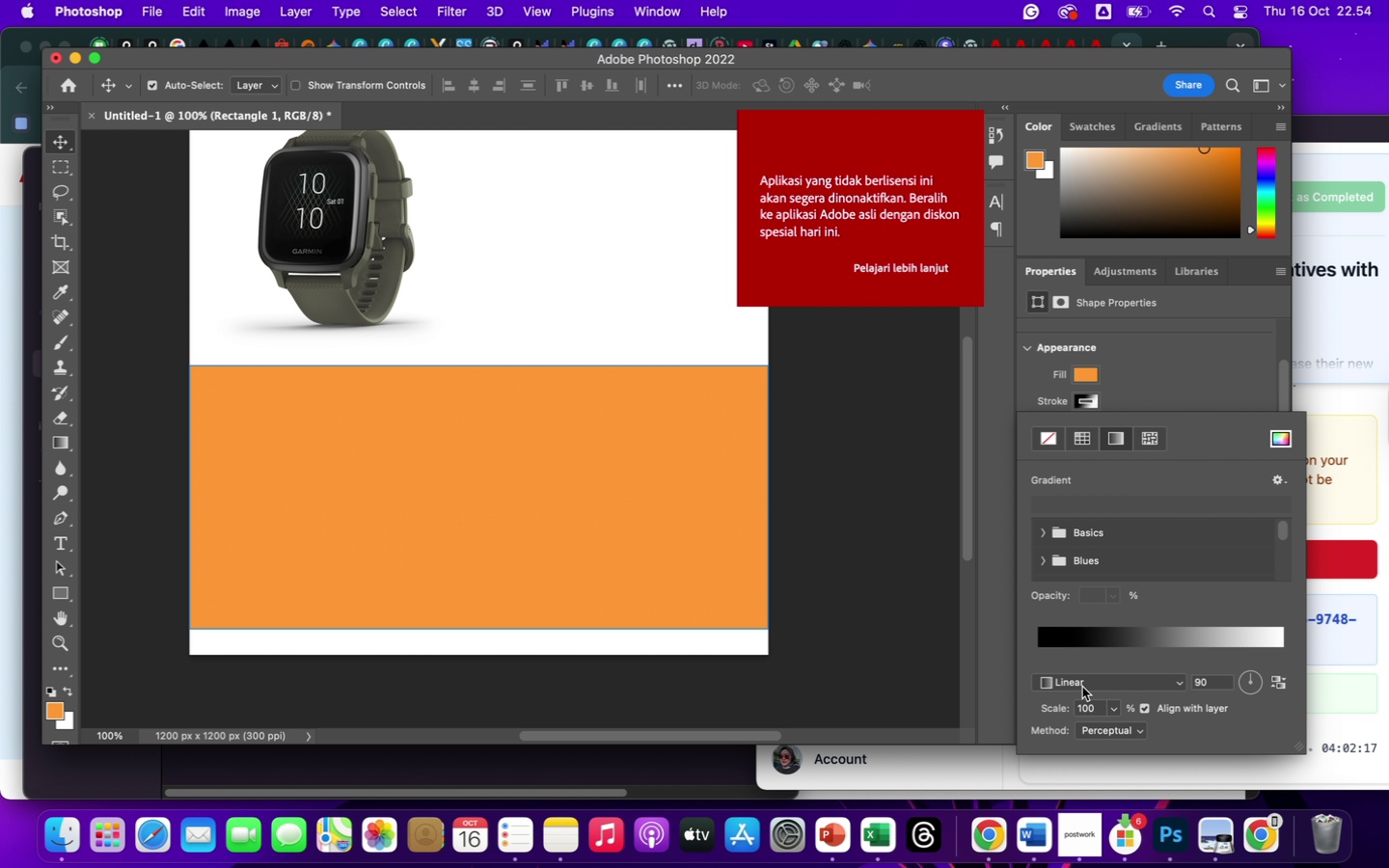 
scroll: coordinate [1166, 682], scroll_direction: down, amount: 6.0
 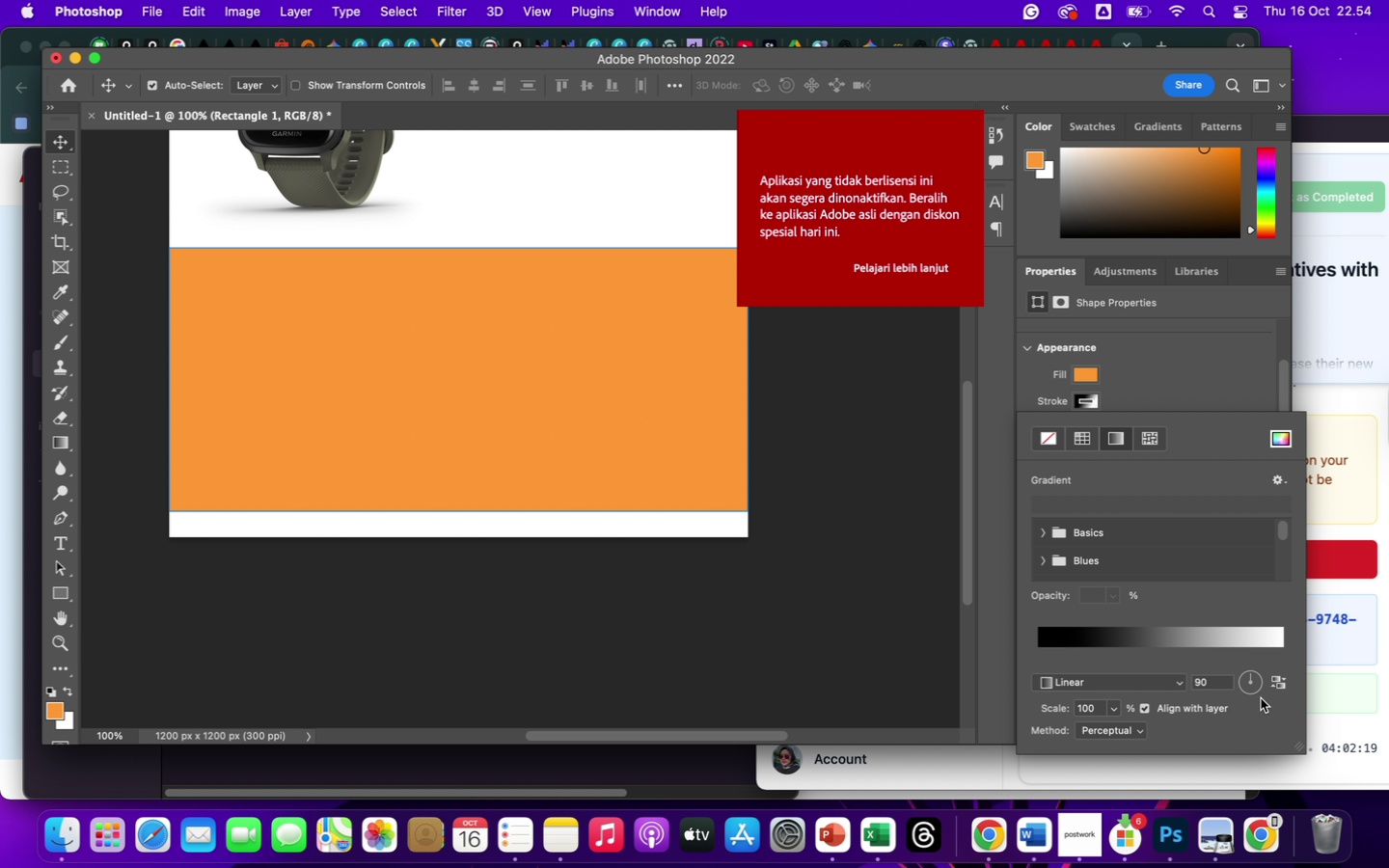 
left_click([1281, 680])
 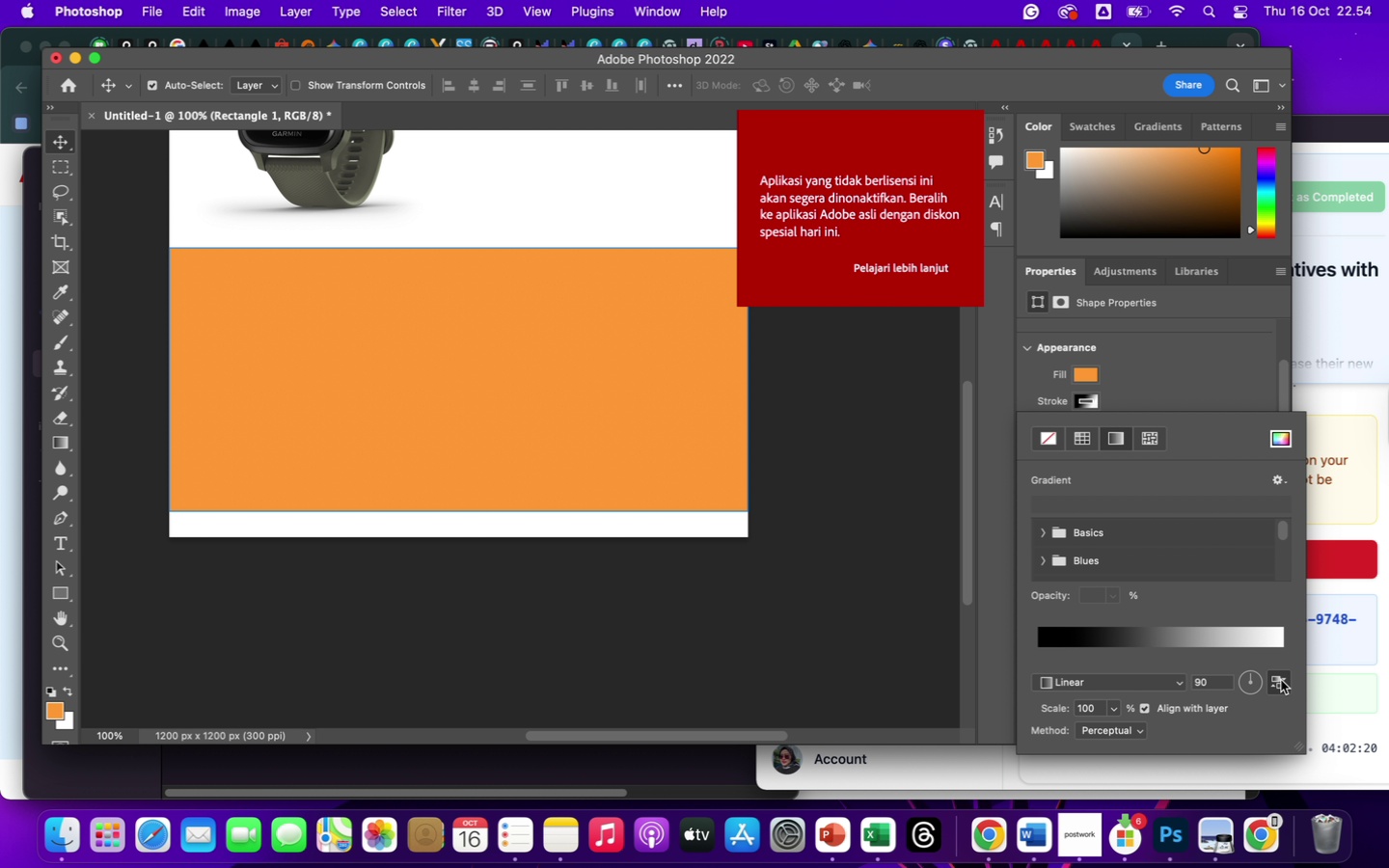 
double_click([1281, 680])
 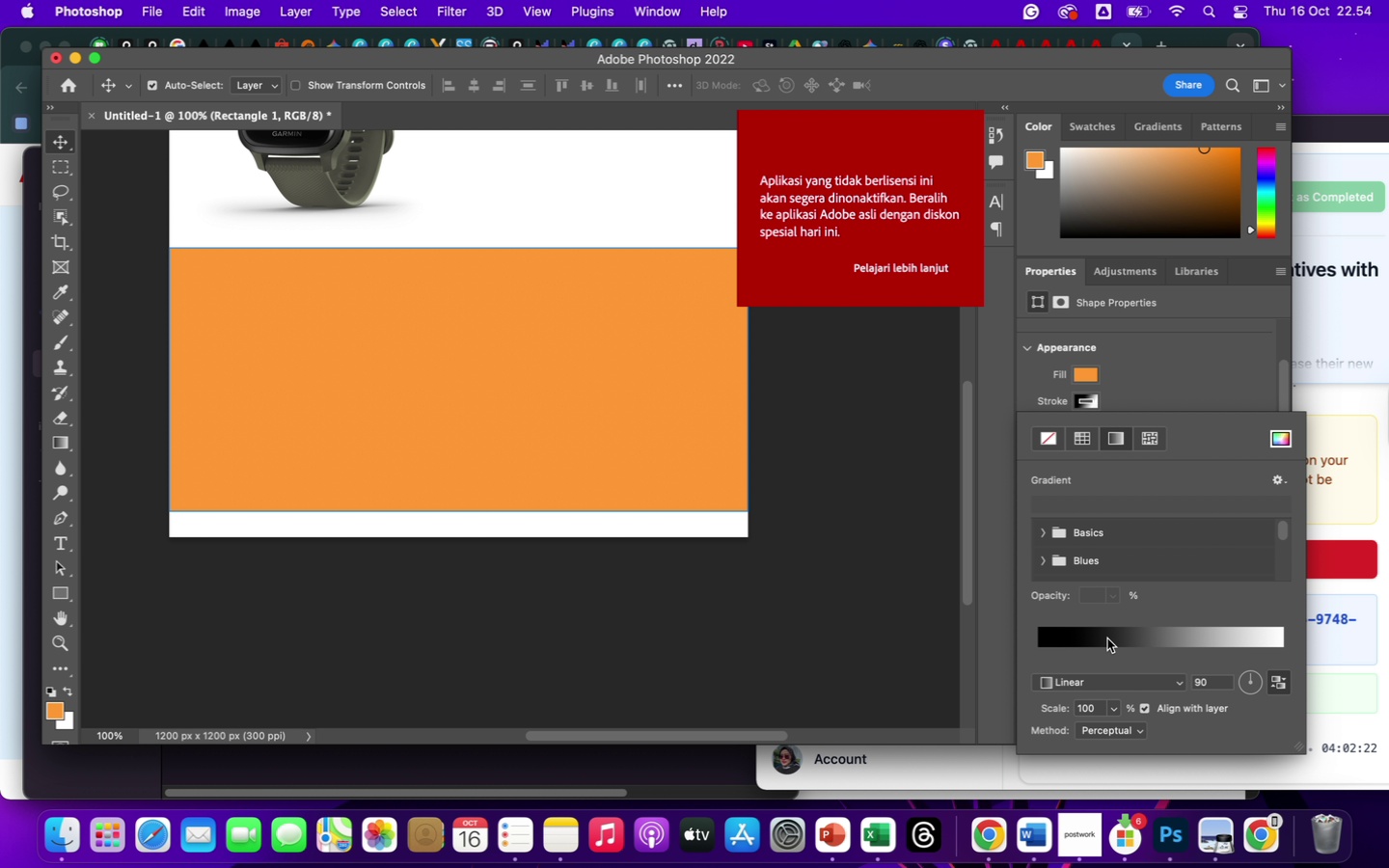 
left_click([1042, 638])
 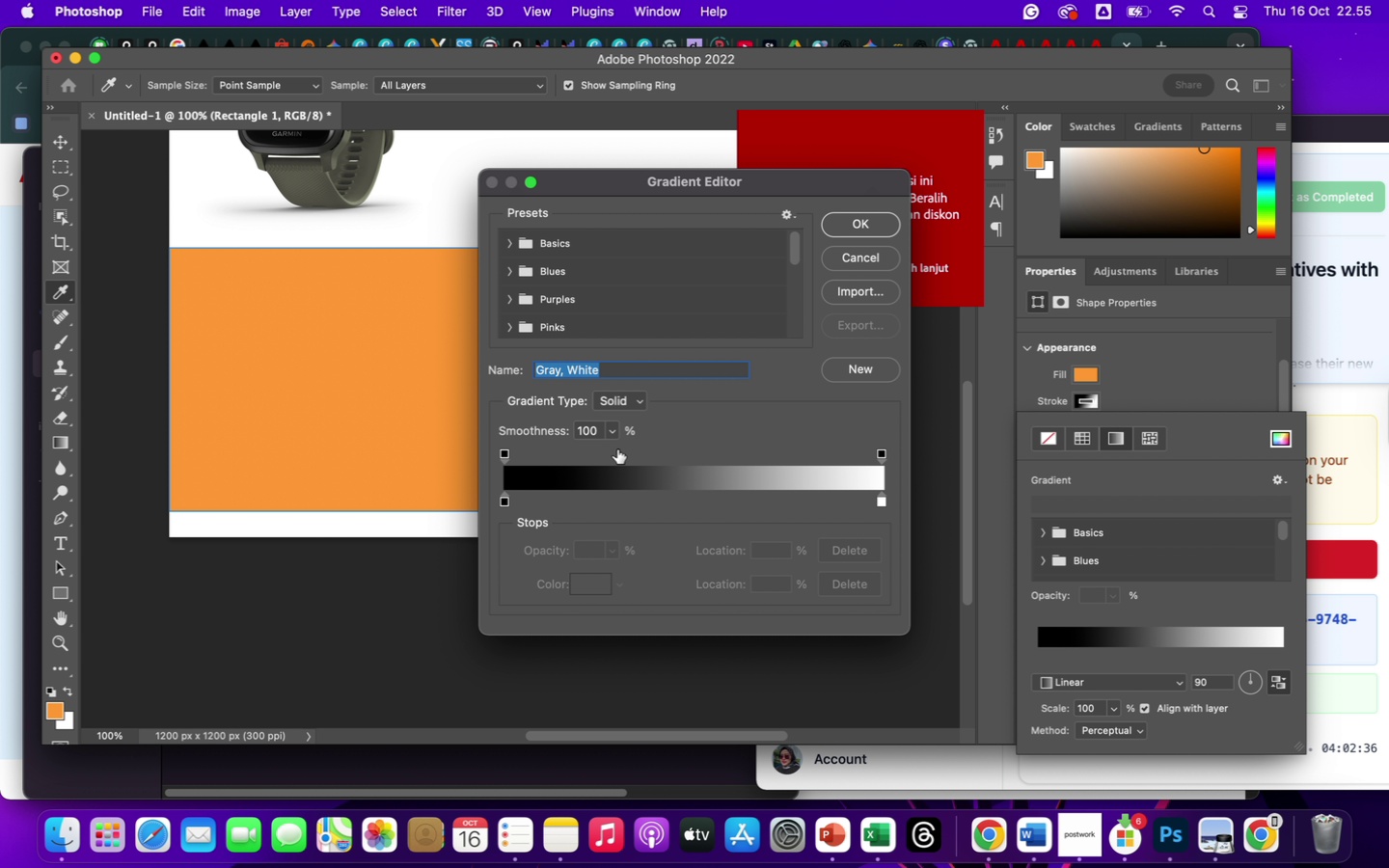 
wait(18.45)
 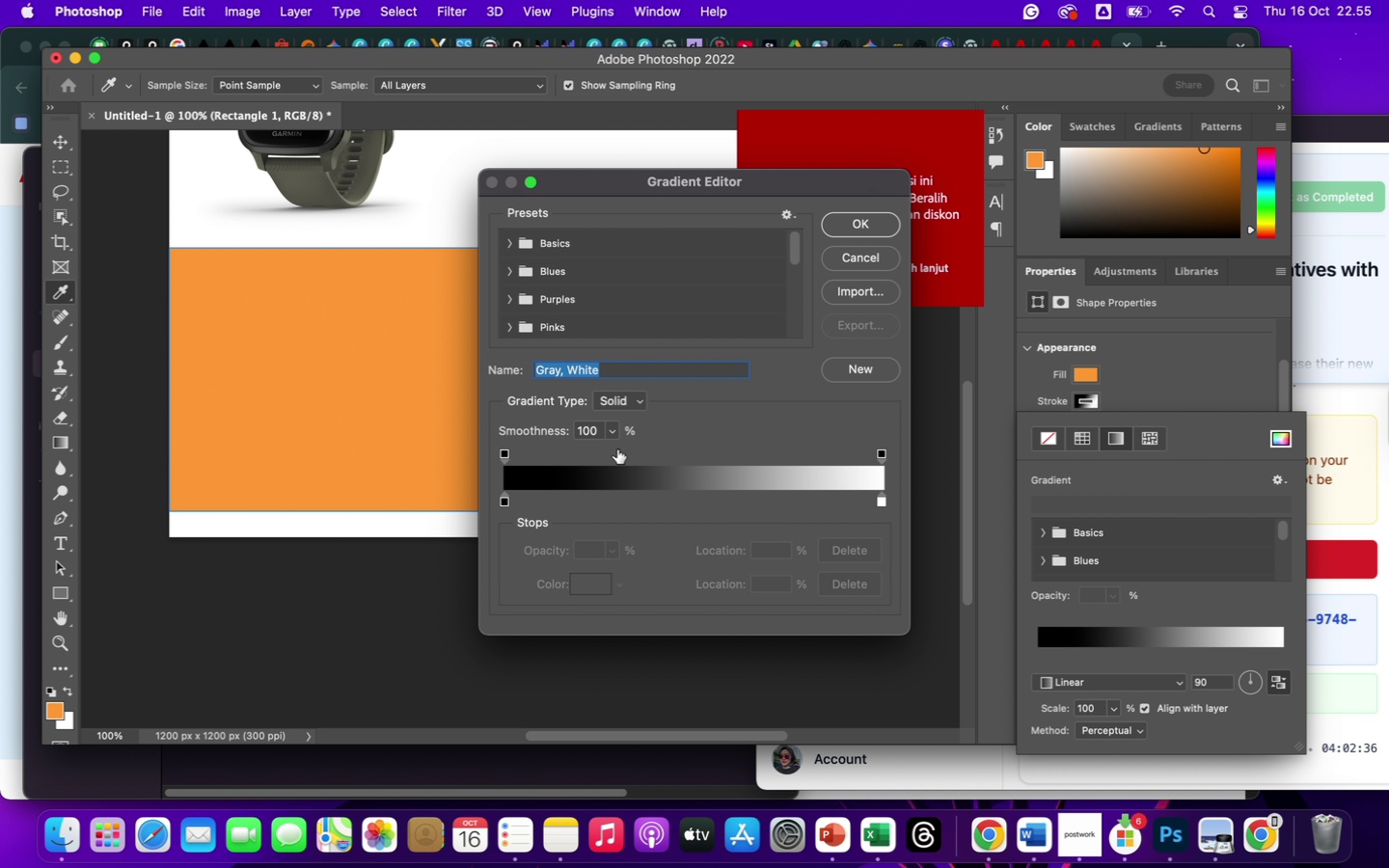 
left_click([401, 441])
 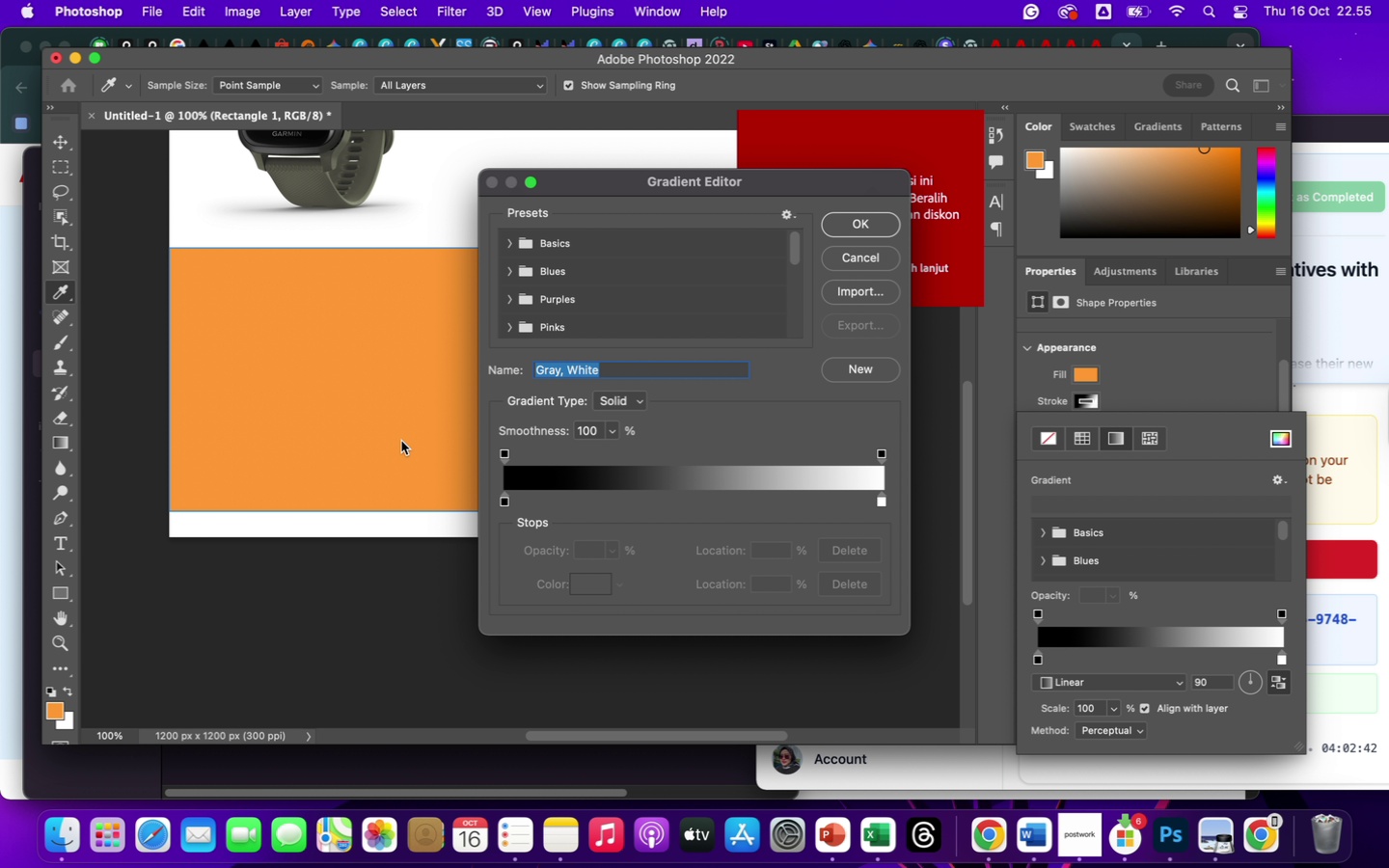 
left_click([401, 441])
 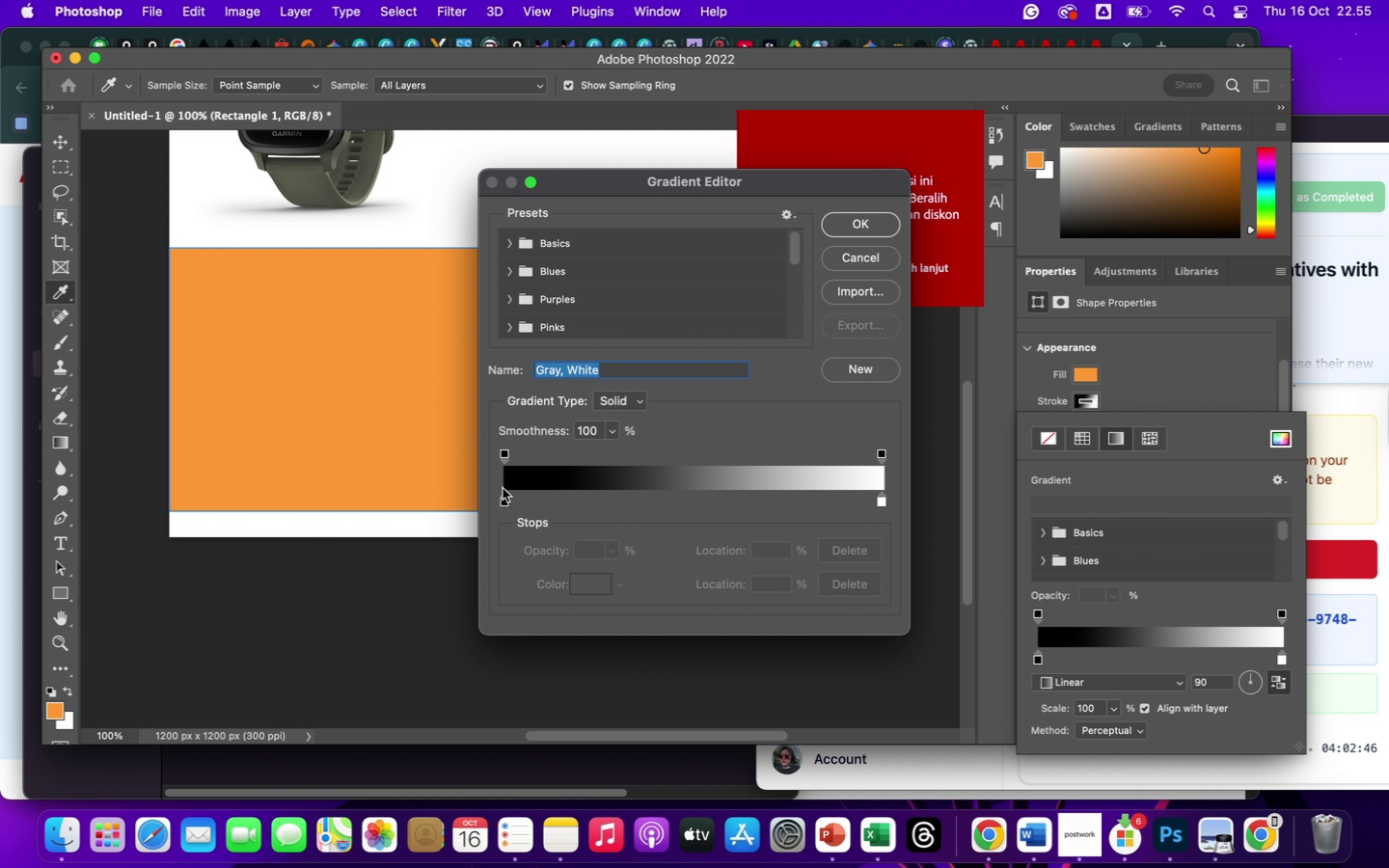 
scroll: coordinate [651, 269], scroll_direction: down, amount: 2.0
 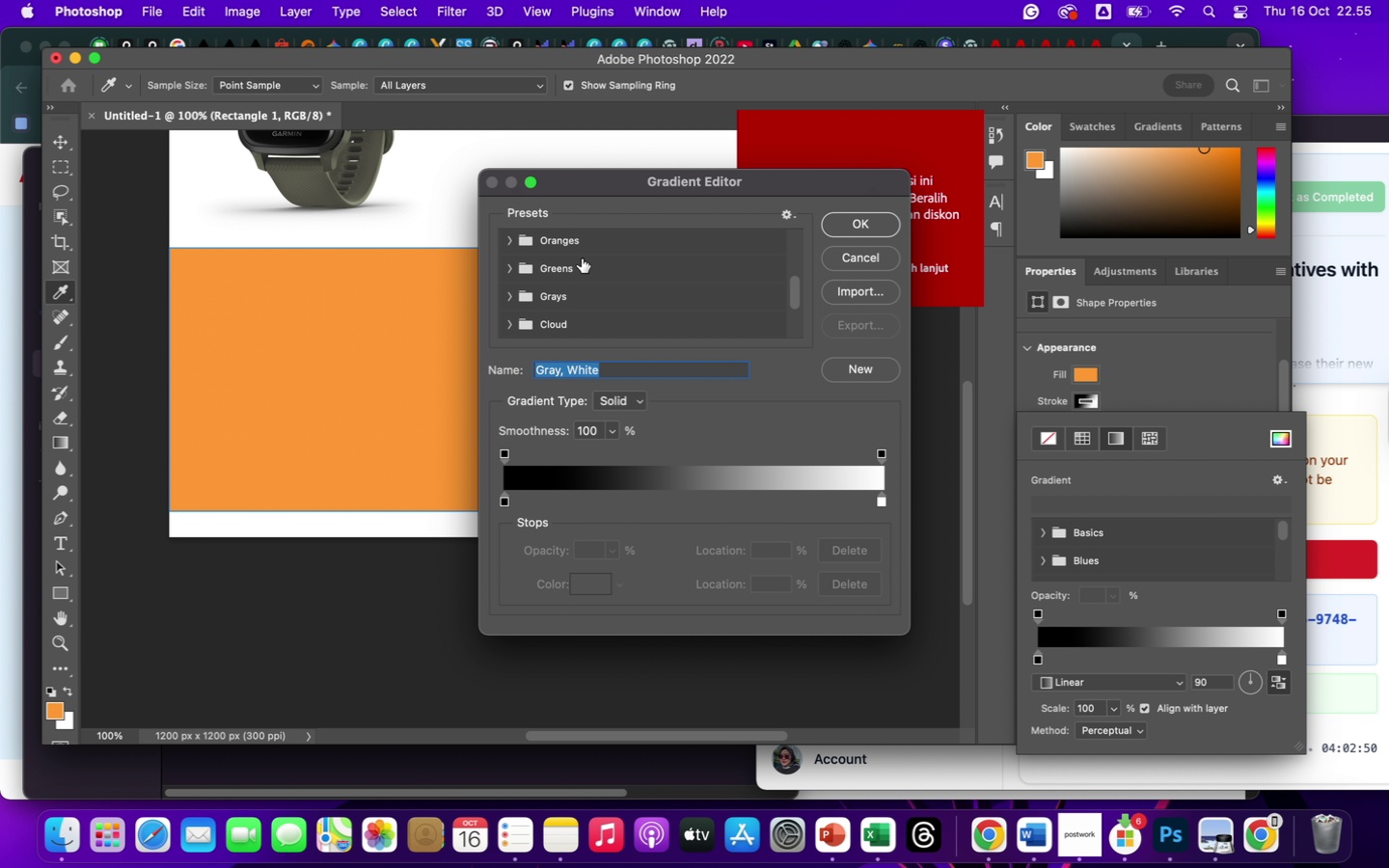 
left_click([574, 238])
 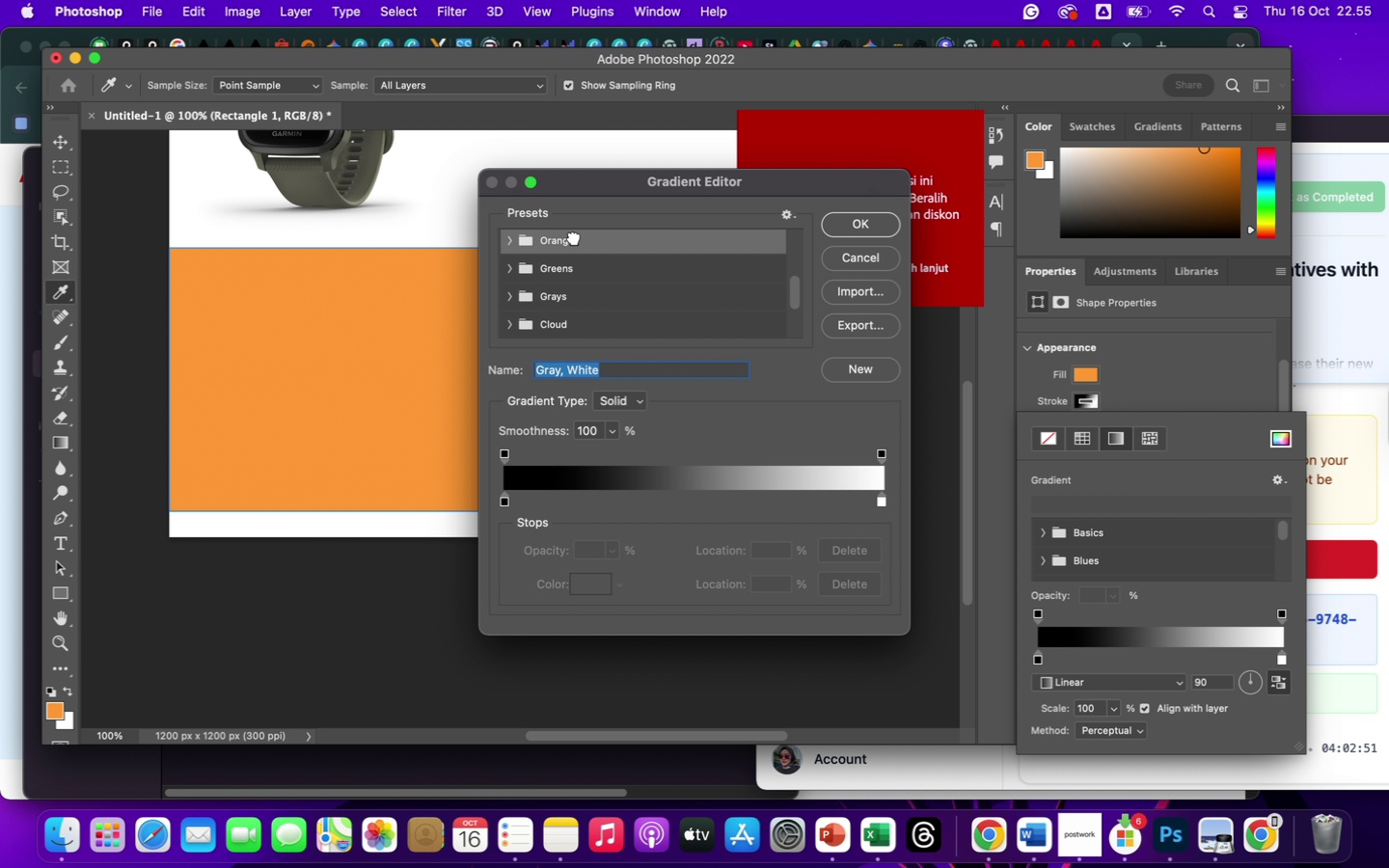 
double_click([574, 238])
 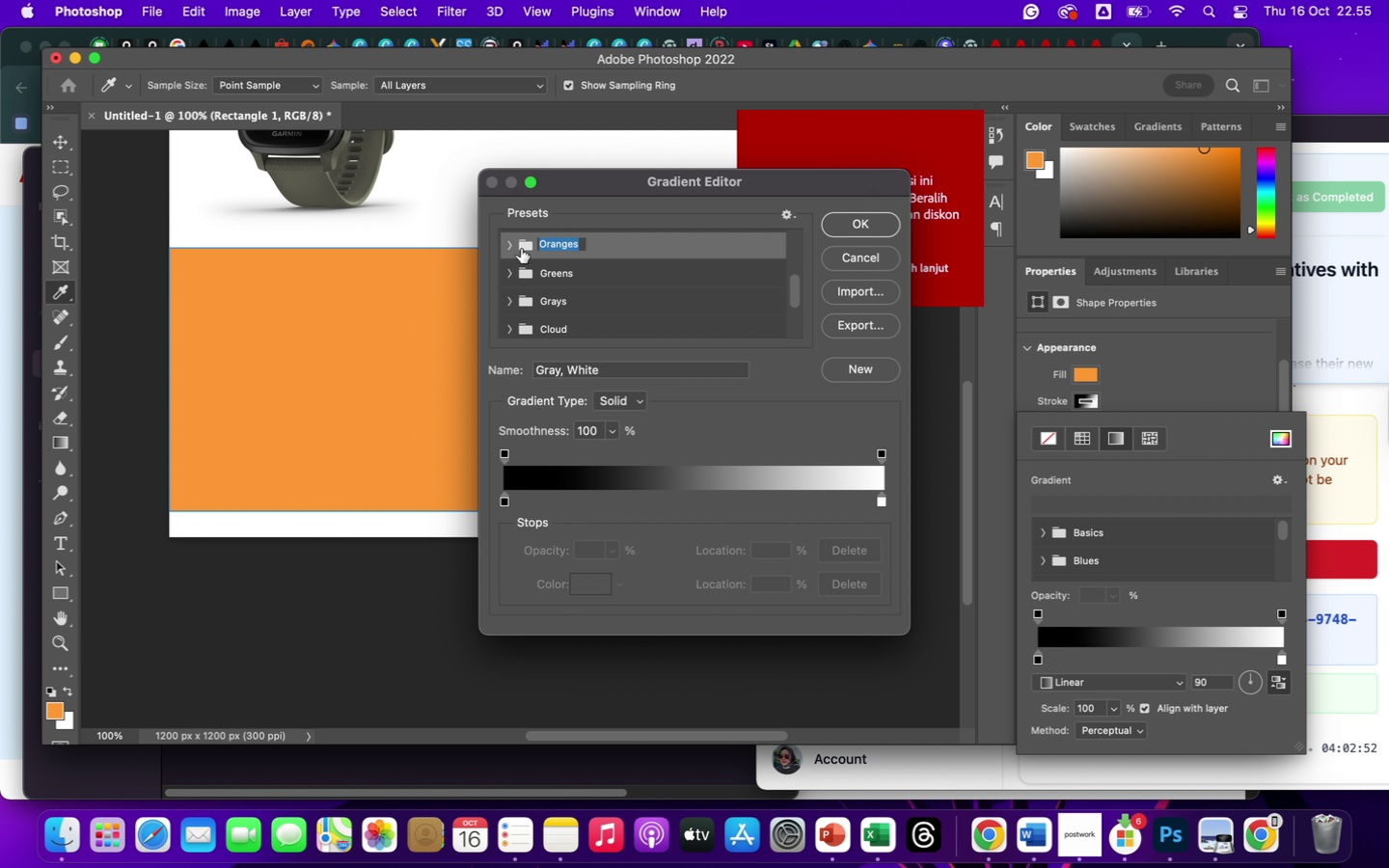 
left_click([509, 242])
 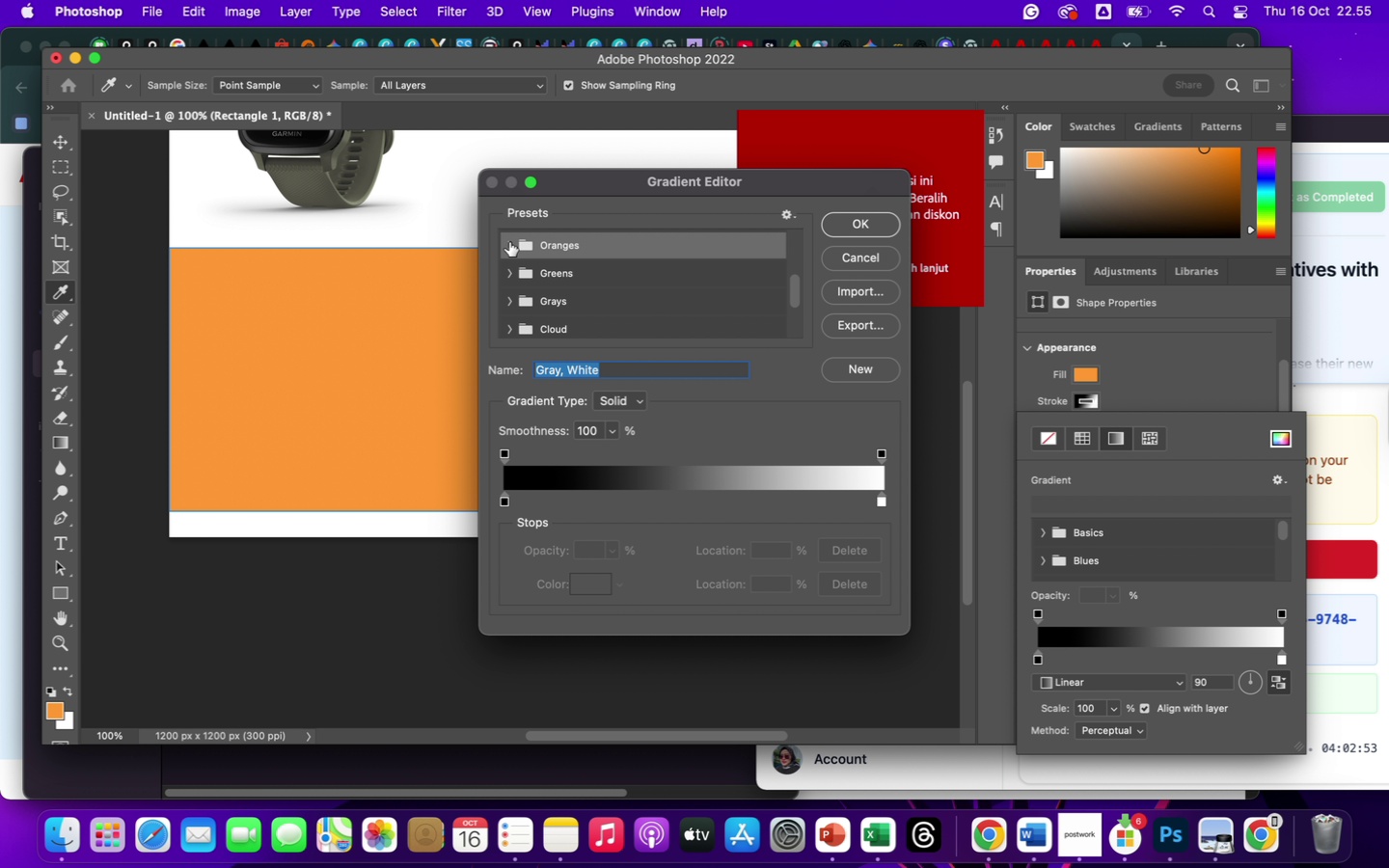 
left_click([509, 242])
 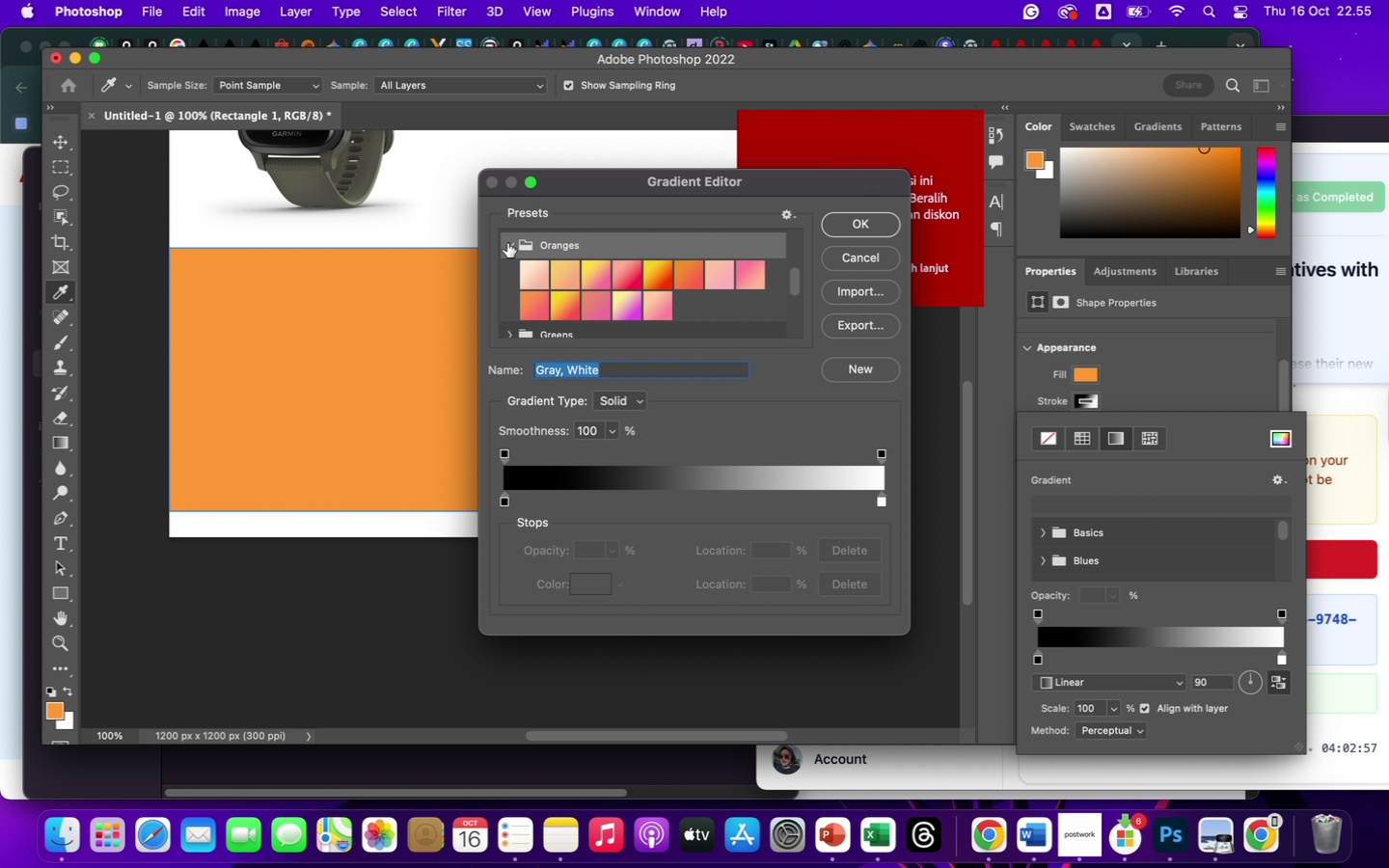 
wait(8.86)
 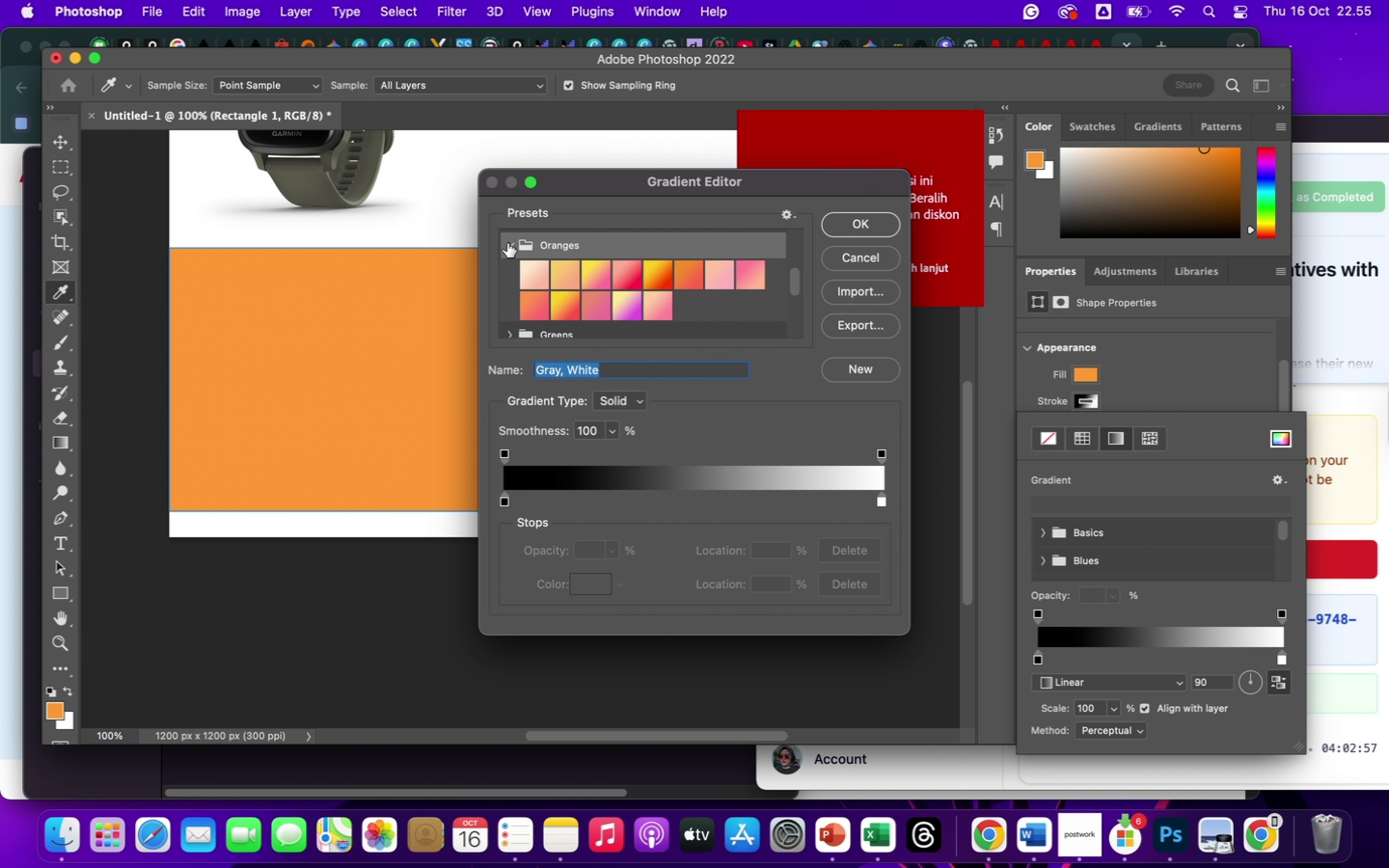 
left_click([606, 369])
 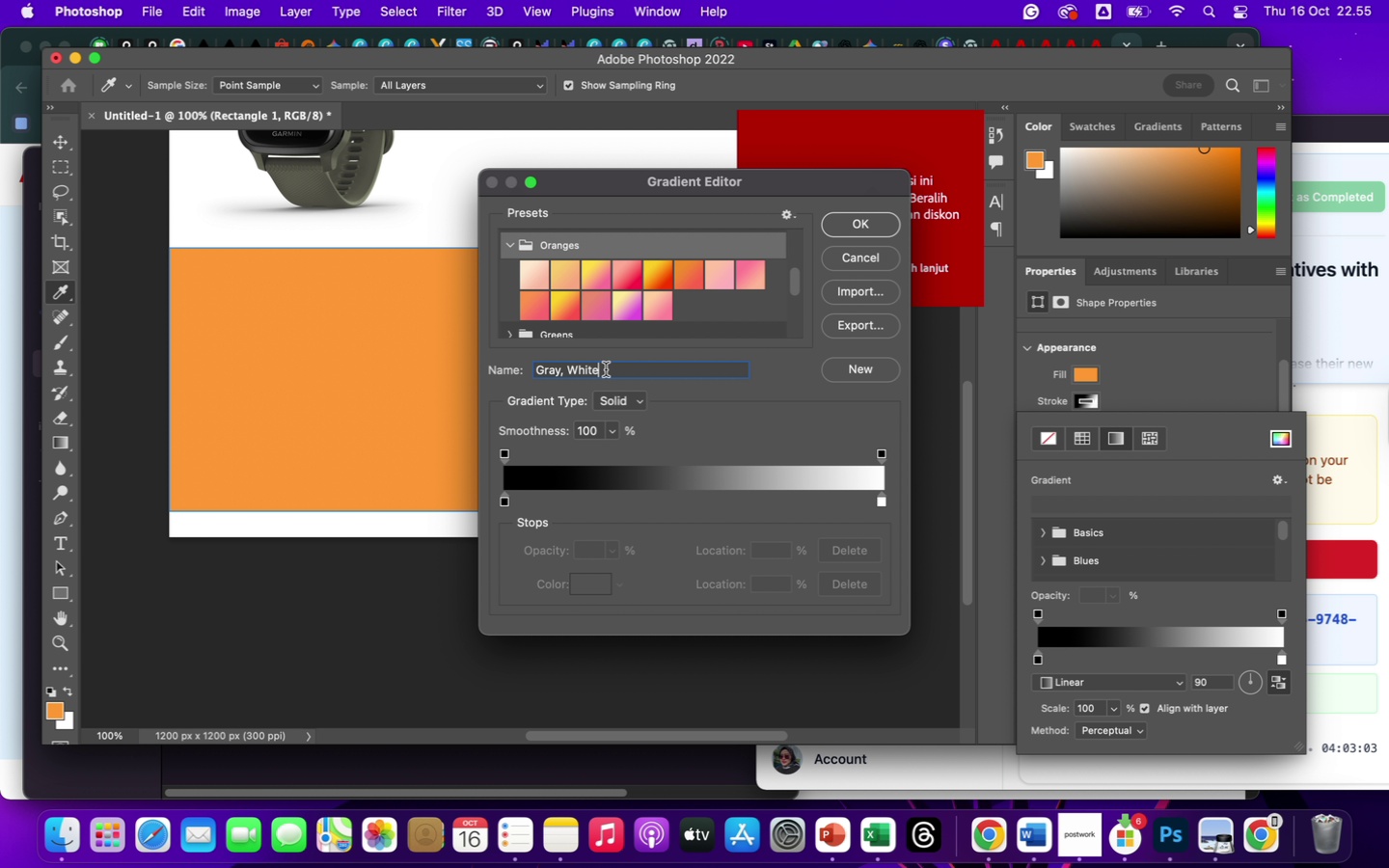 
key(Backspace)
key(Backspace)
key(Backspace)
key(Backspace)
type(Orange)
 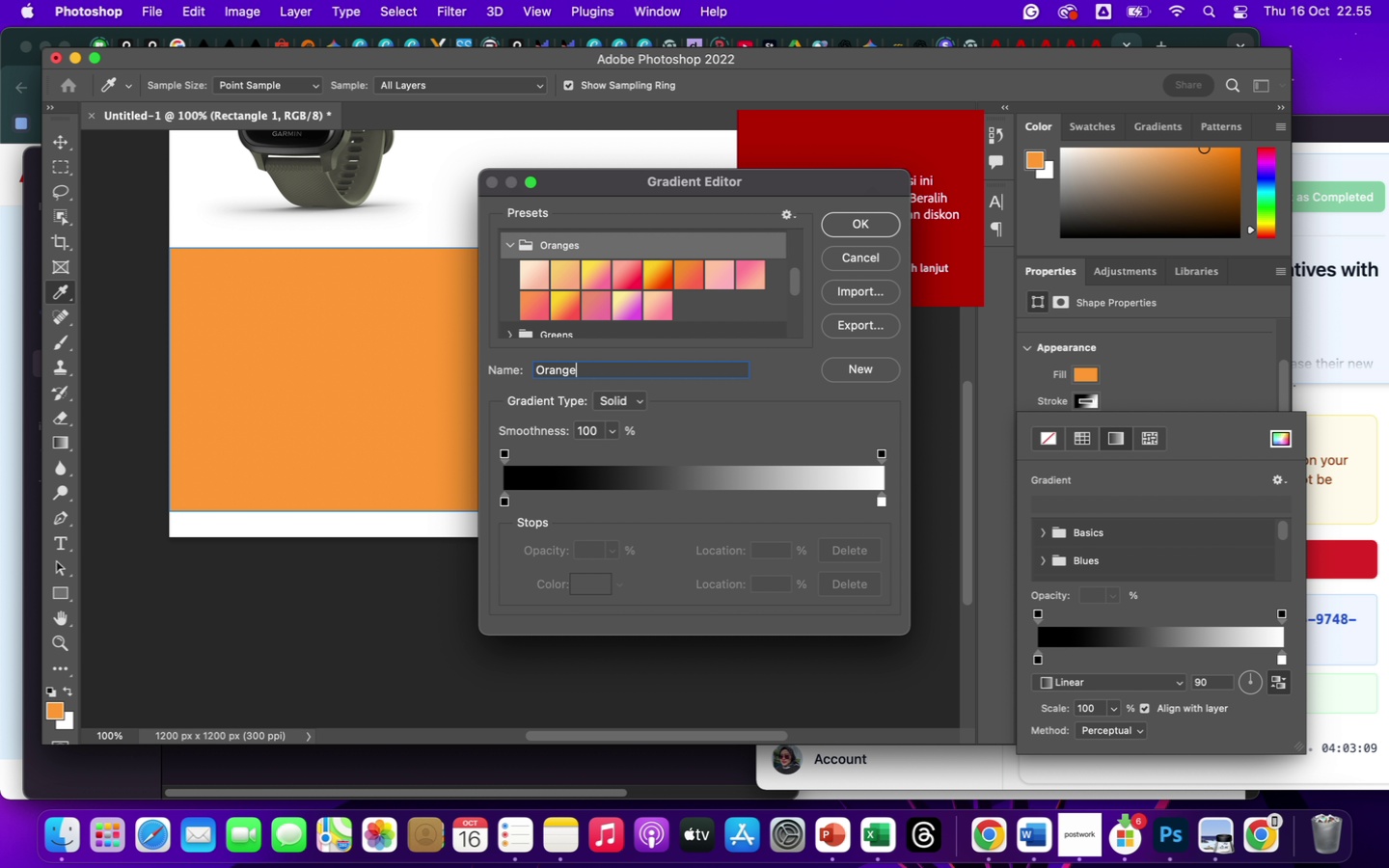 
left_click([772, 438])
 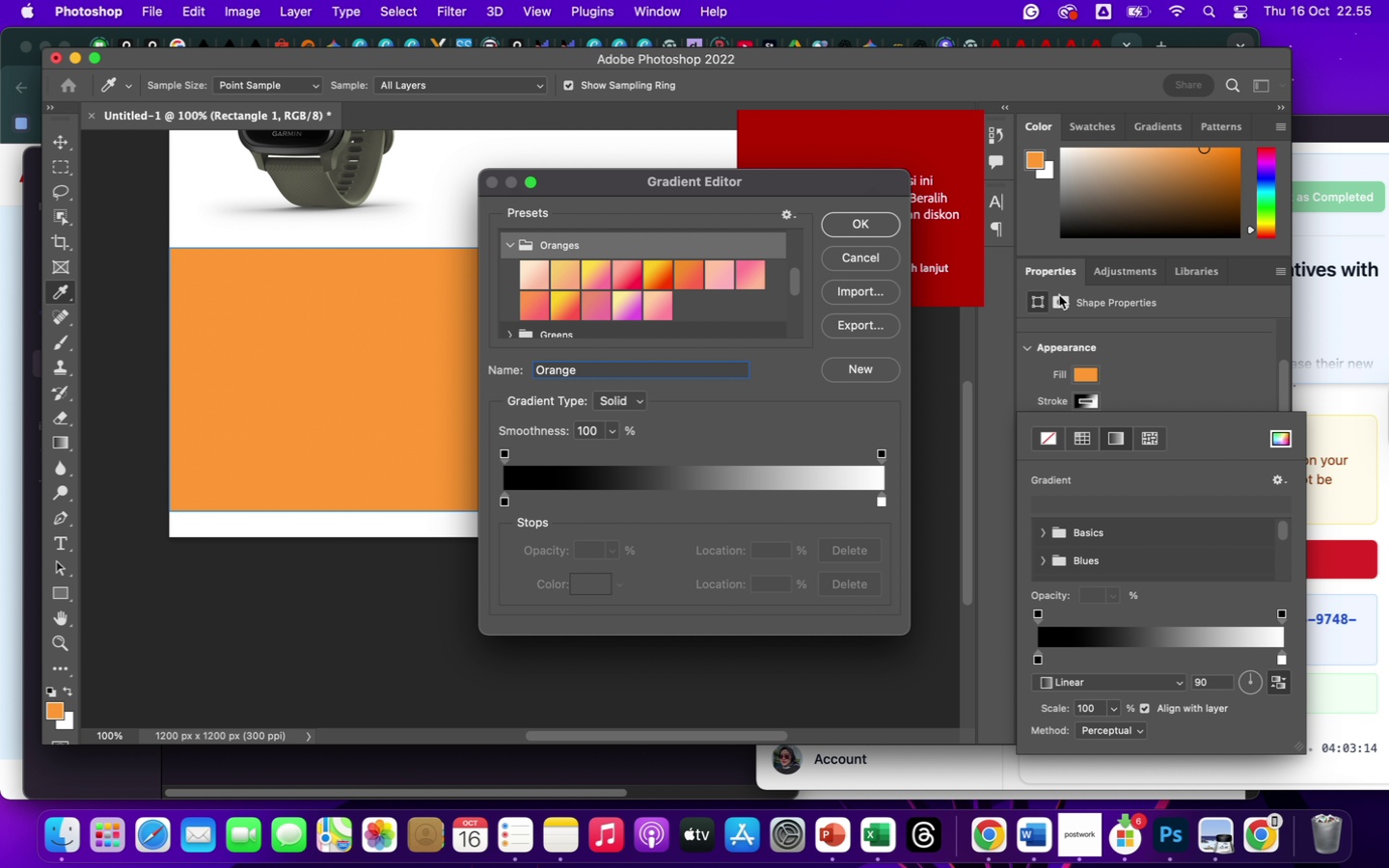 
wait(10.06)
 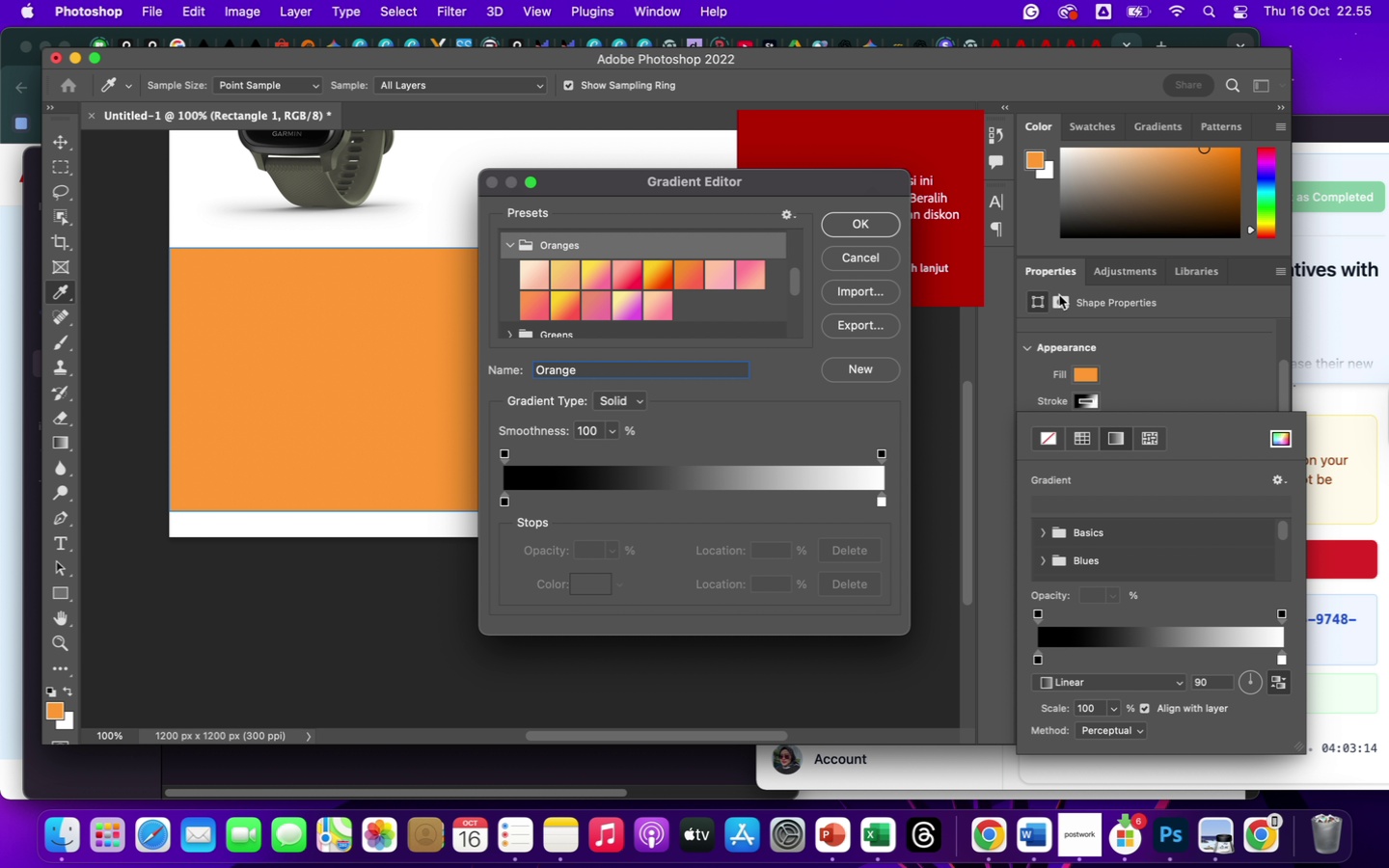 
left_click([258, 334])
 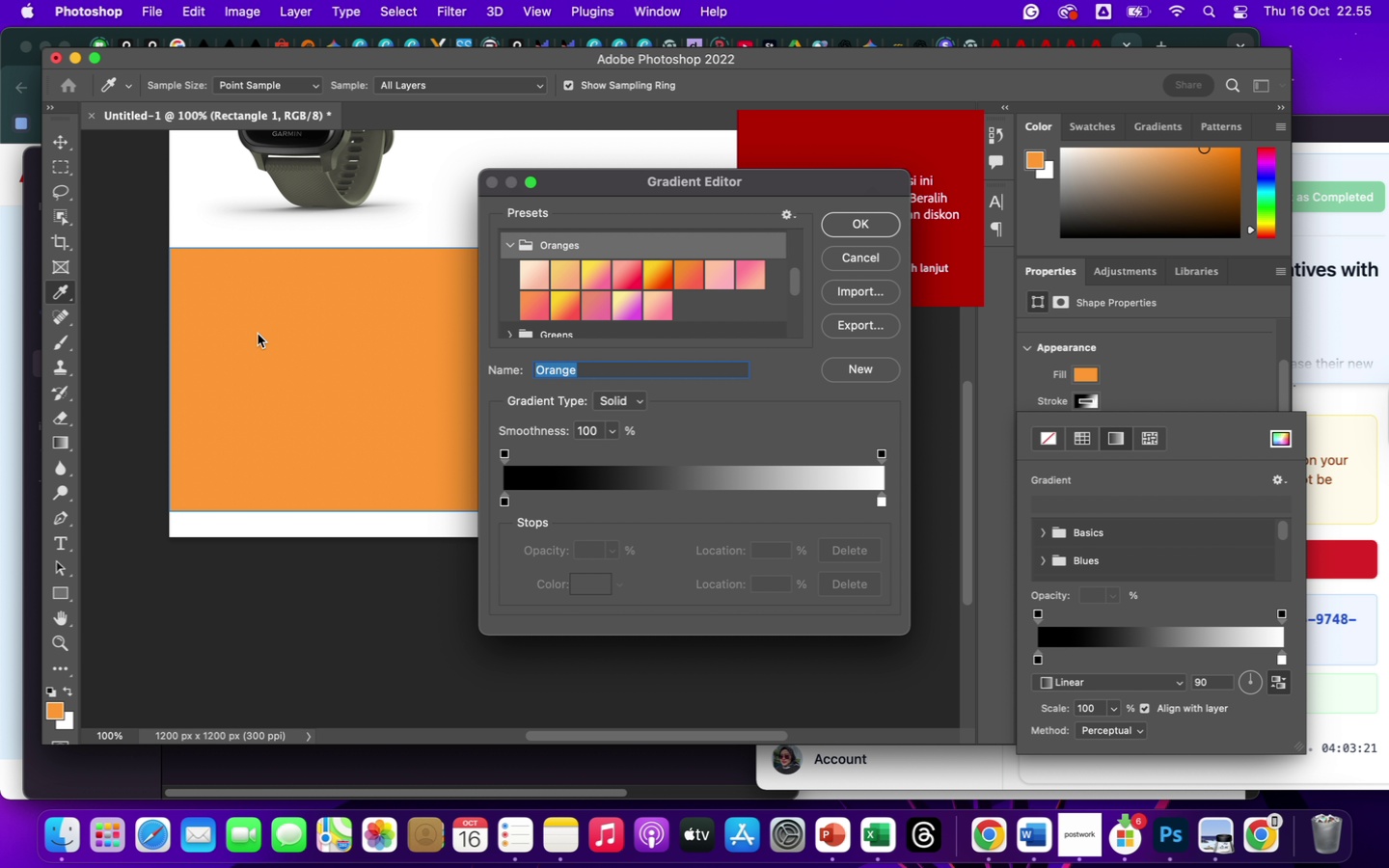 
left_click([258, 334])
 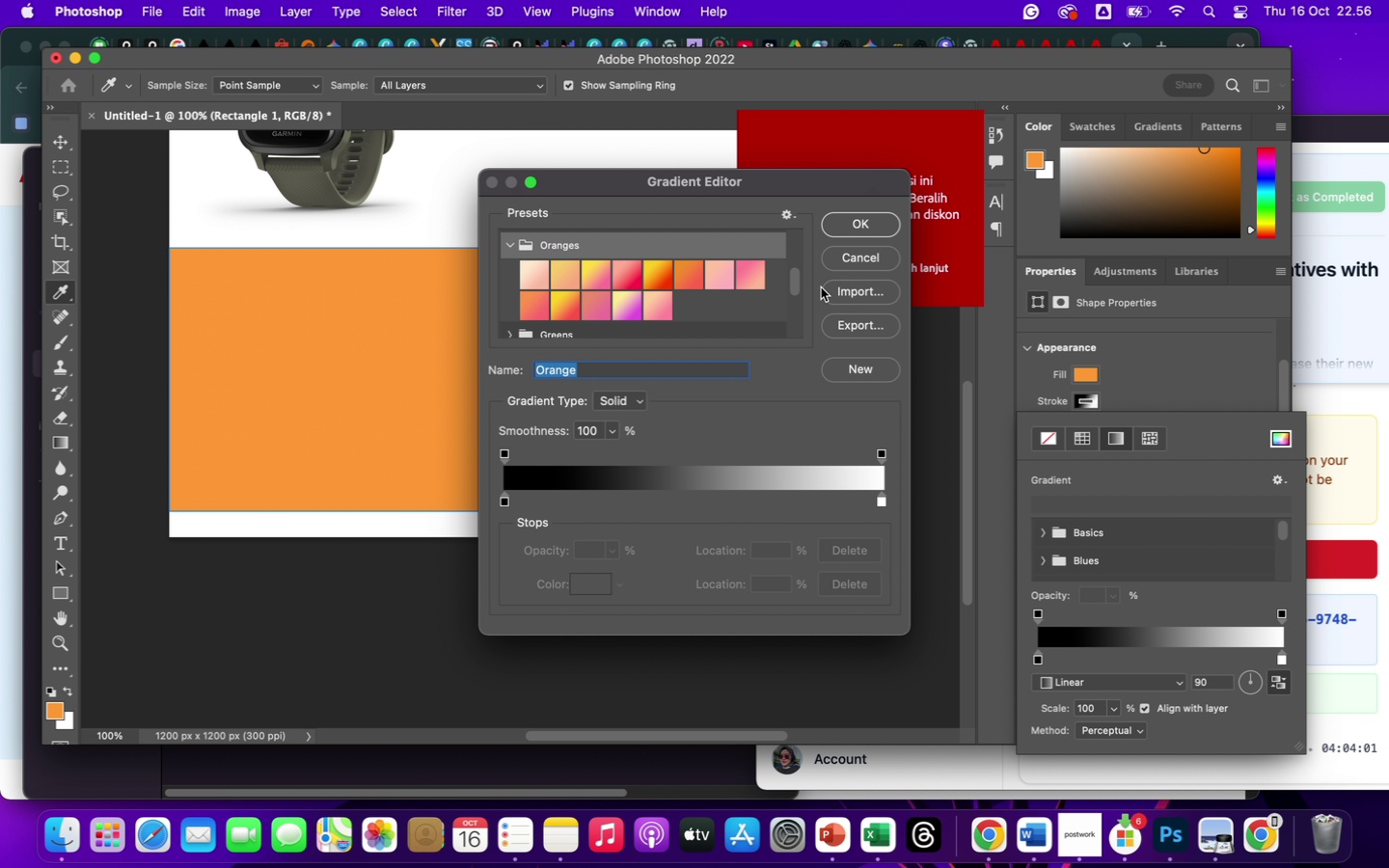 
wait(45.52)
 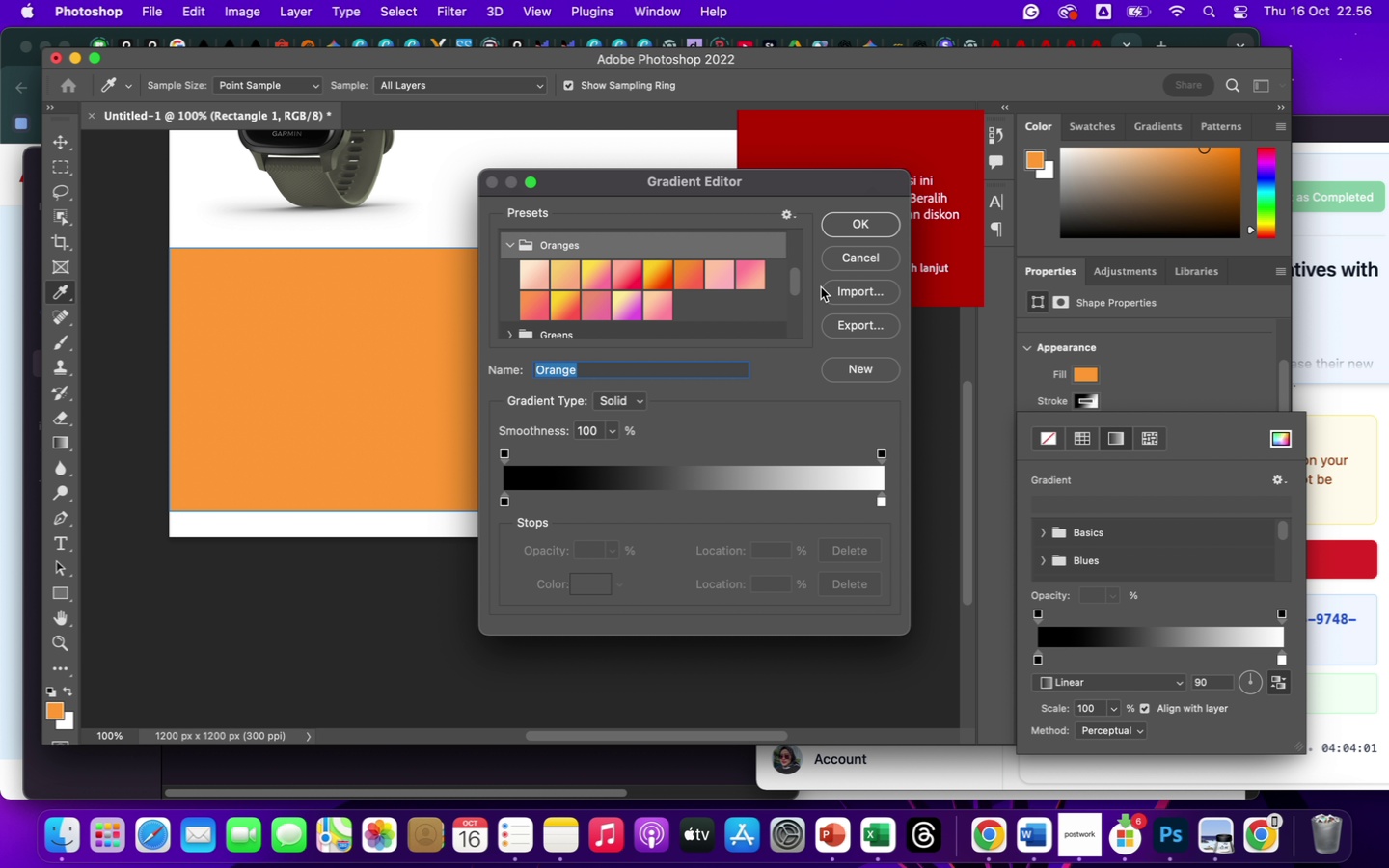 
double_click([505, 452])
 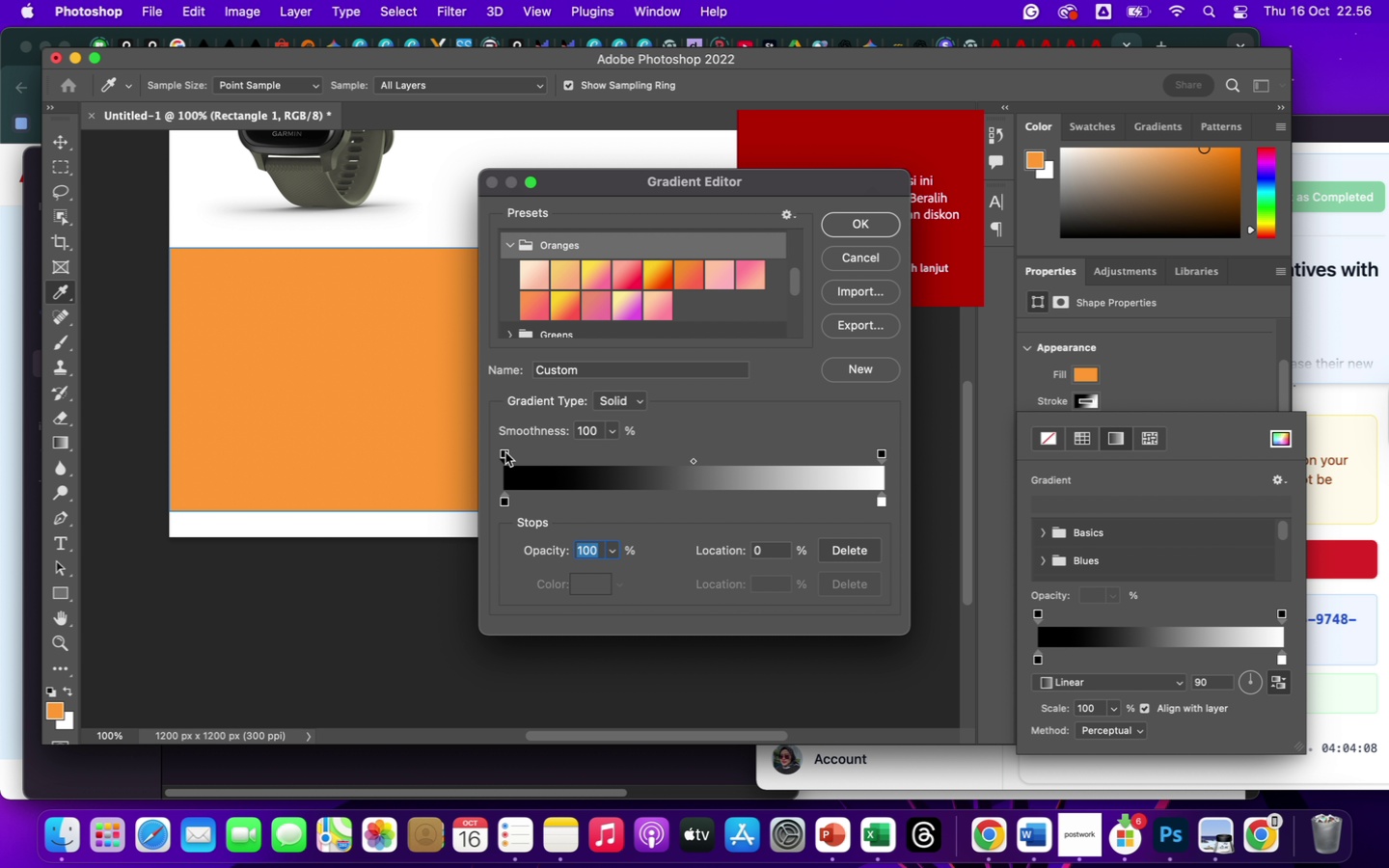 
left_click([505, 452])
 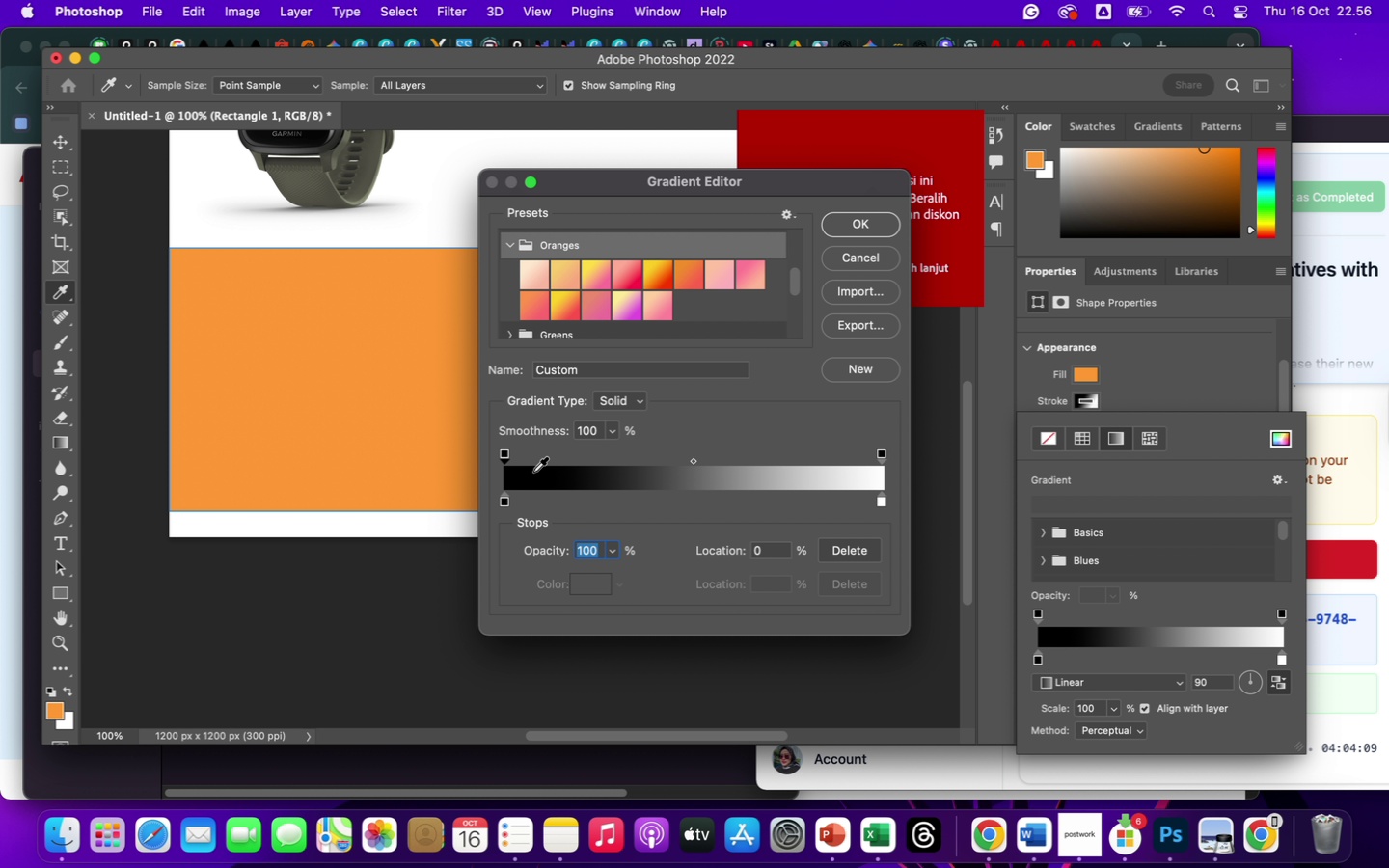 
scroll: coordinate [533, 472], scroll_direction: up, amount: 3.0
 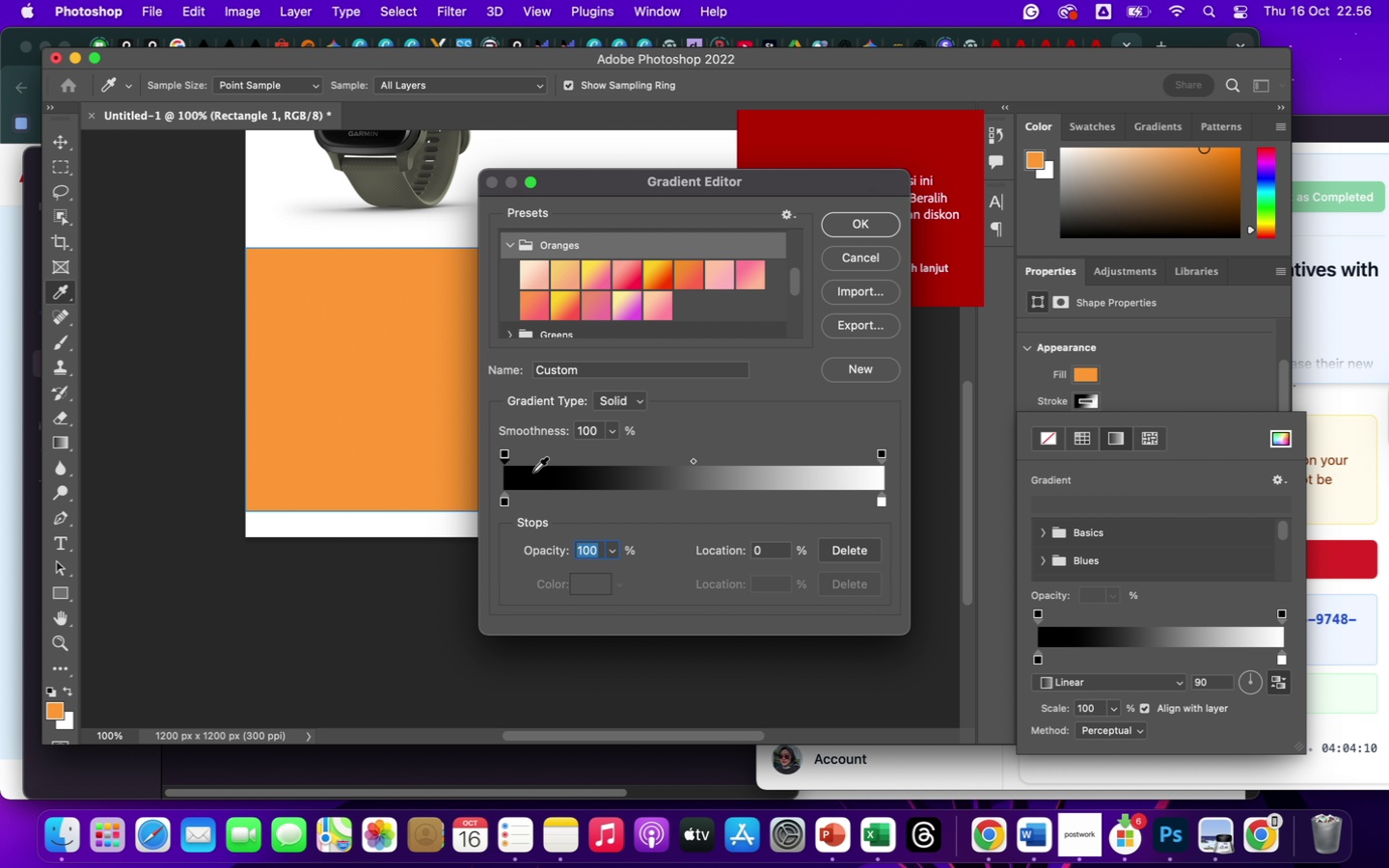 
scroll: coordinate [533, 472], scroll_direction: down, amount: 2.0
 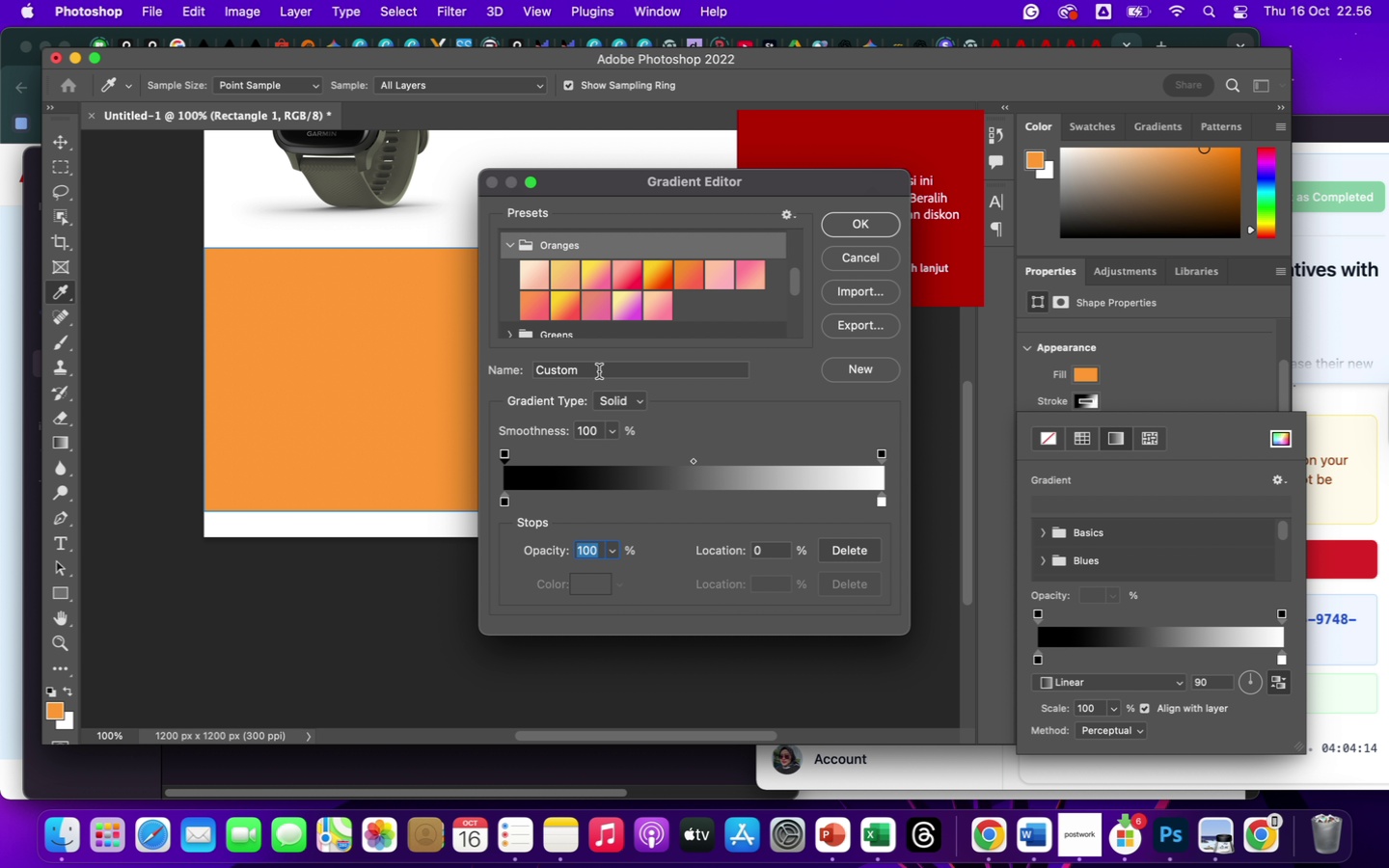 
scroll: coordinate [590, 291], scroll_direction: up, amount: 7.0
 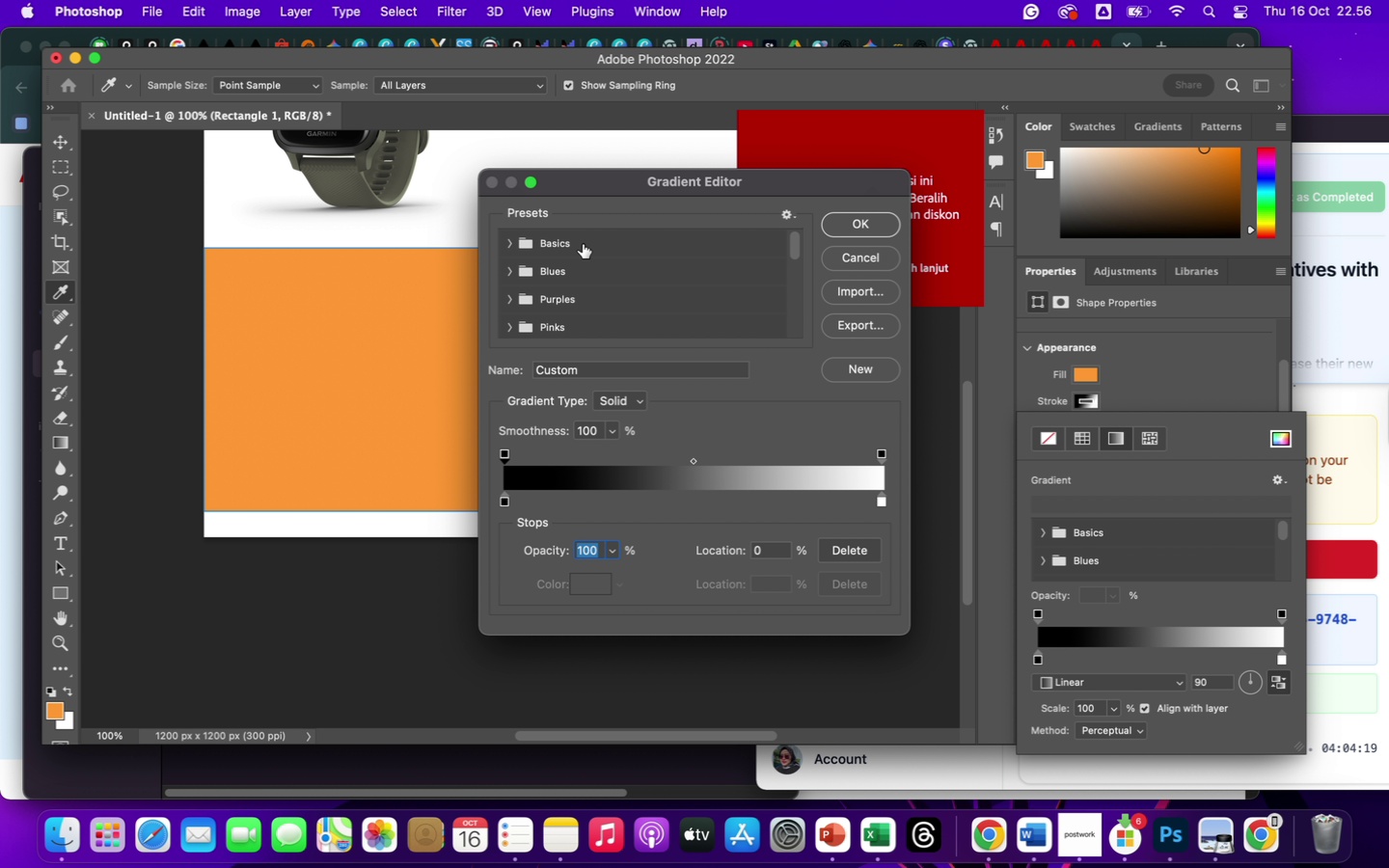 
left_click([582, 241])
 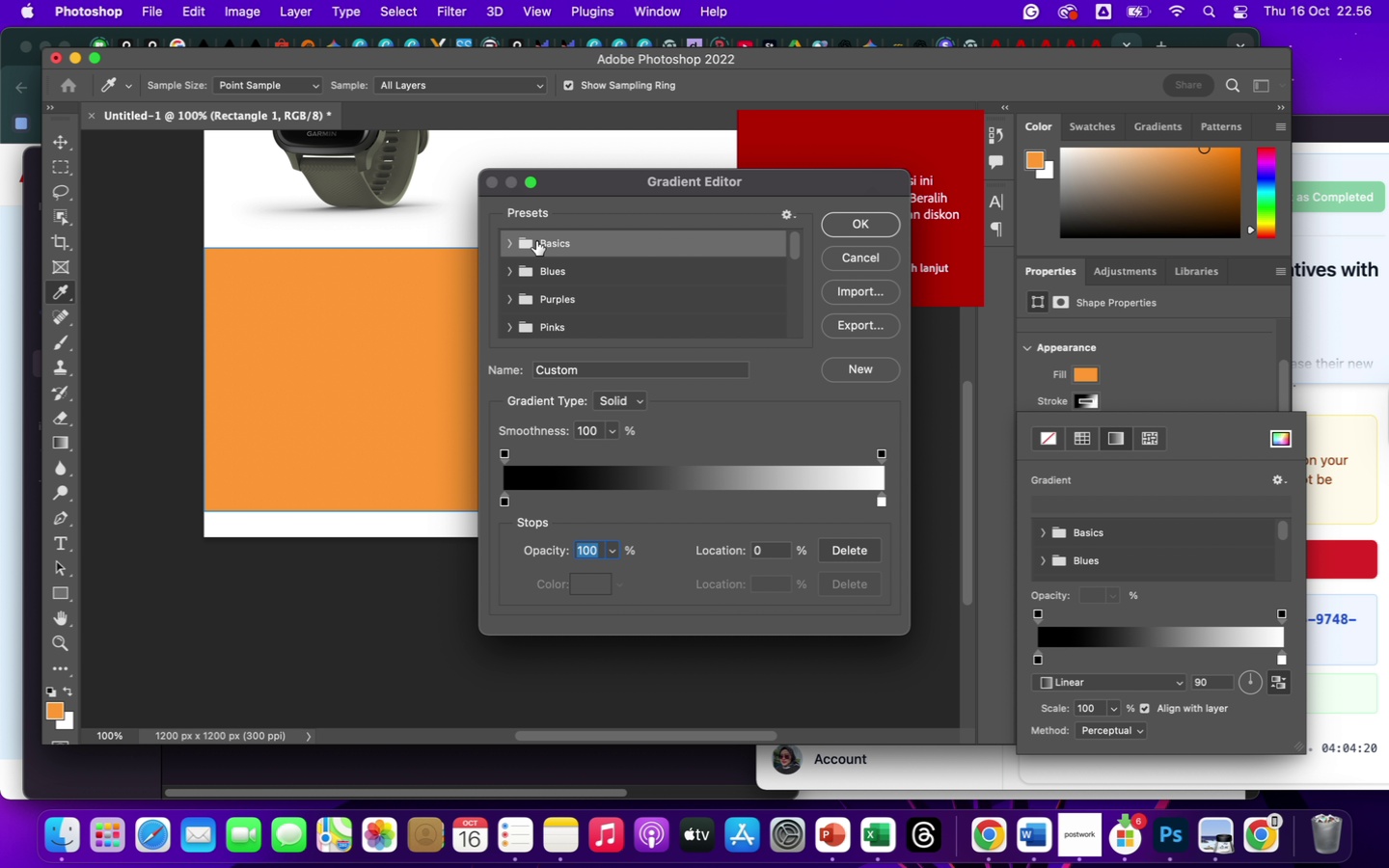 
left_click([505, 238])
 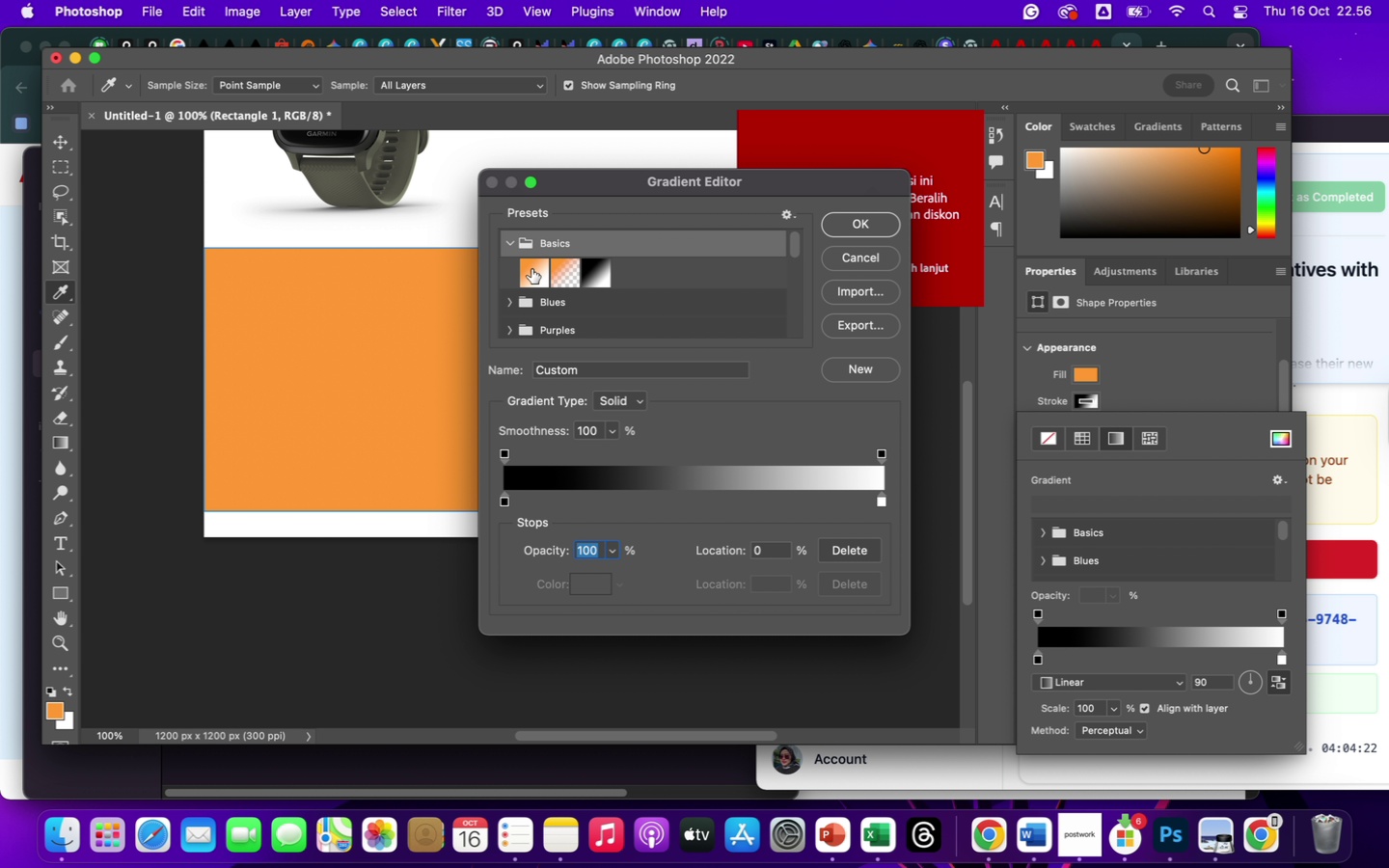 
left_click([530, 268])
 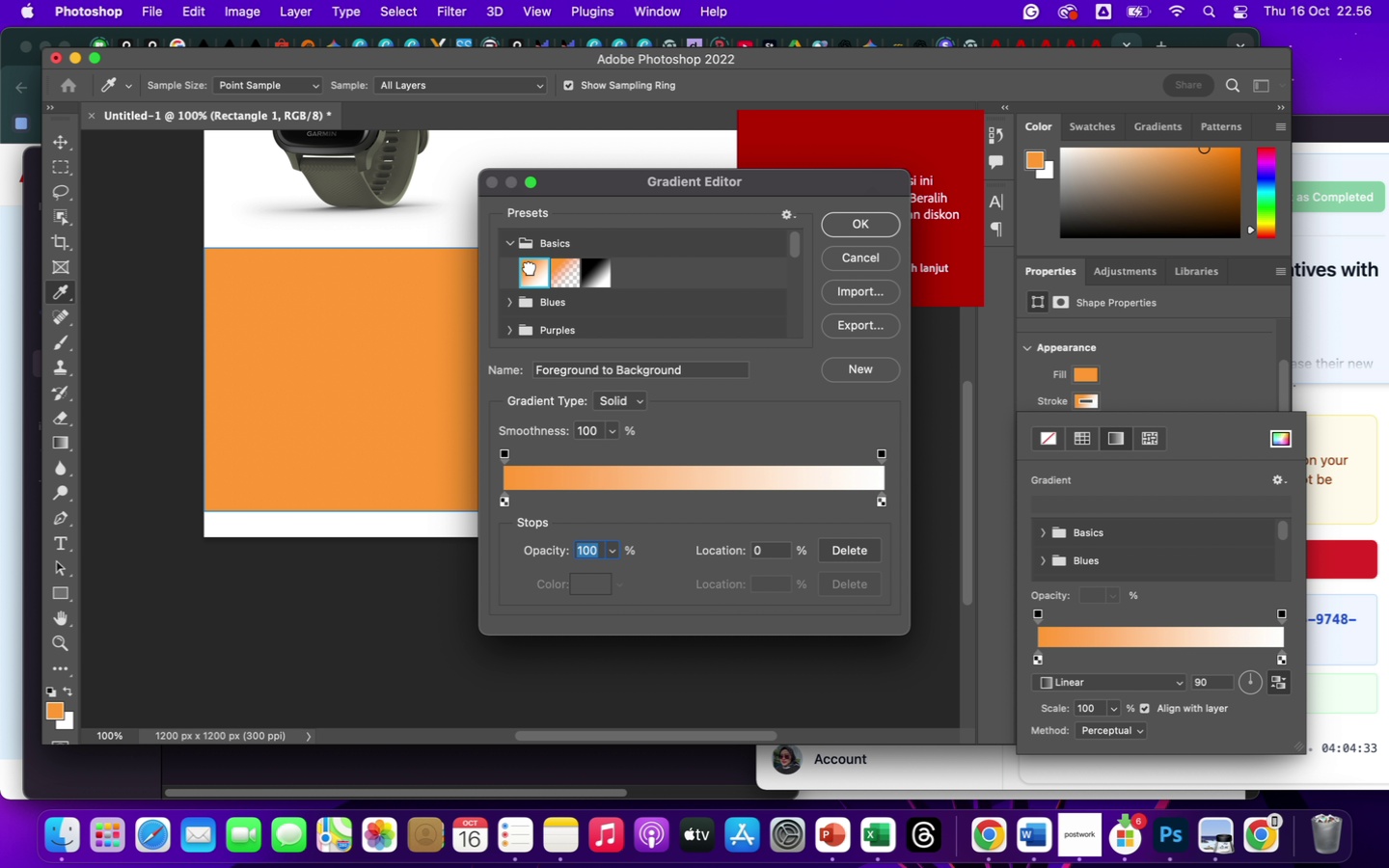 
wait(14.56)
 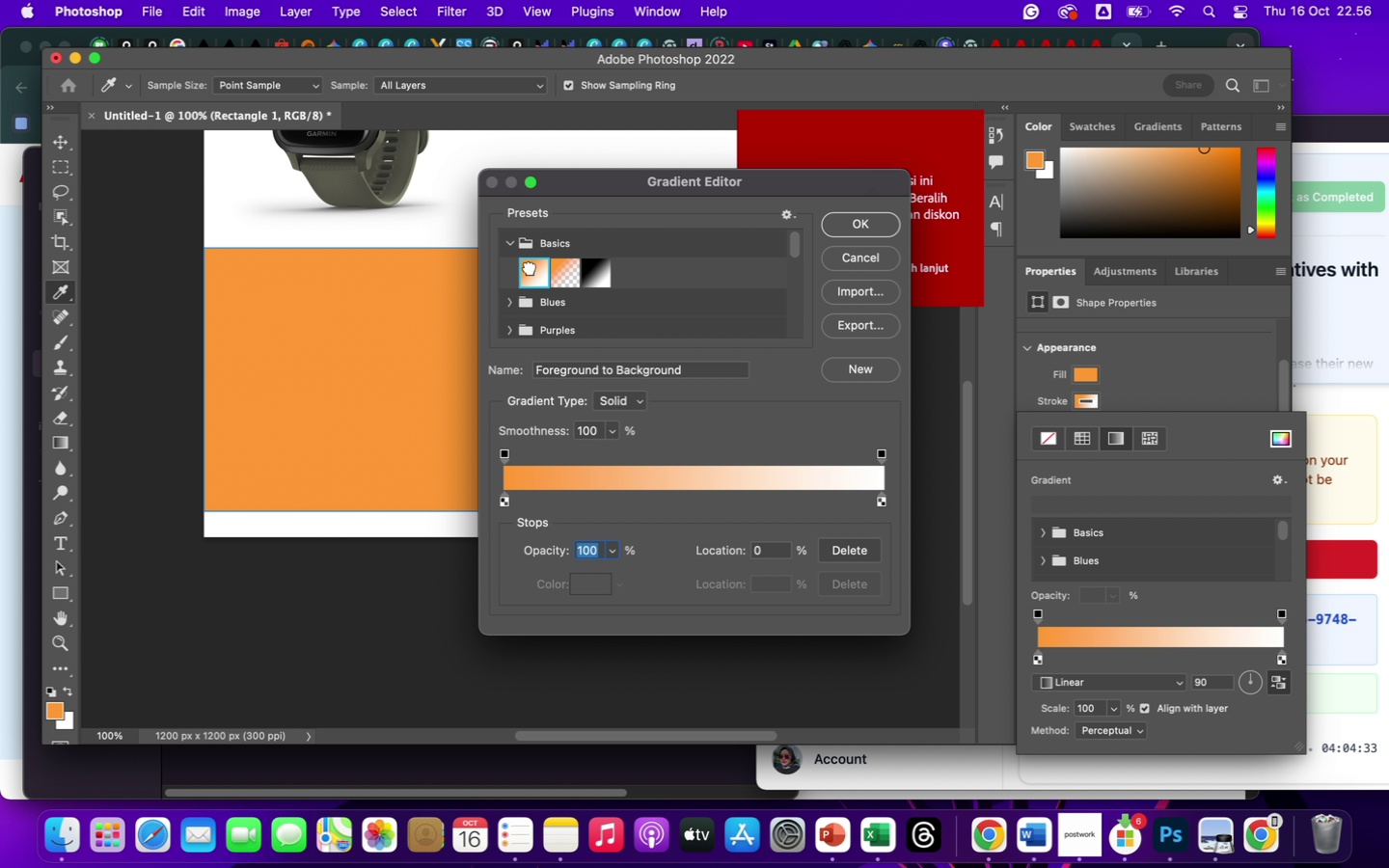 
left_click([882, 452])
 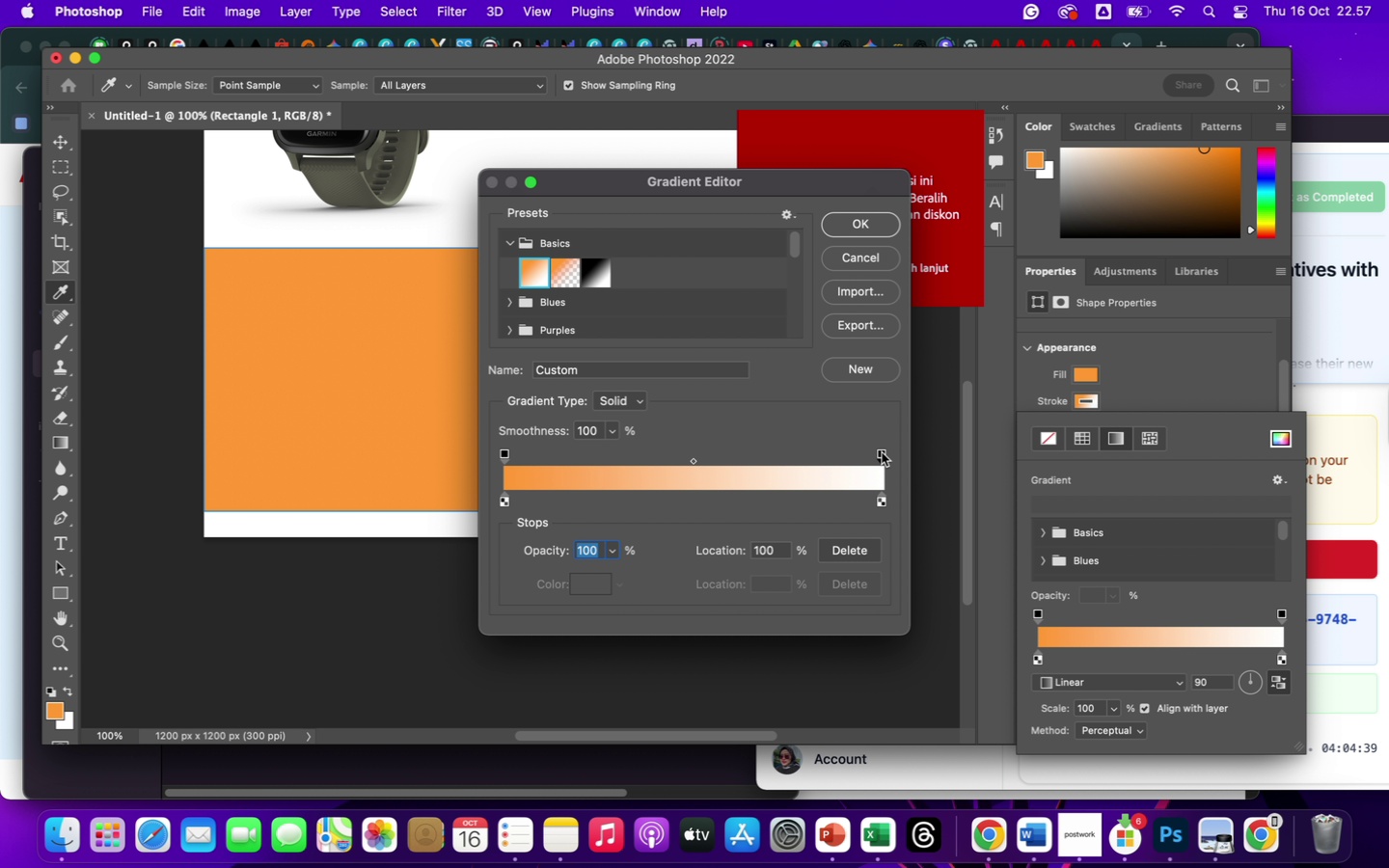 
left_click([882, 452])
 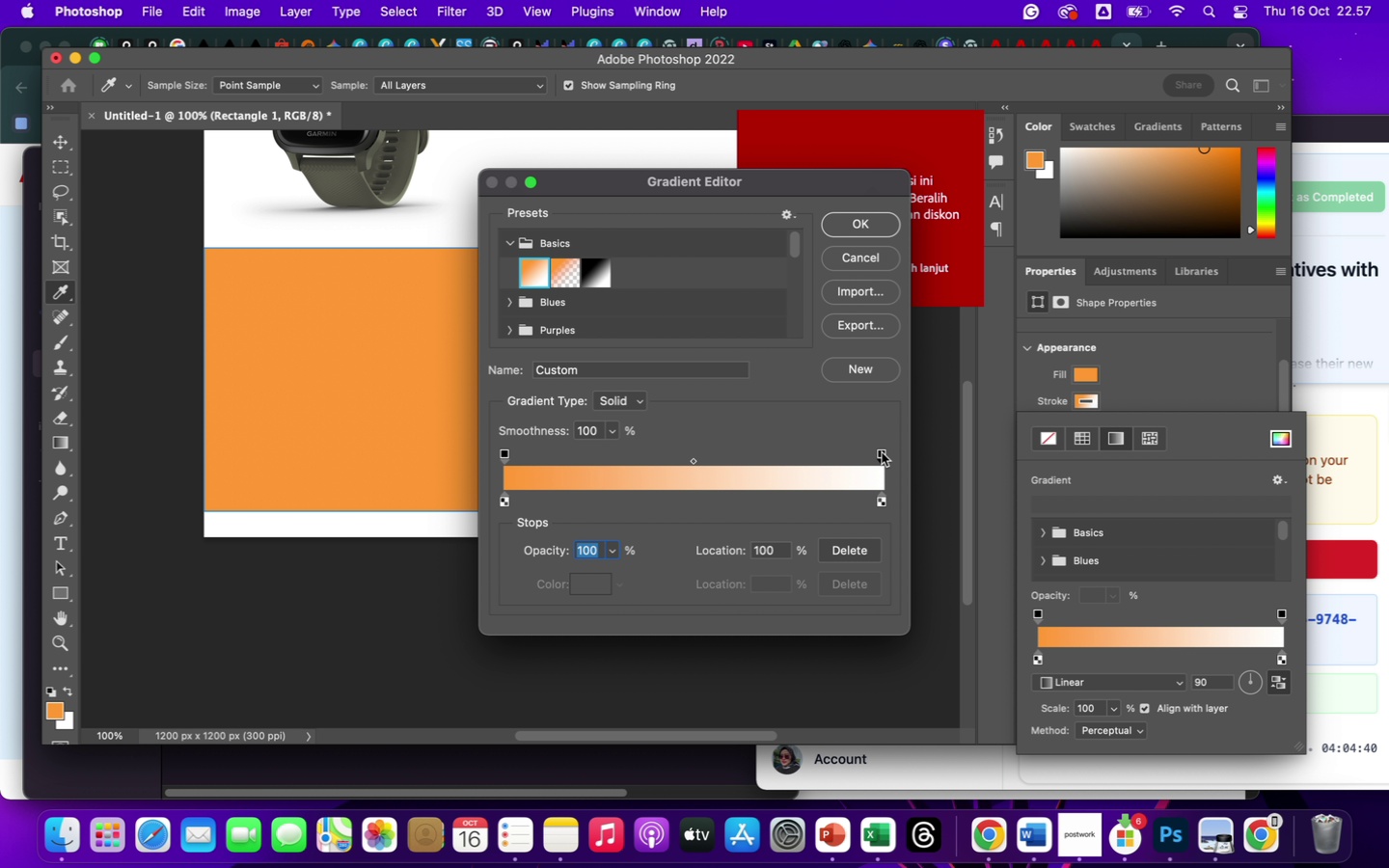 
double_click([882, 452])
 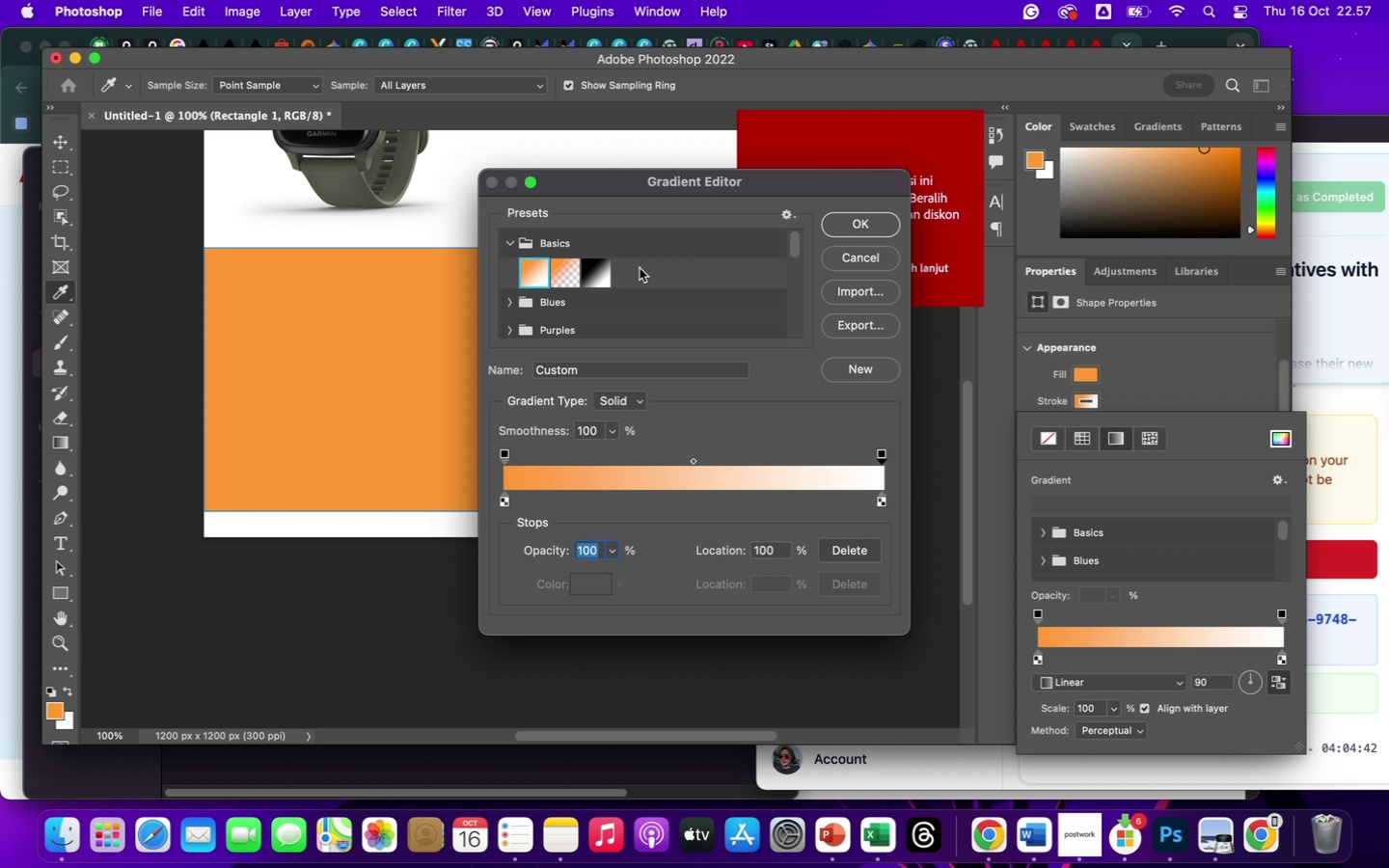 
left_click([594, 298])
 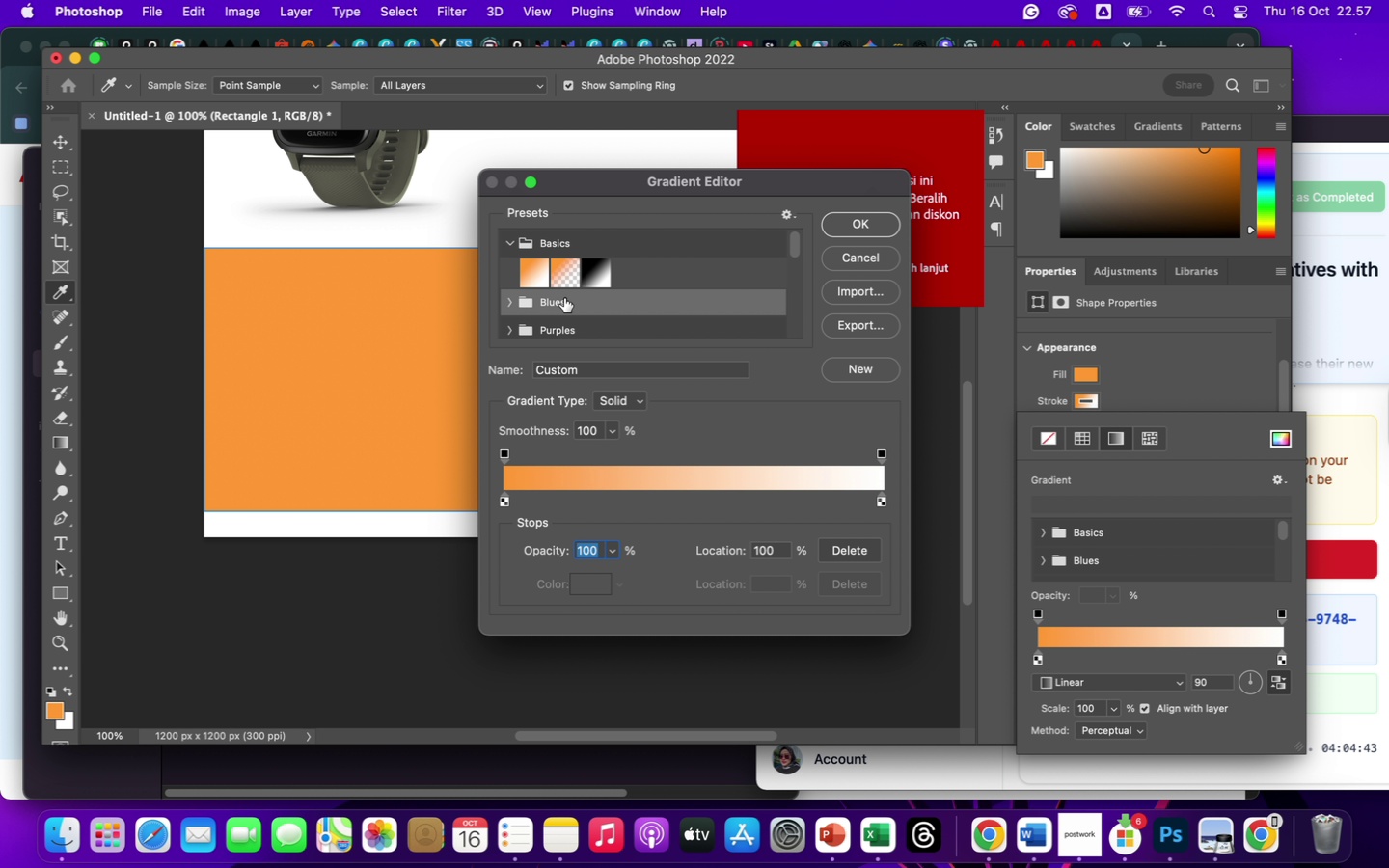 
left_click([504, 298])
 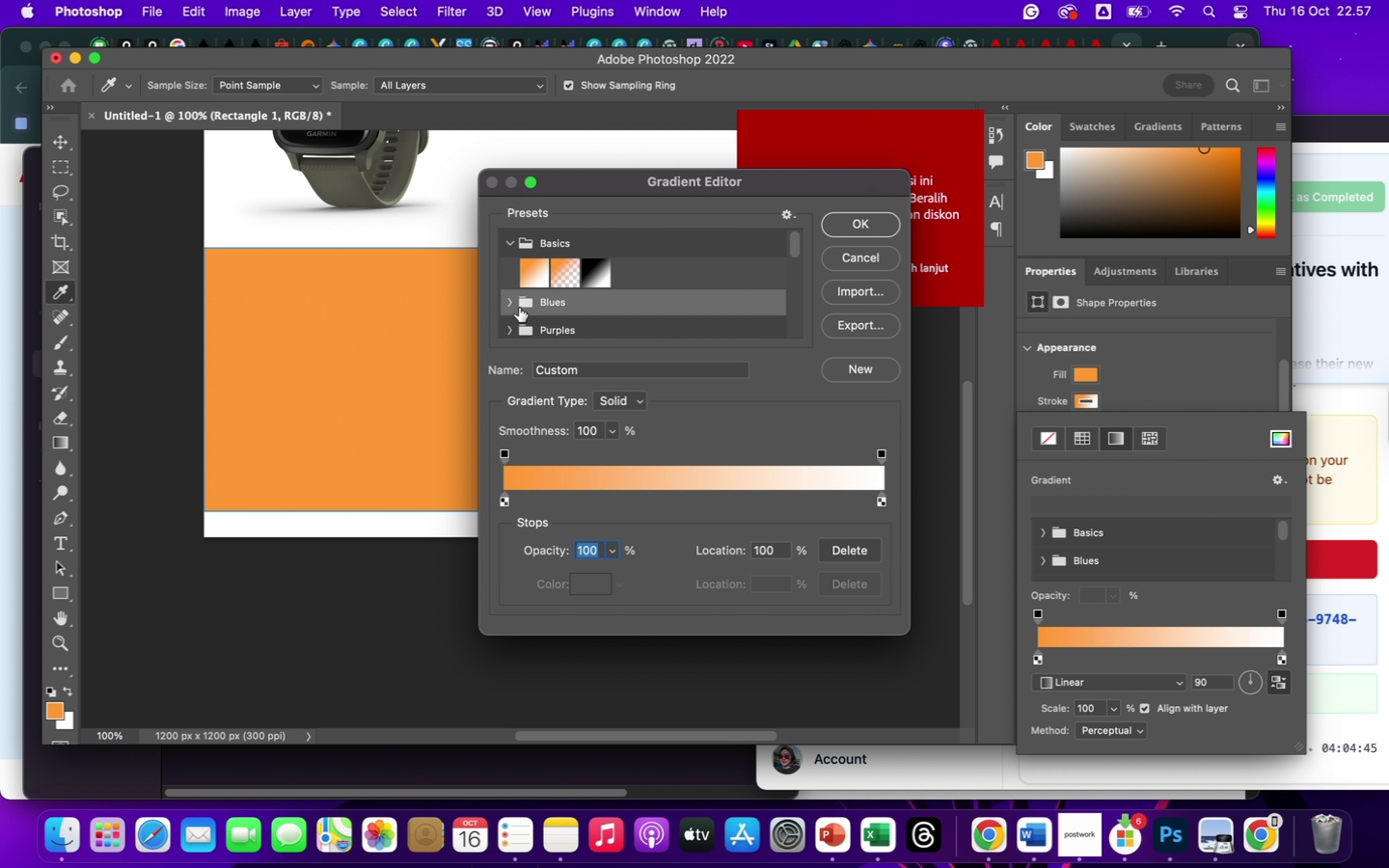 
left_click([506, 299])
 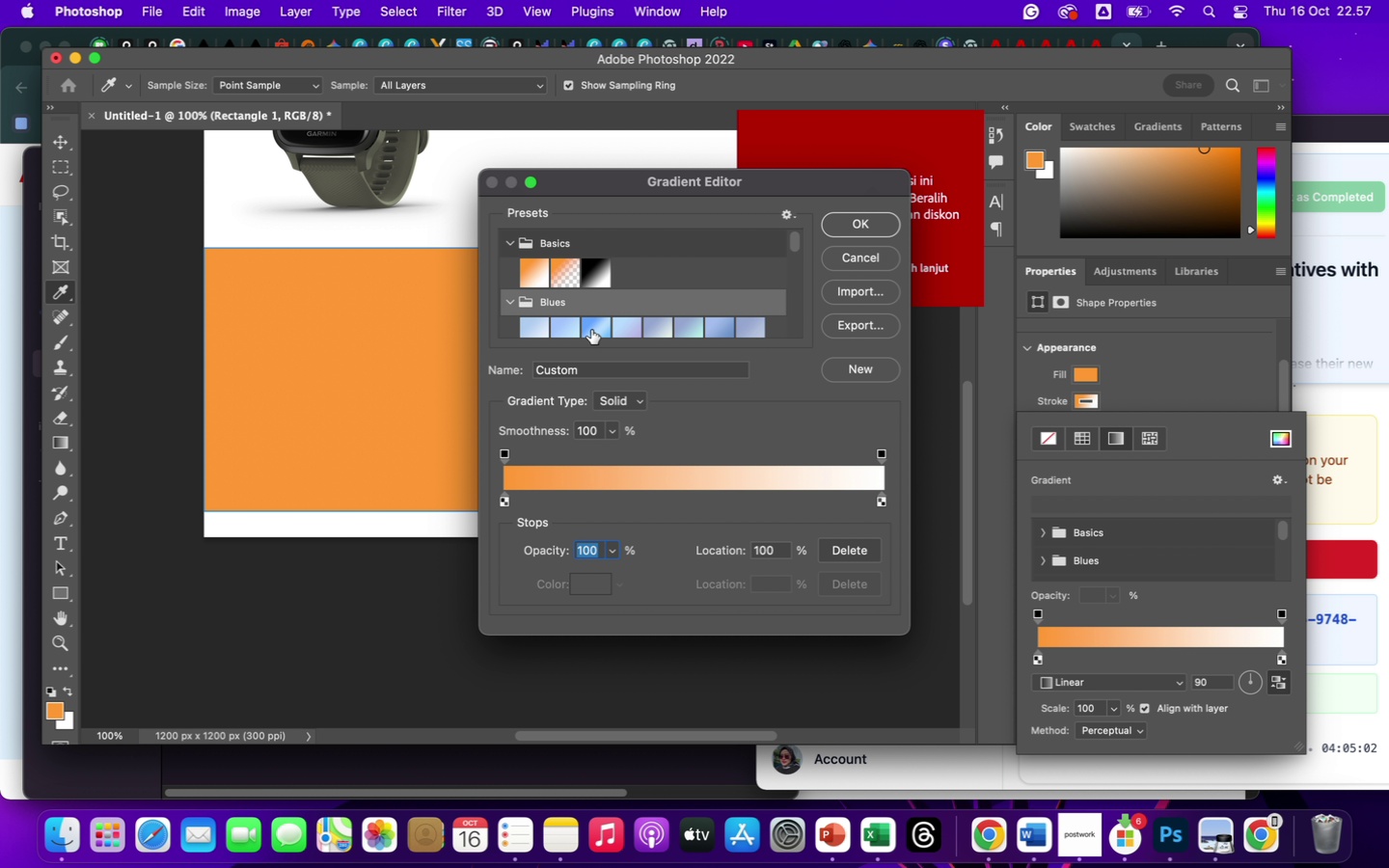 
wait(21.49)
 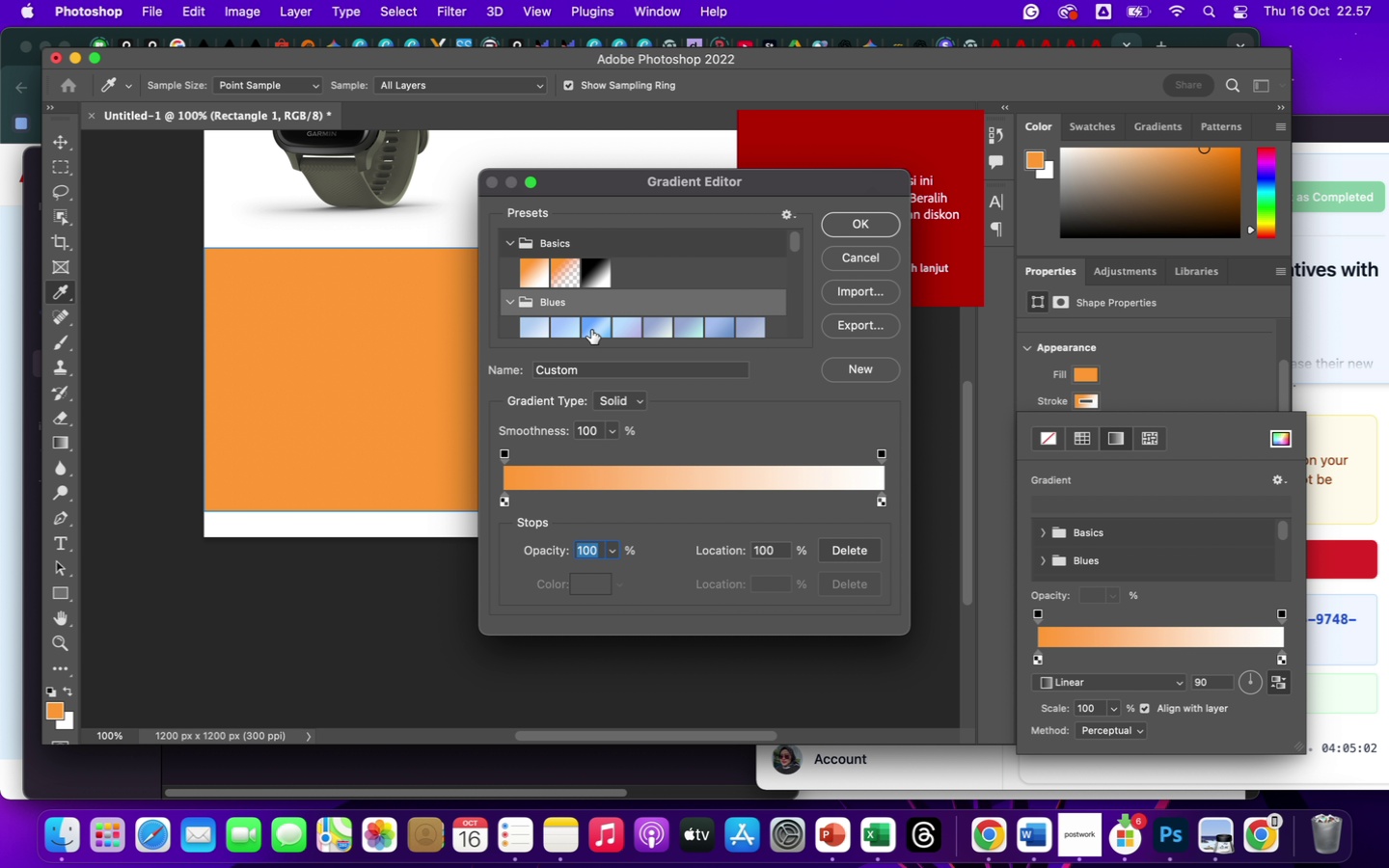 
left_click([786, 217])
 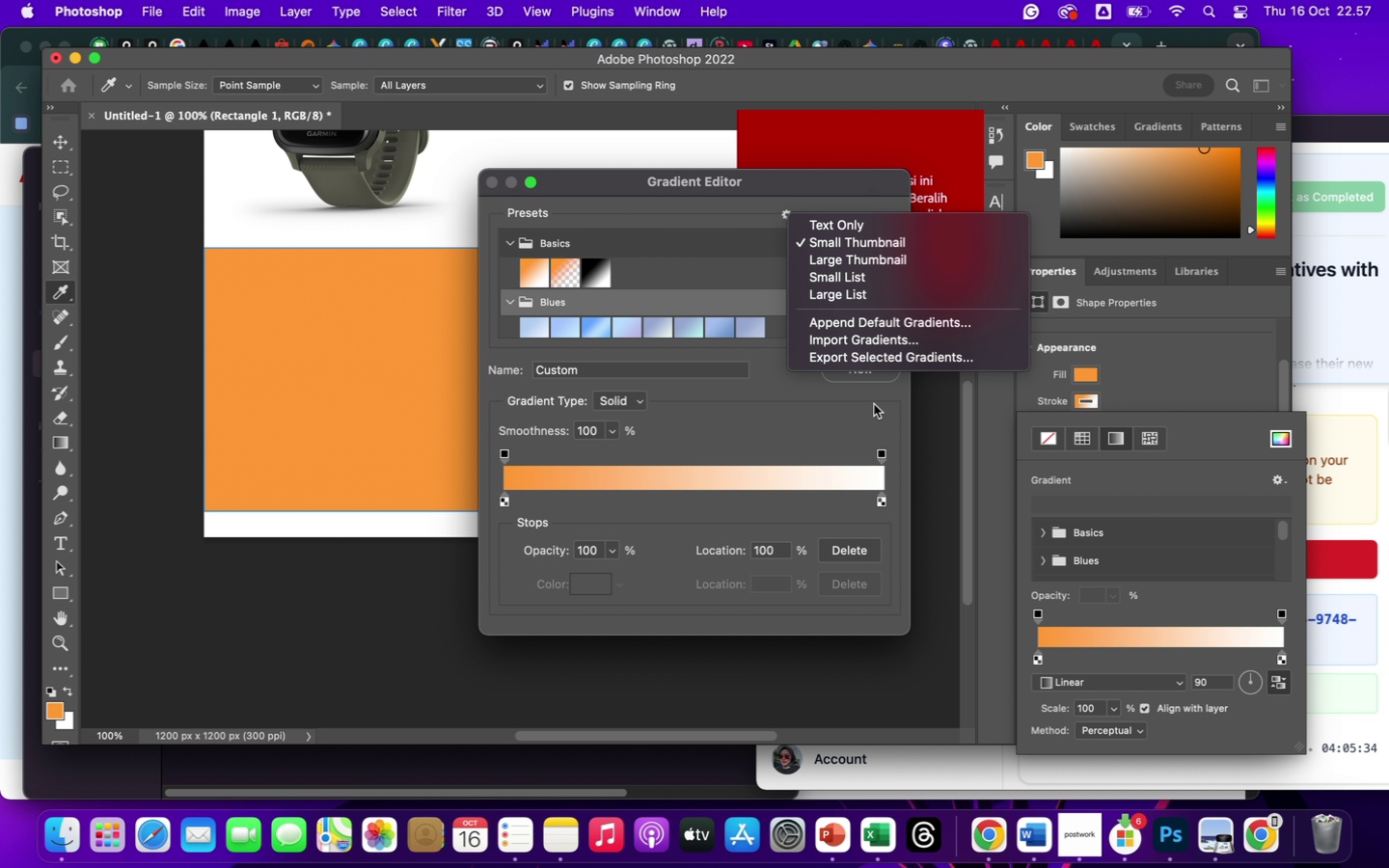 
wait(32.48)
 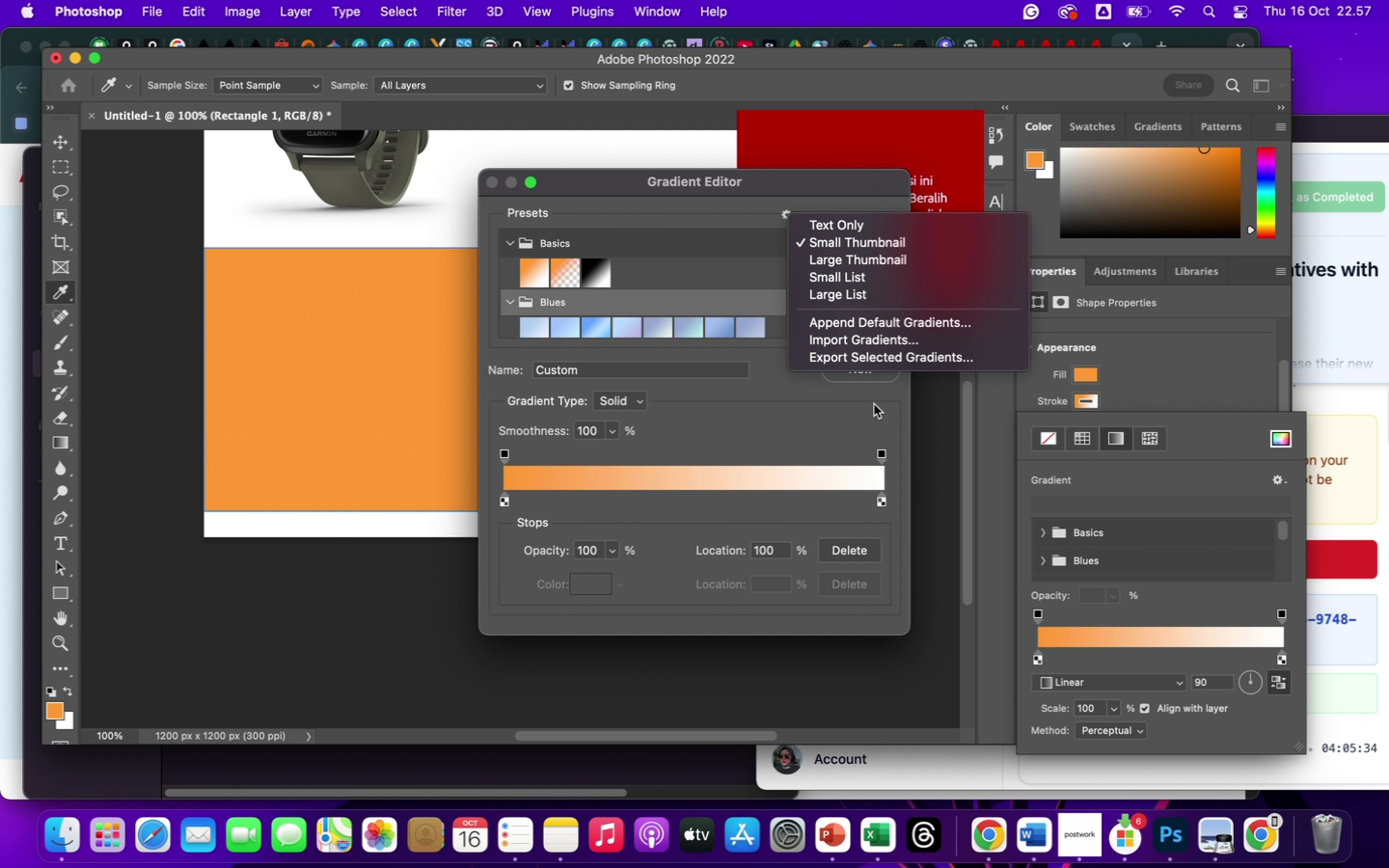 
left_click([1037, 662])
 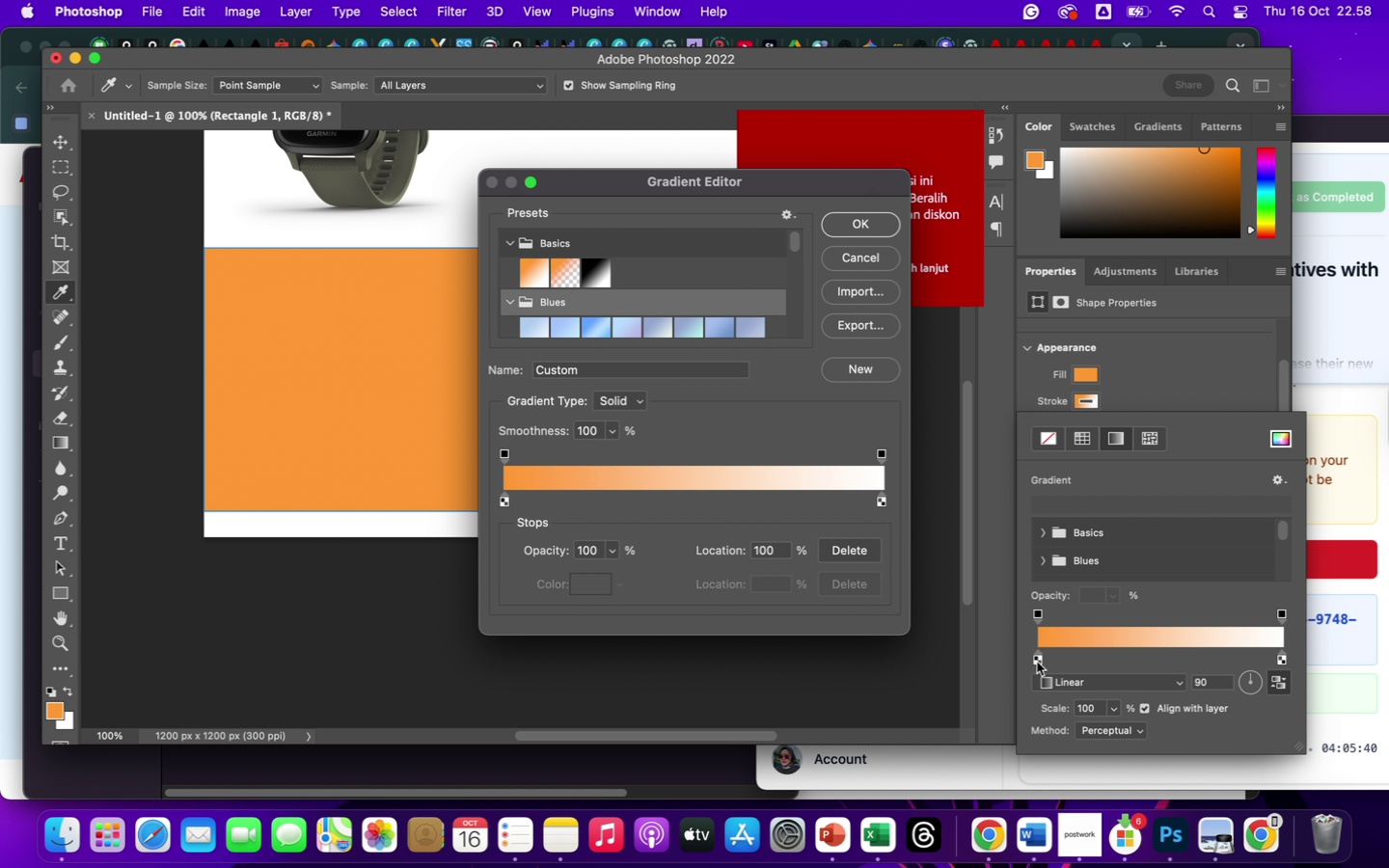 
left_click([1037, 662])
 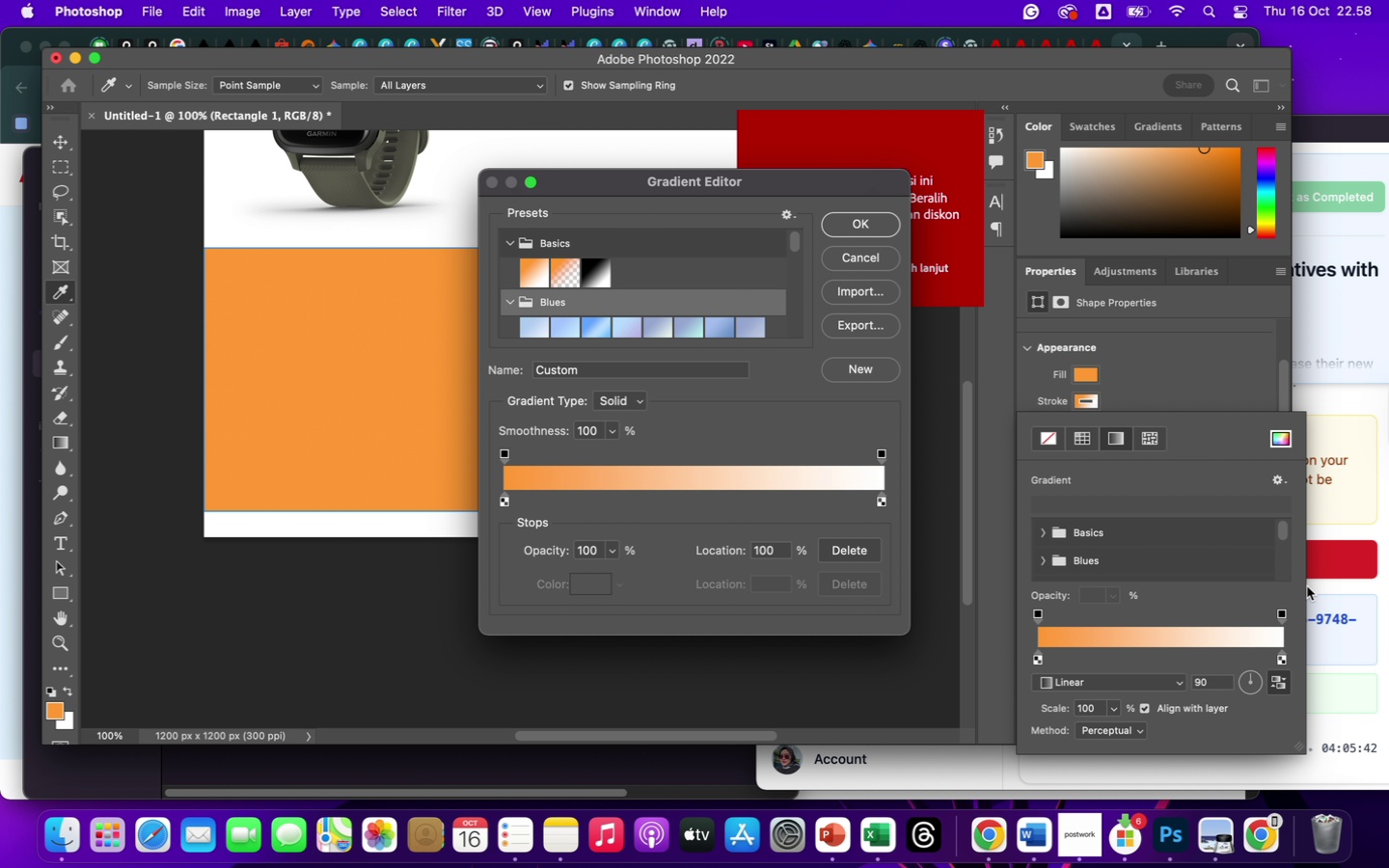 
left_click([1278, 614])
 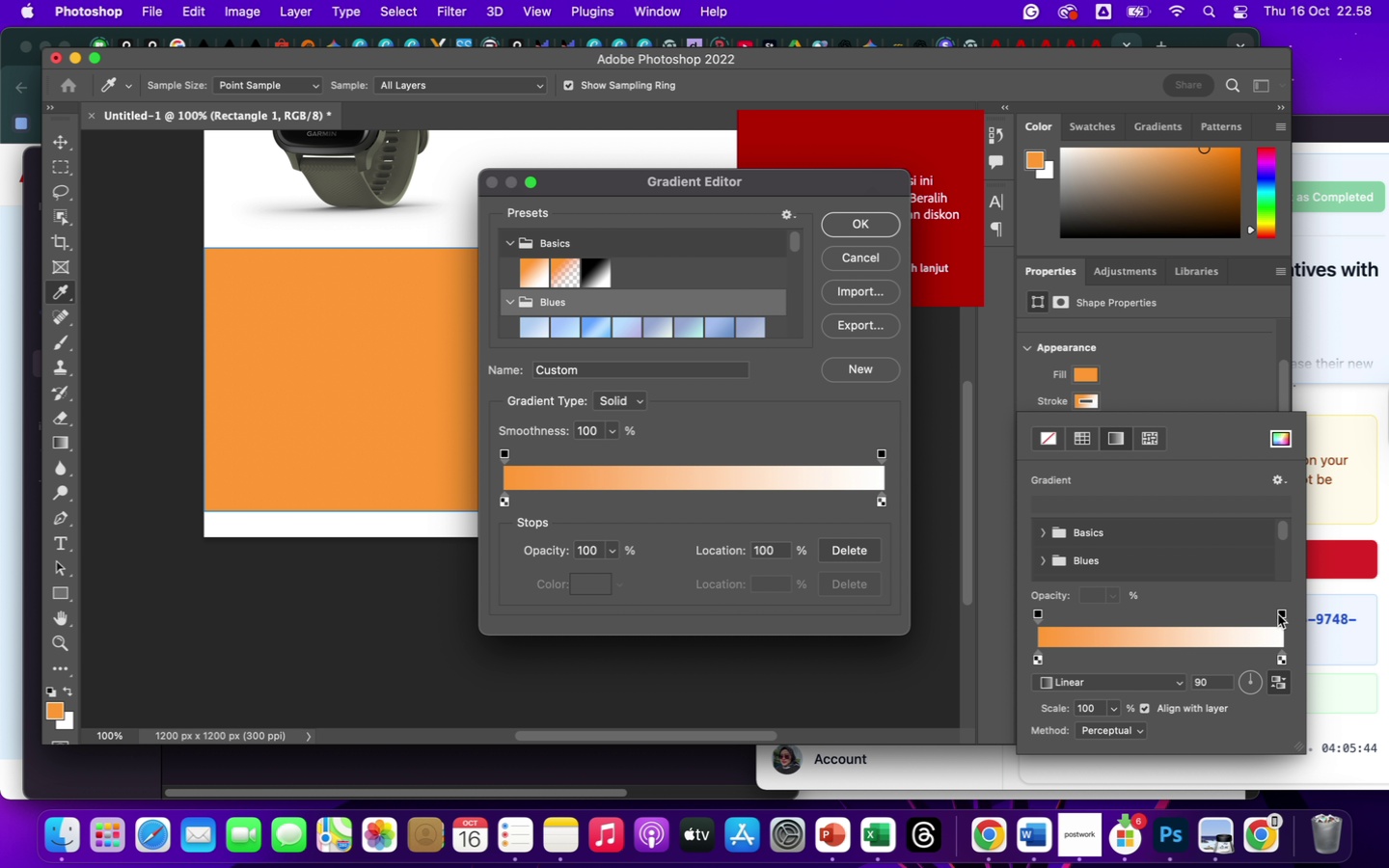 
left_click([1284, 614])
 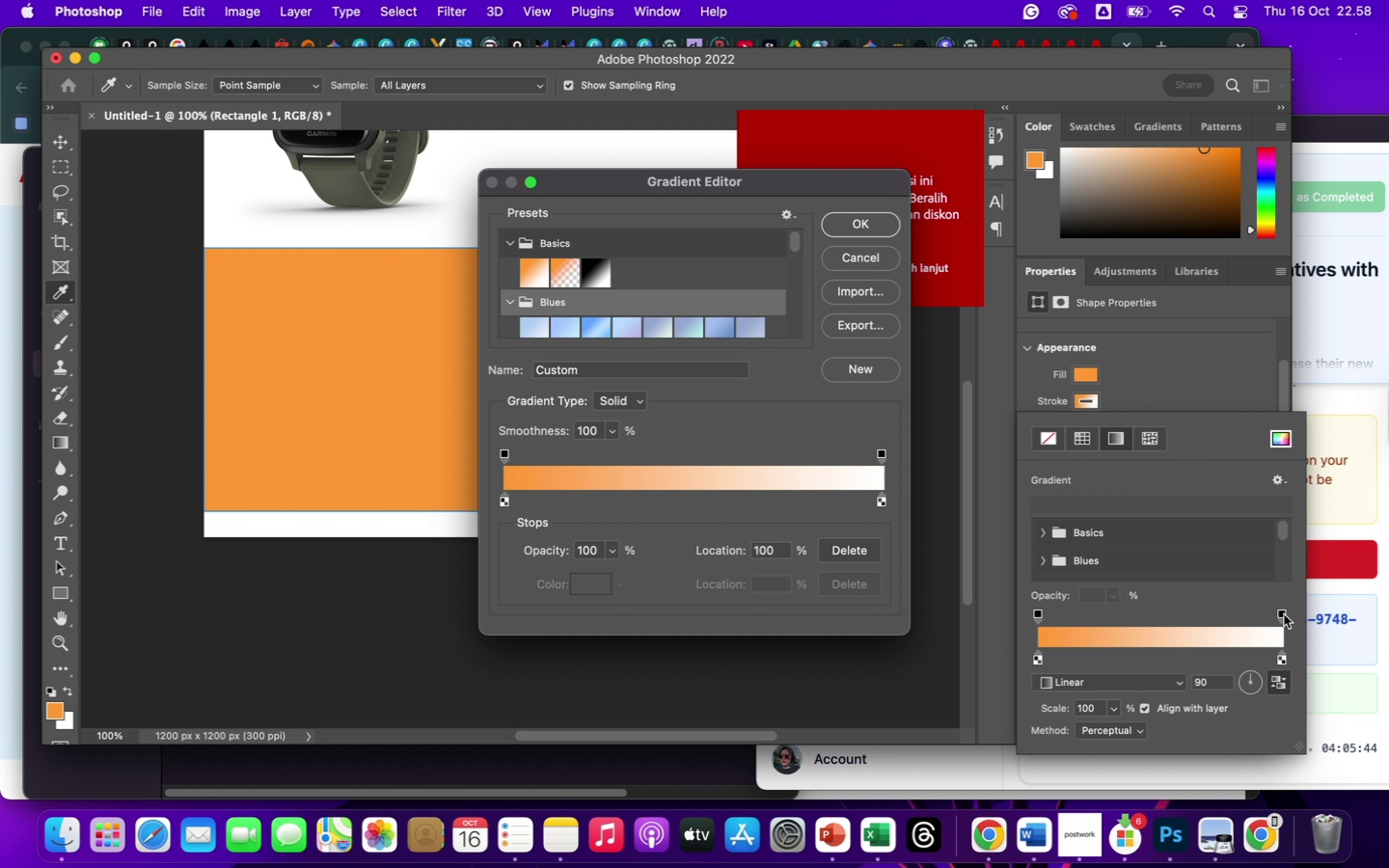 
double_click([1284, 614])
 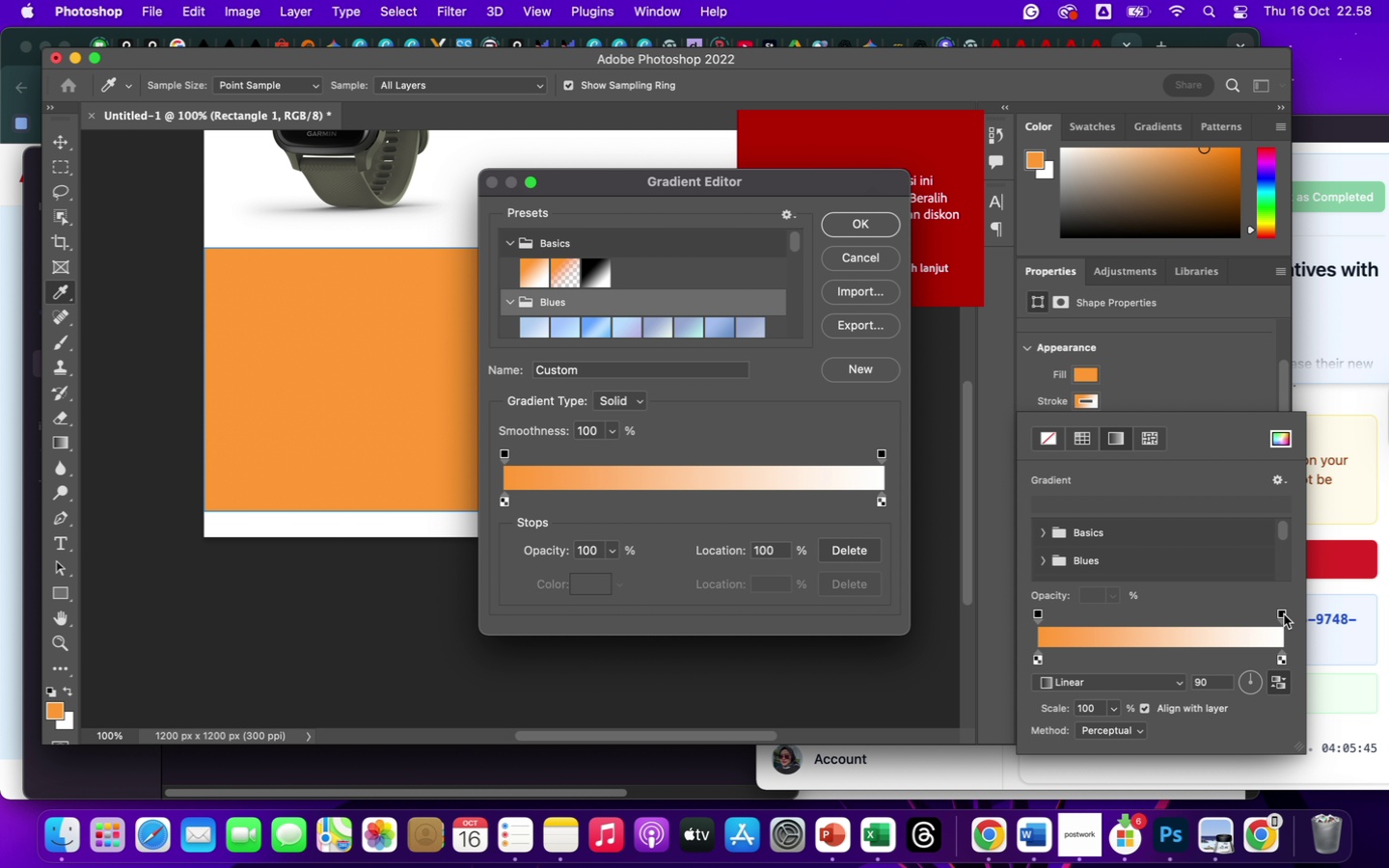 
double_click([1286, 619])
 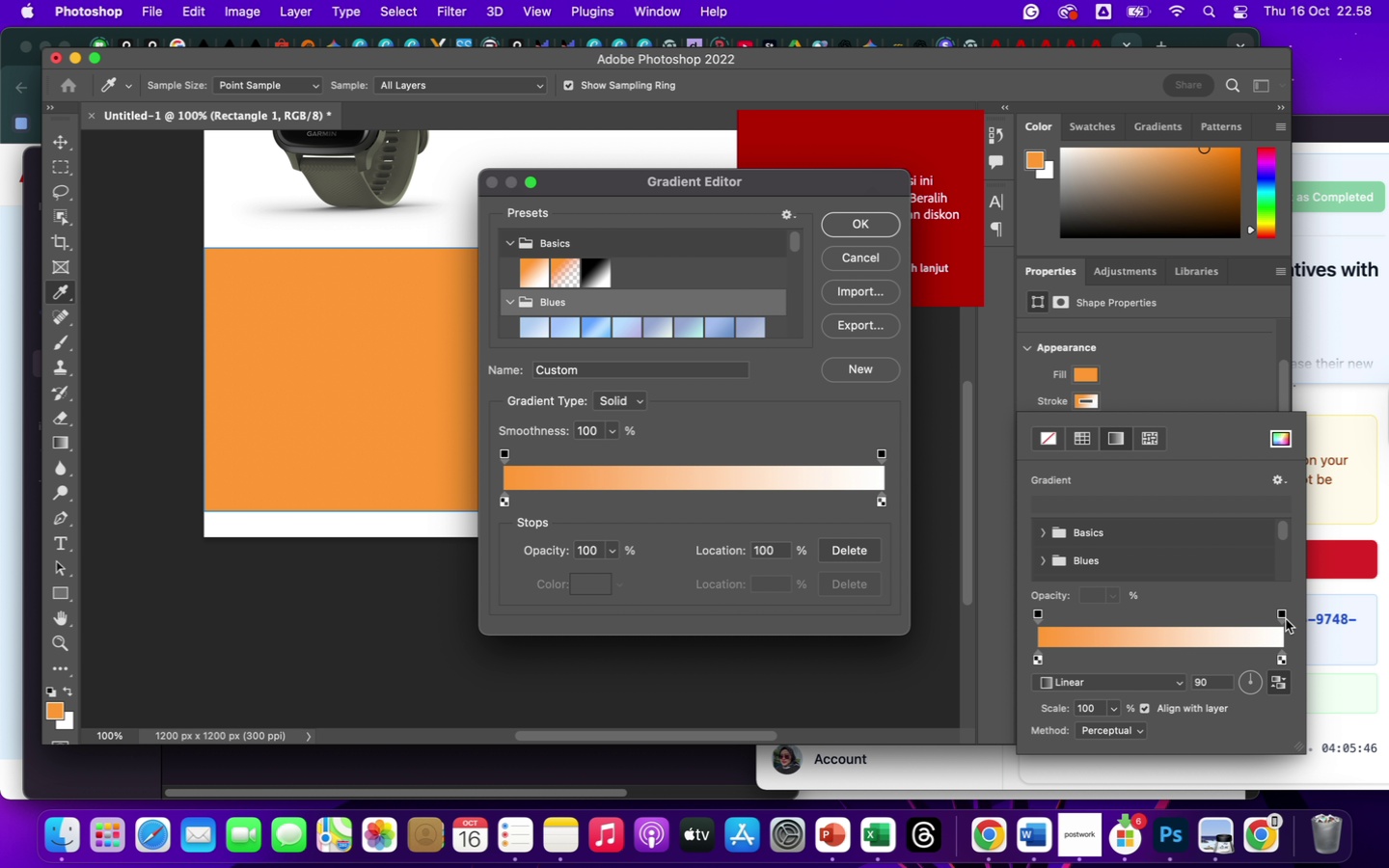 
triple_click([1286, 619])
 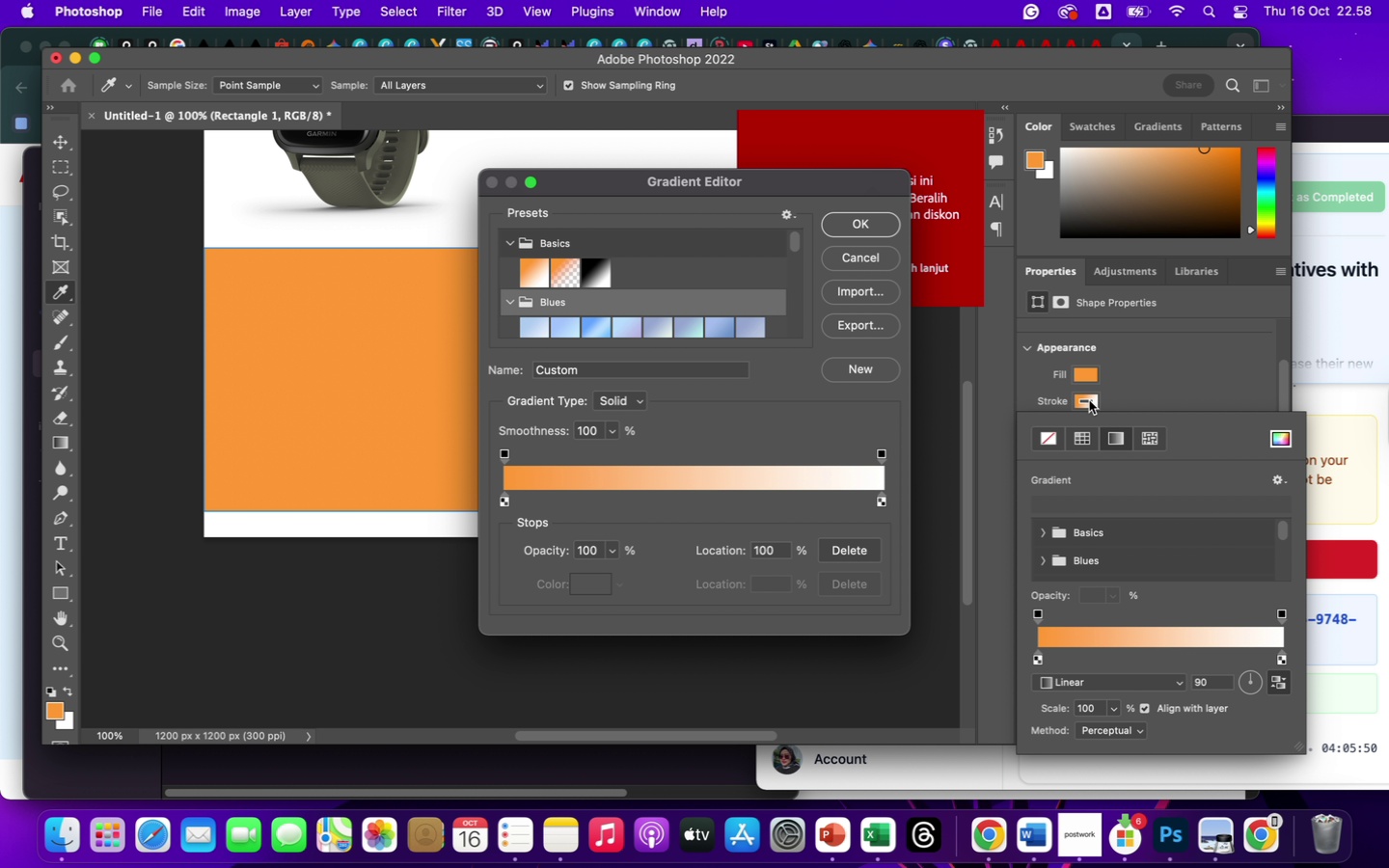 
wait(5.34)
 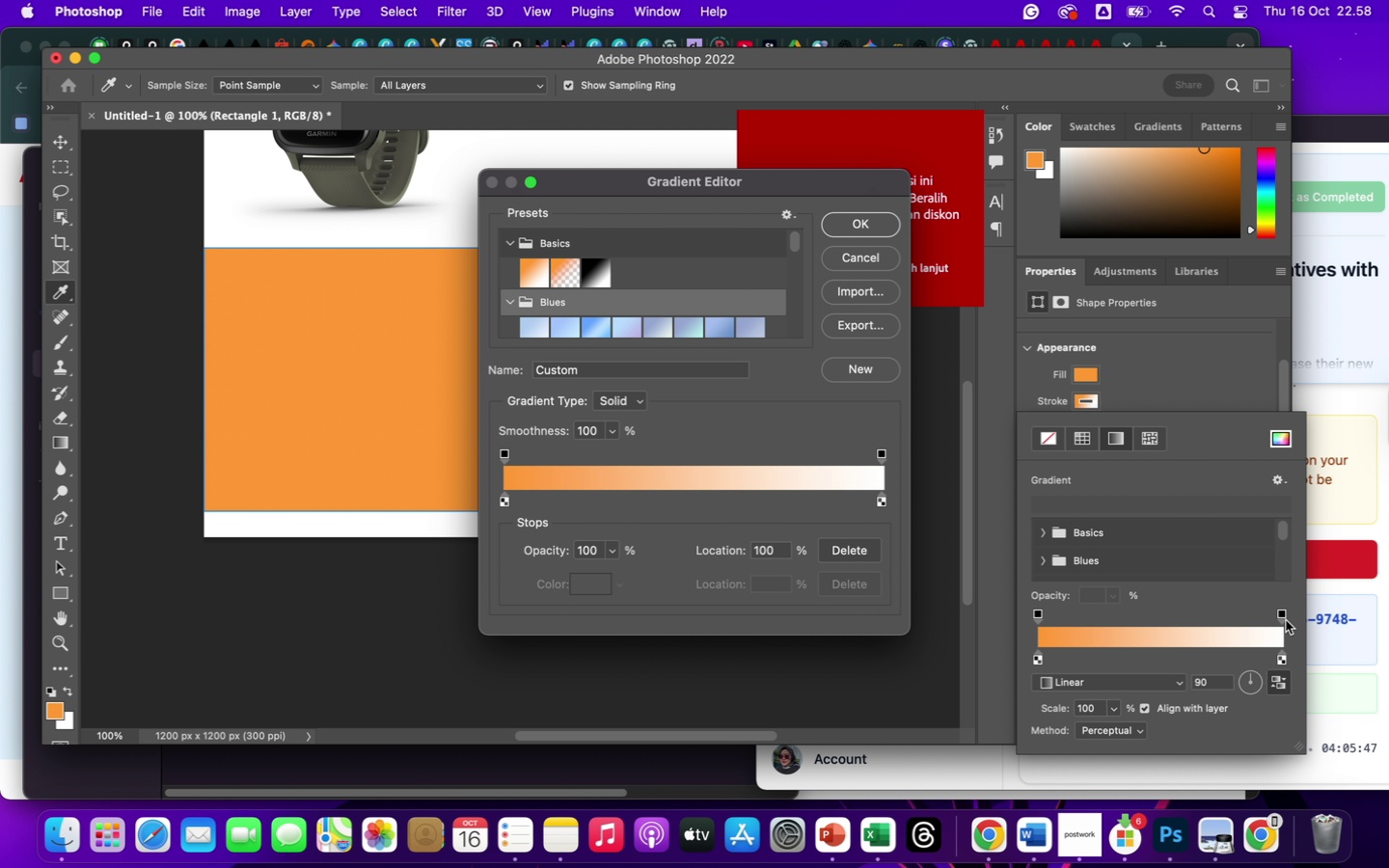 
left_click([1049, 435])
 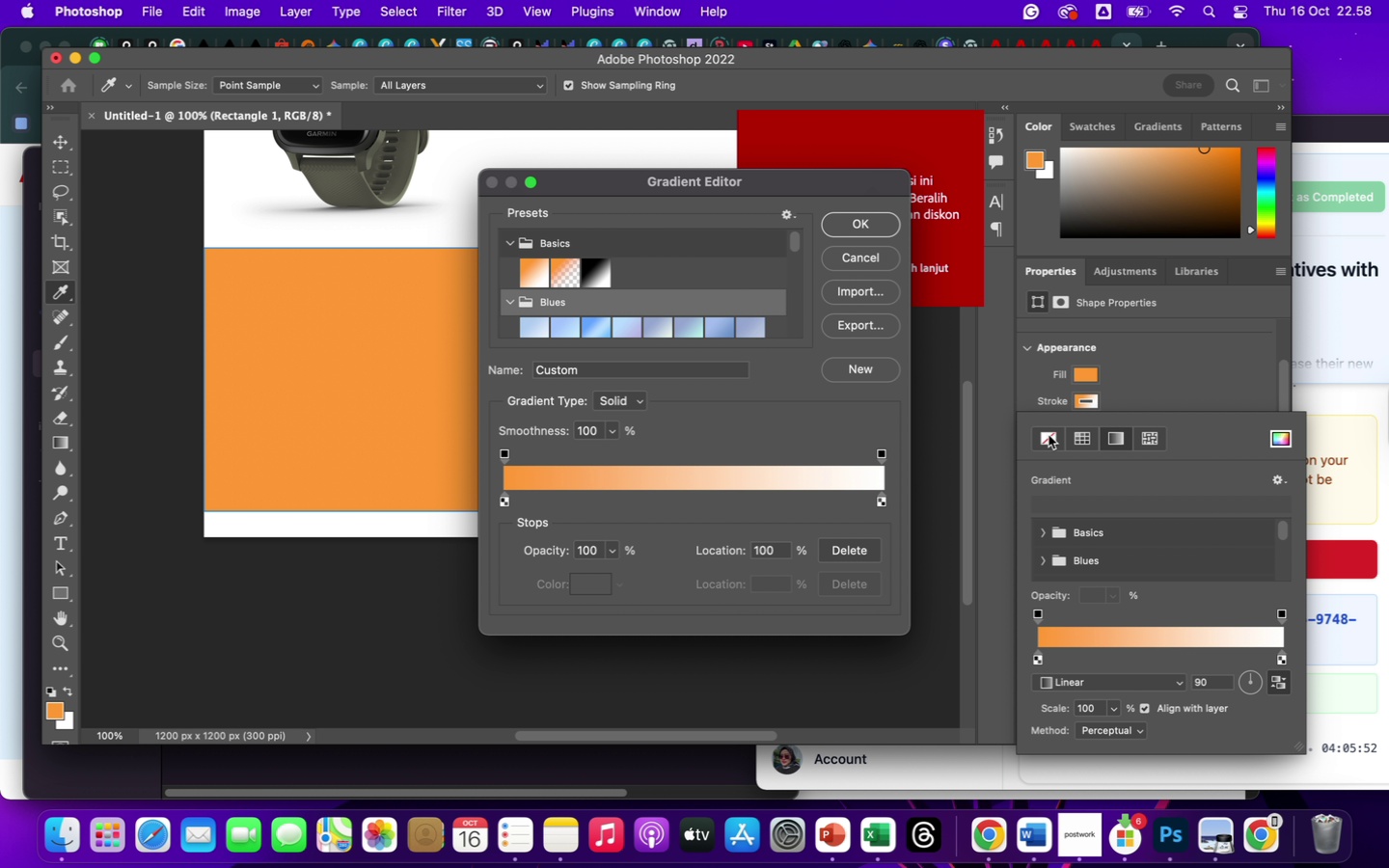 
double_click([1049, 435])
 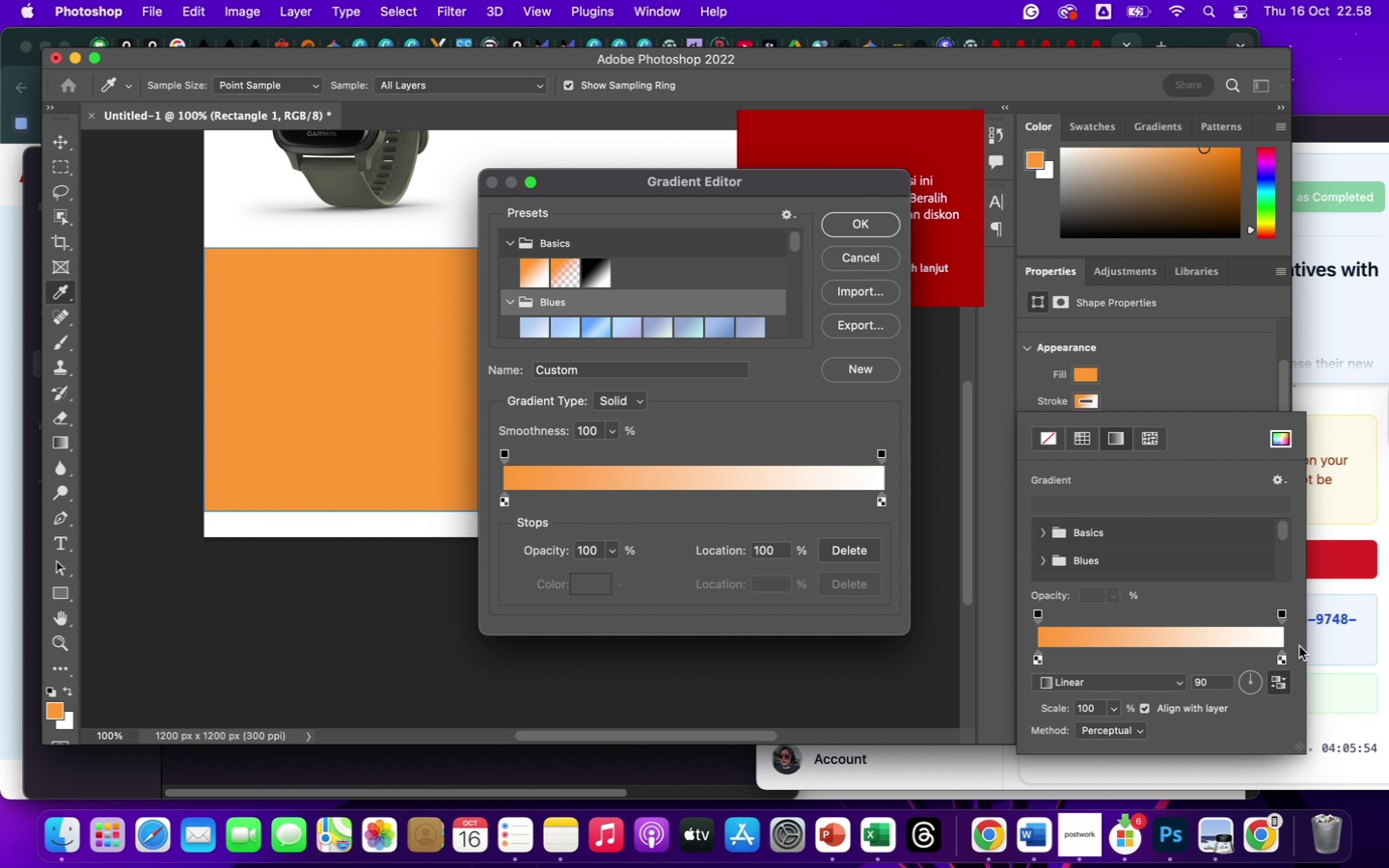 
left_click([1284, 614])
 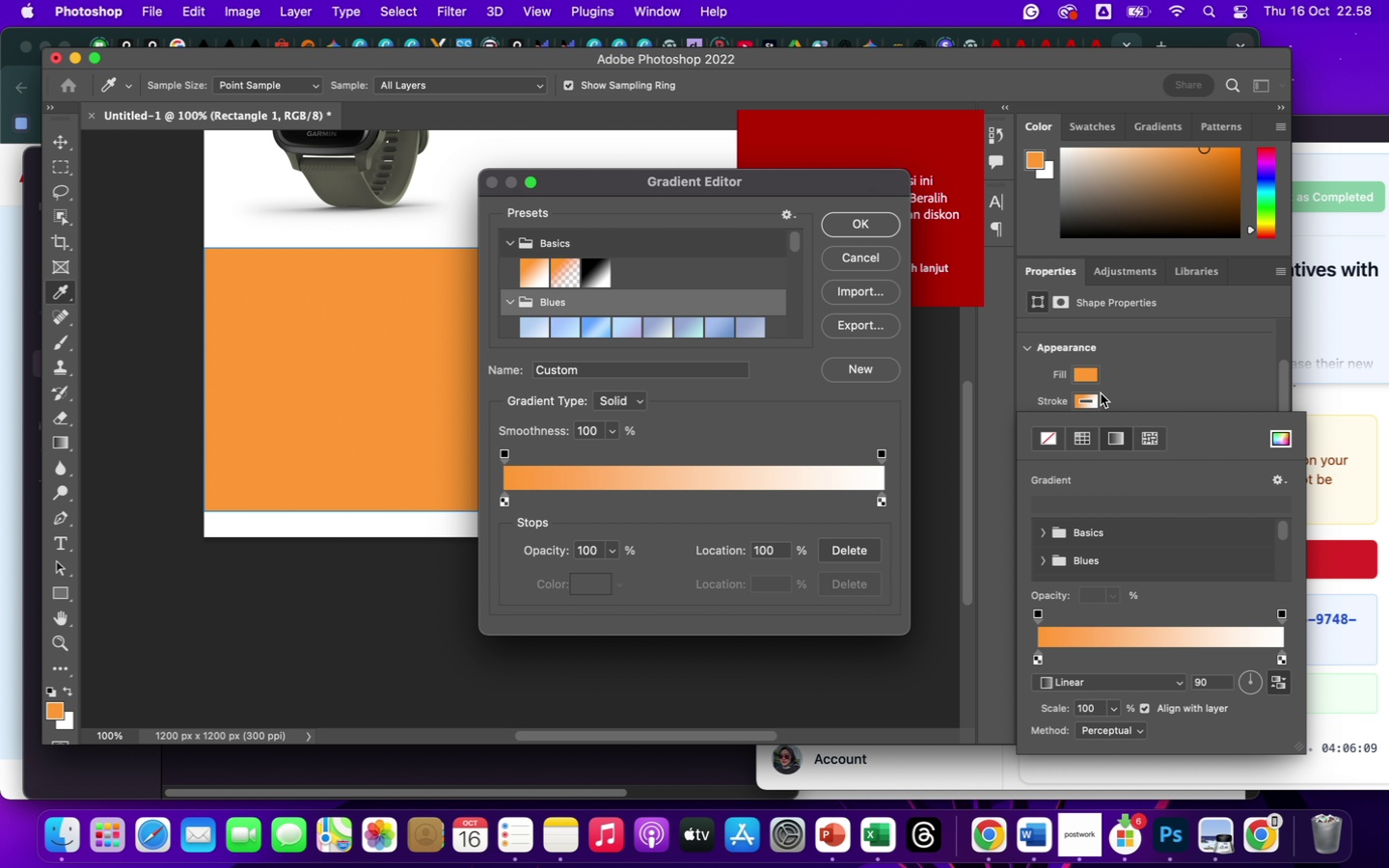 
wait(19.21)
 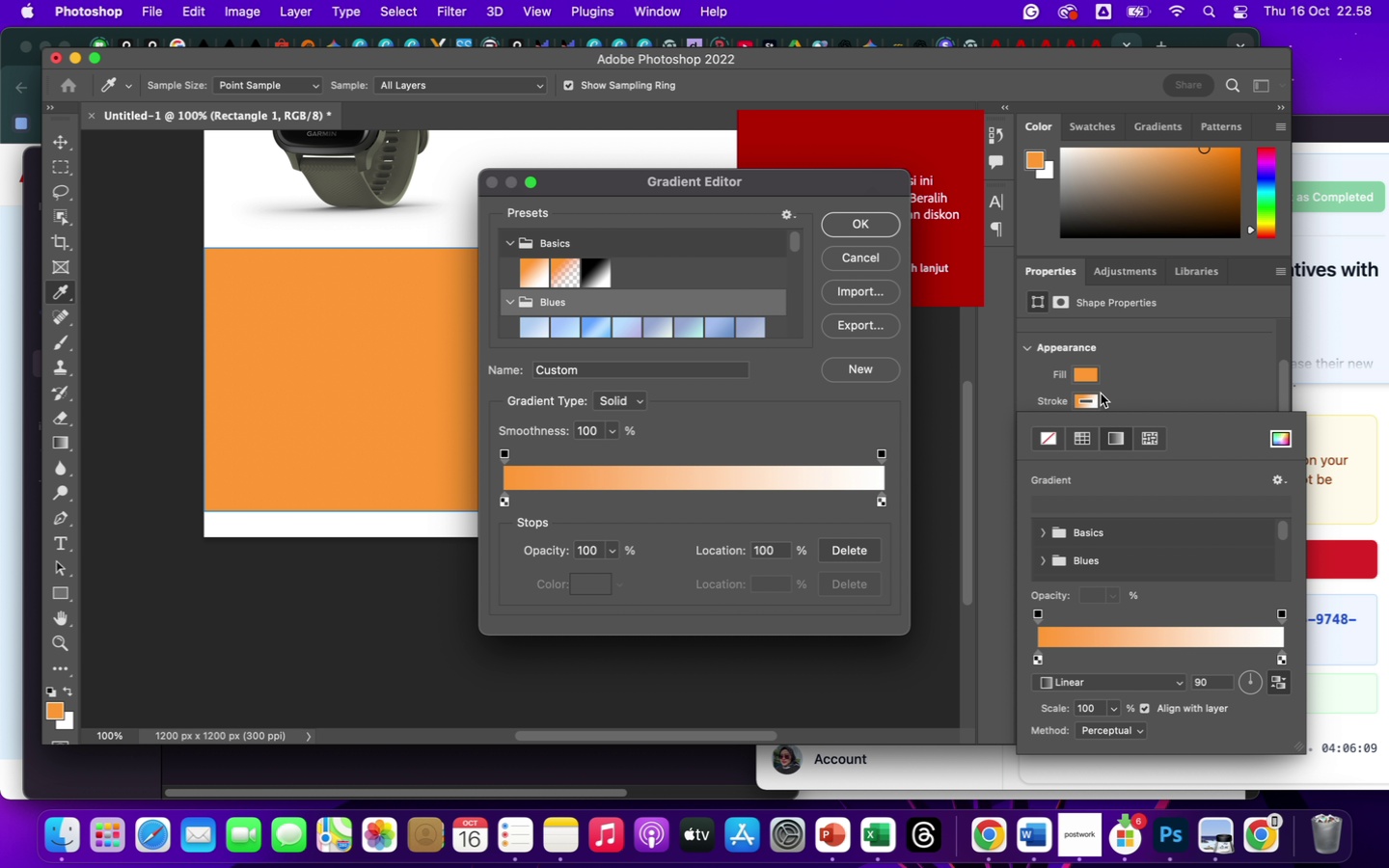 
left_click([1118, 440])
 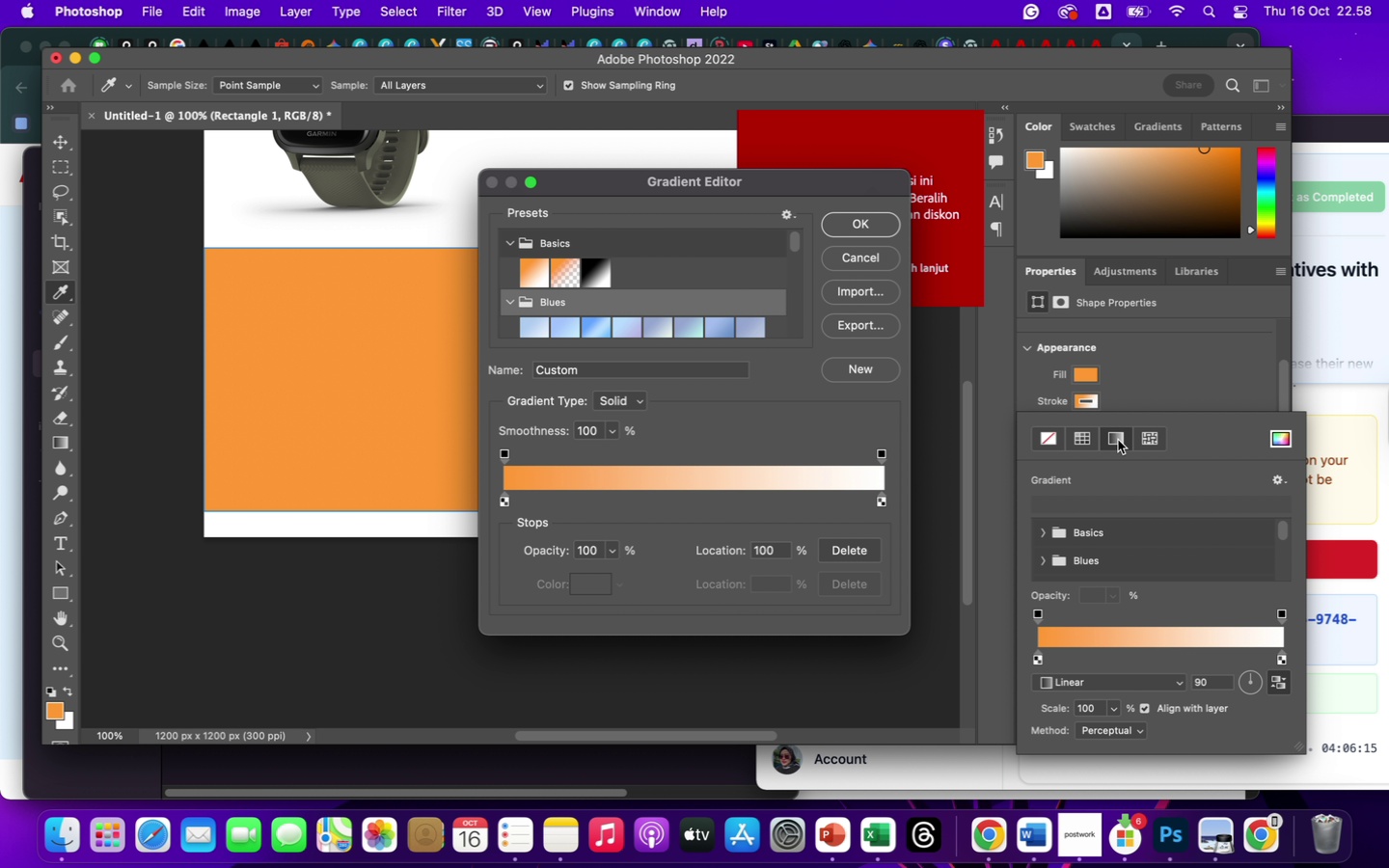 
double_click([1118, 440])
 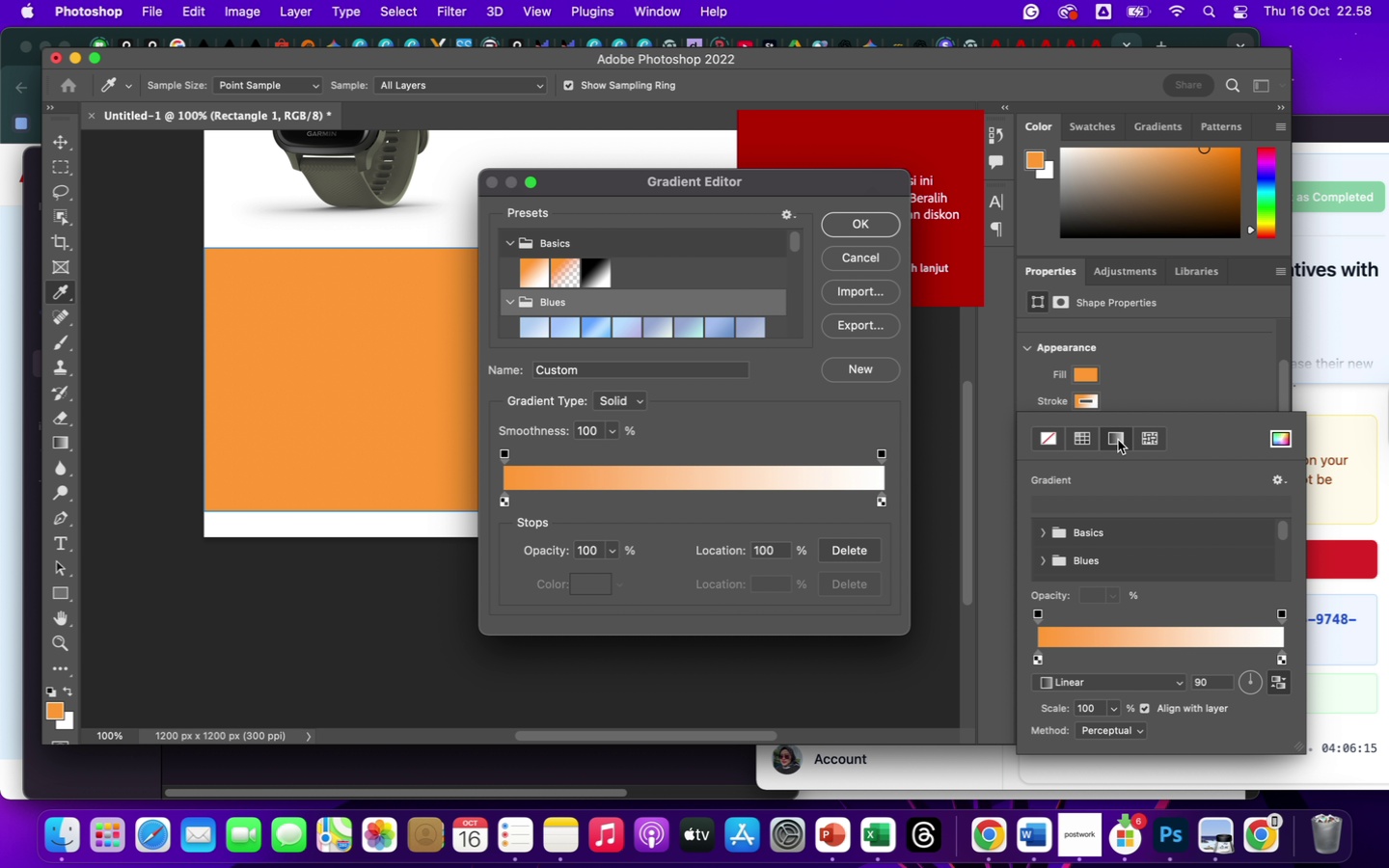 
triple_click([1118, 440])
 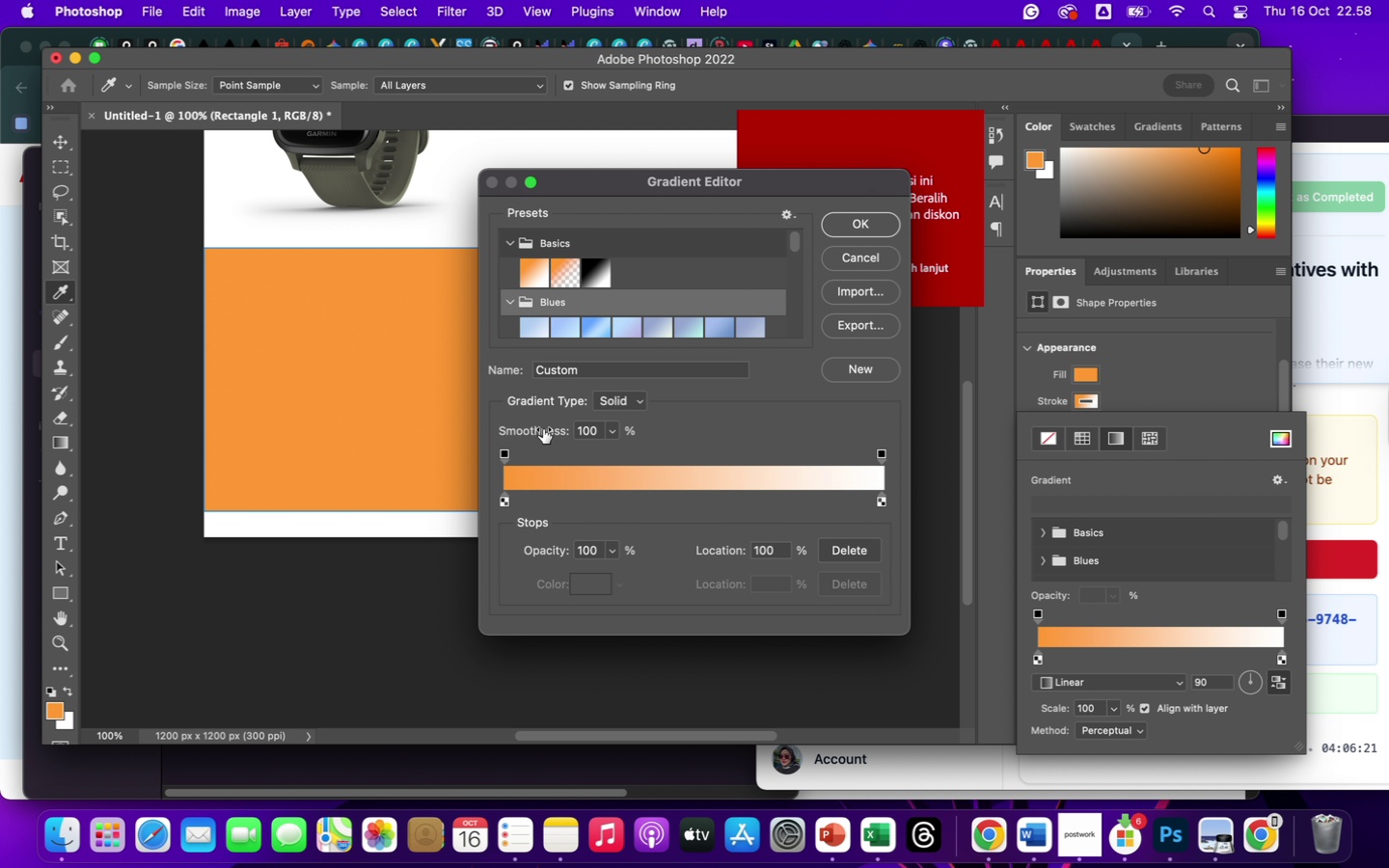 
wait(7.86)
 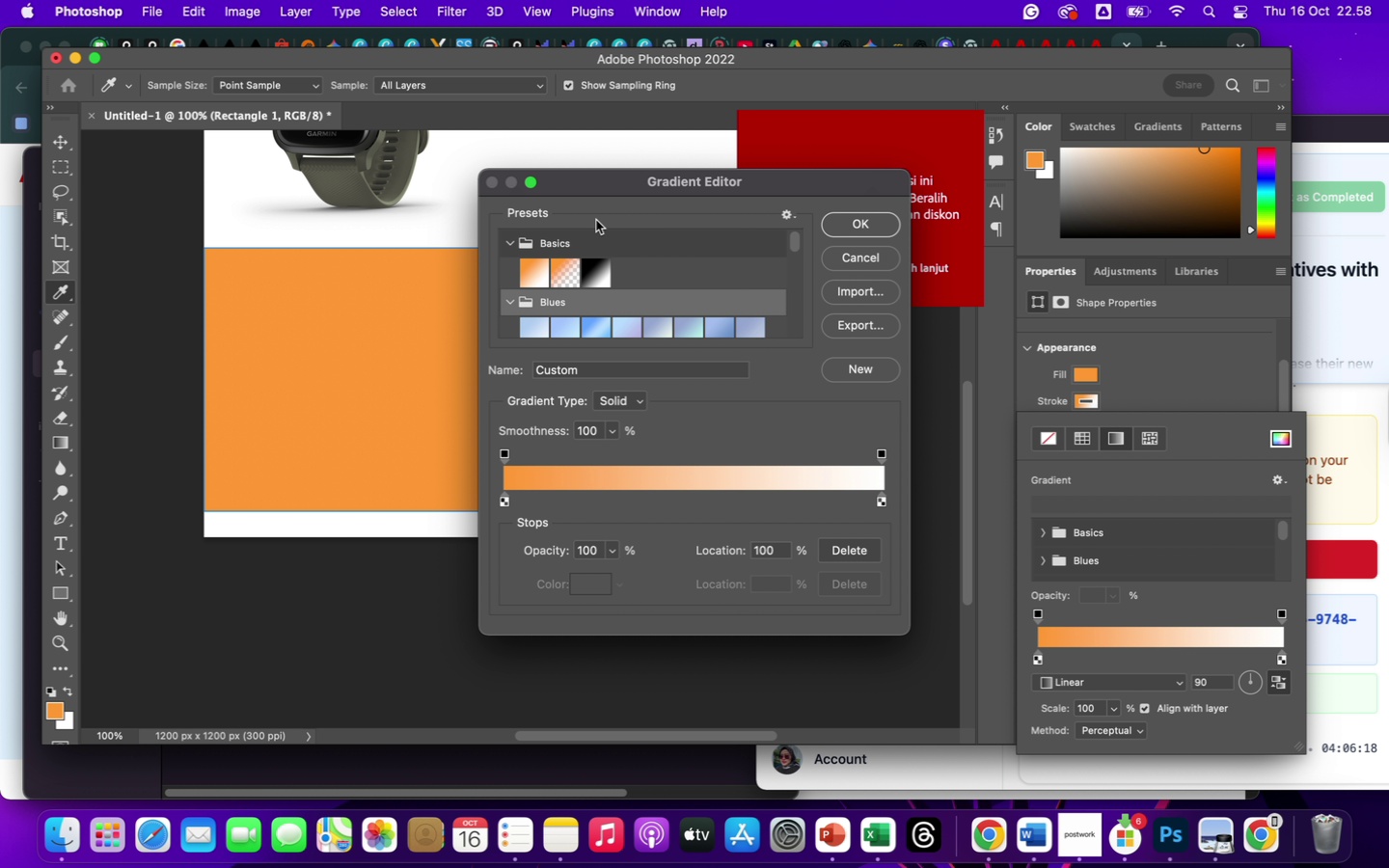 
left_click([634, 401])
 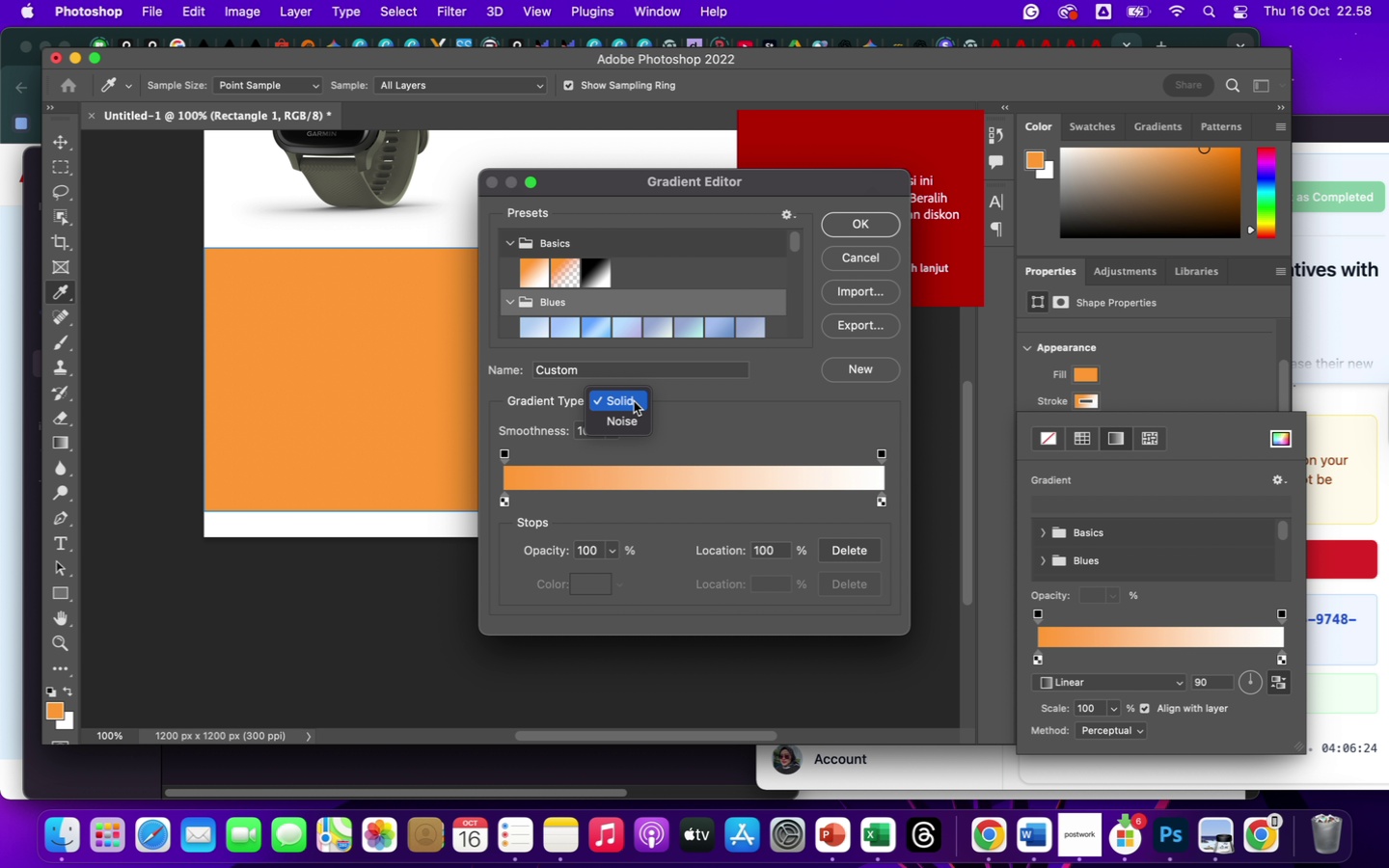 
left_click([623, 406])
 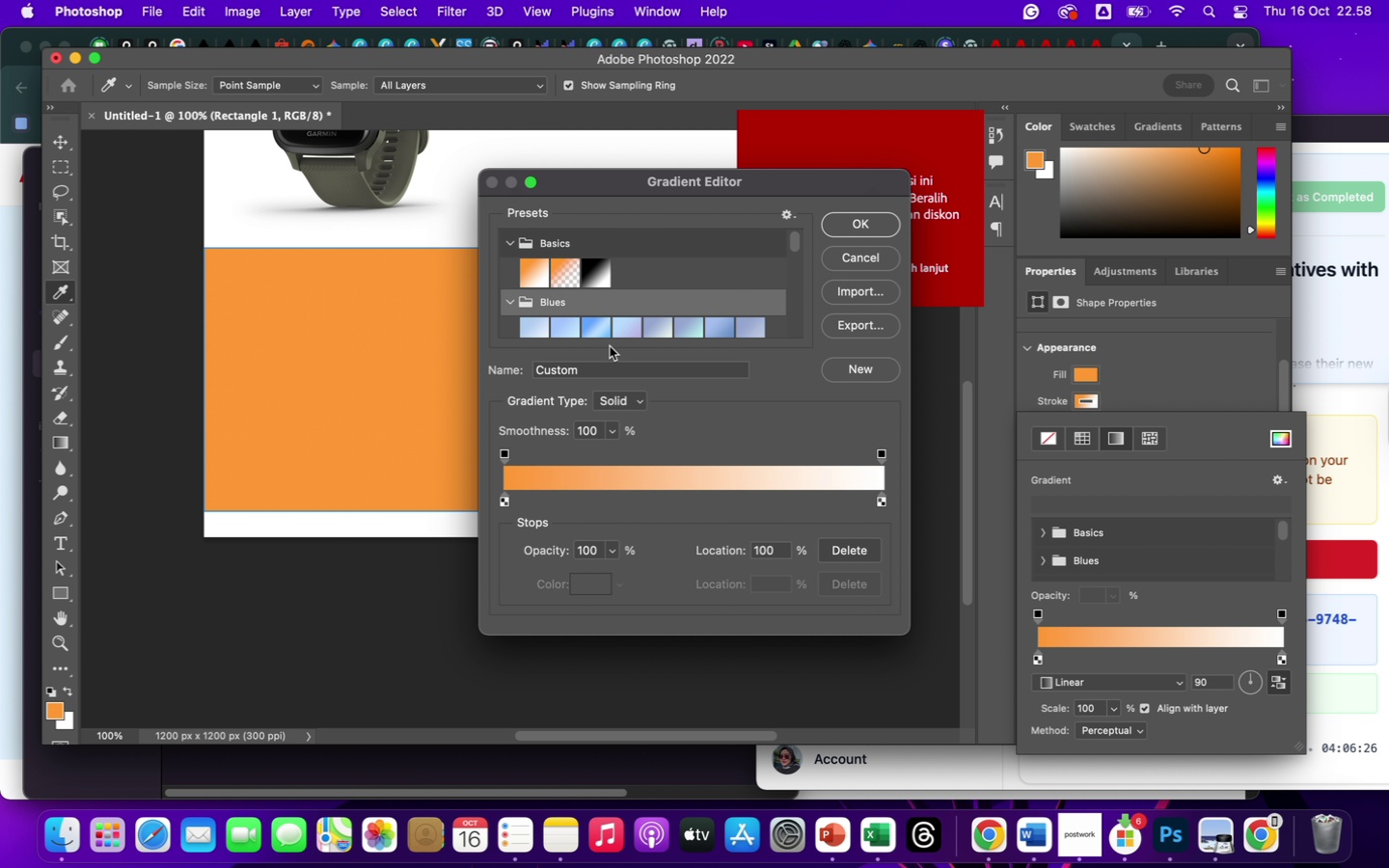 
left_click([597, 328])
 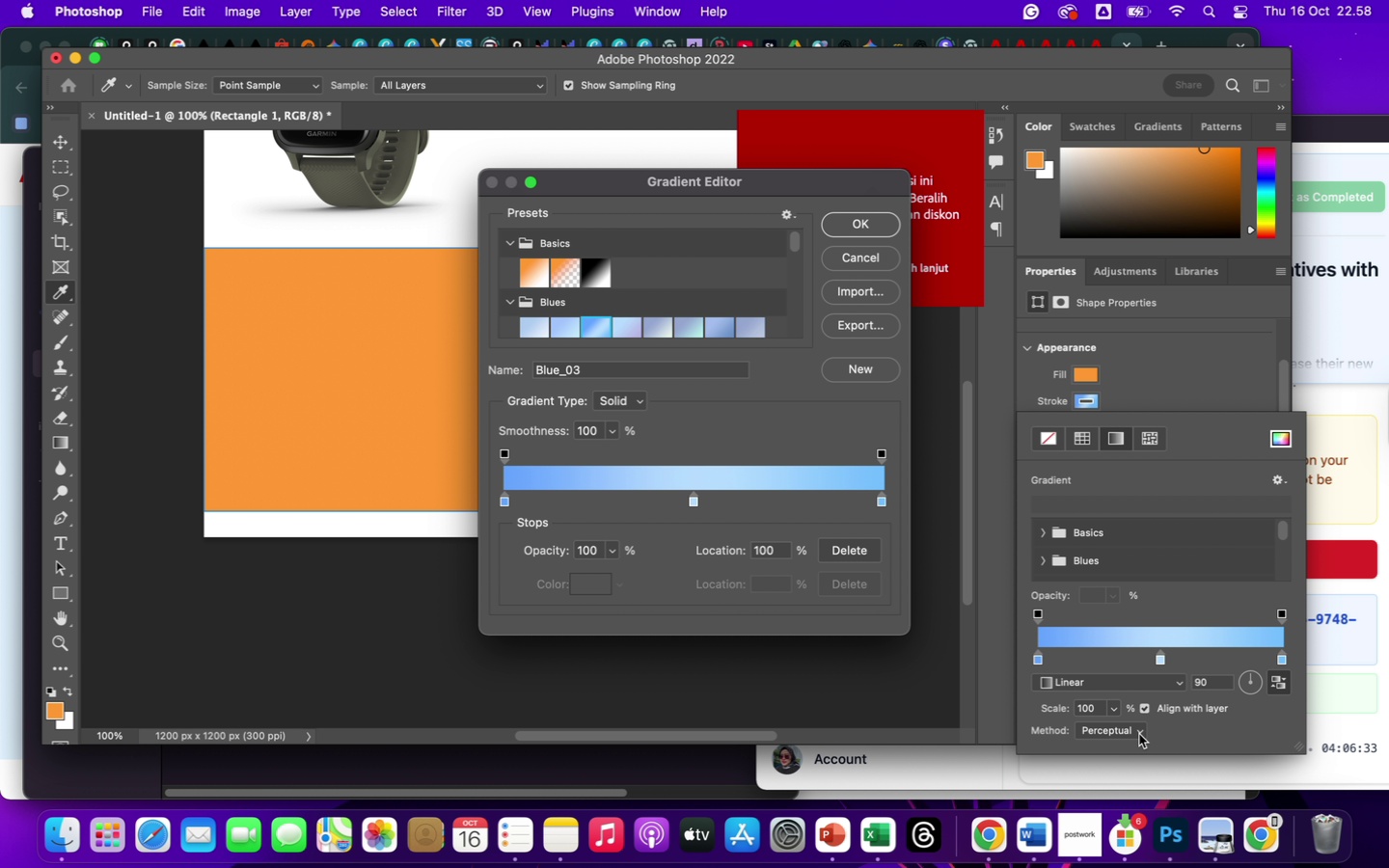 
wait(11.24)
 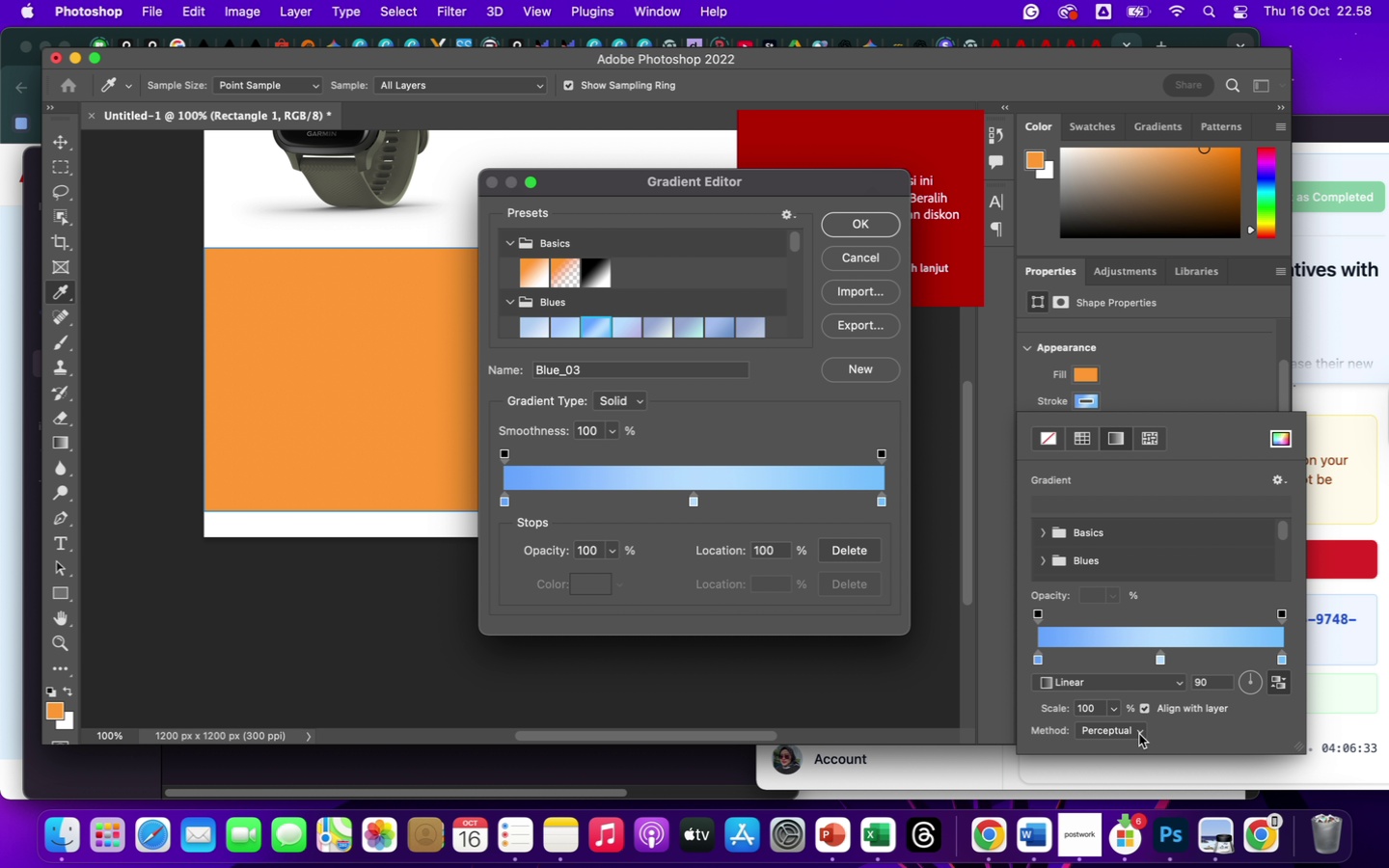 
left_click([1277, 478])
 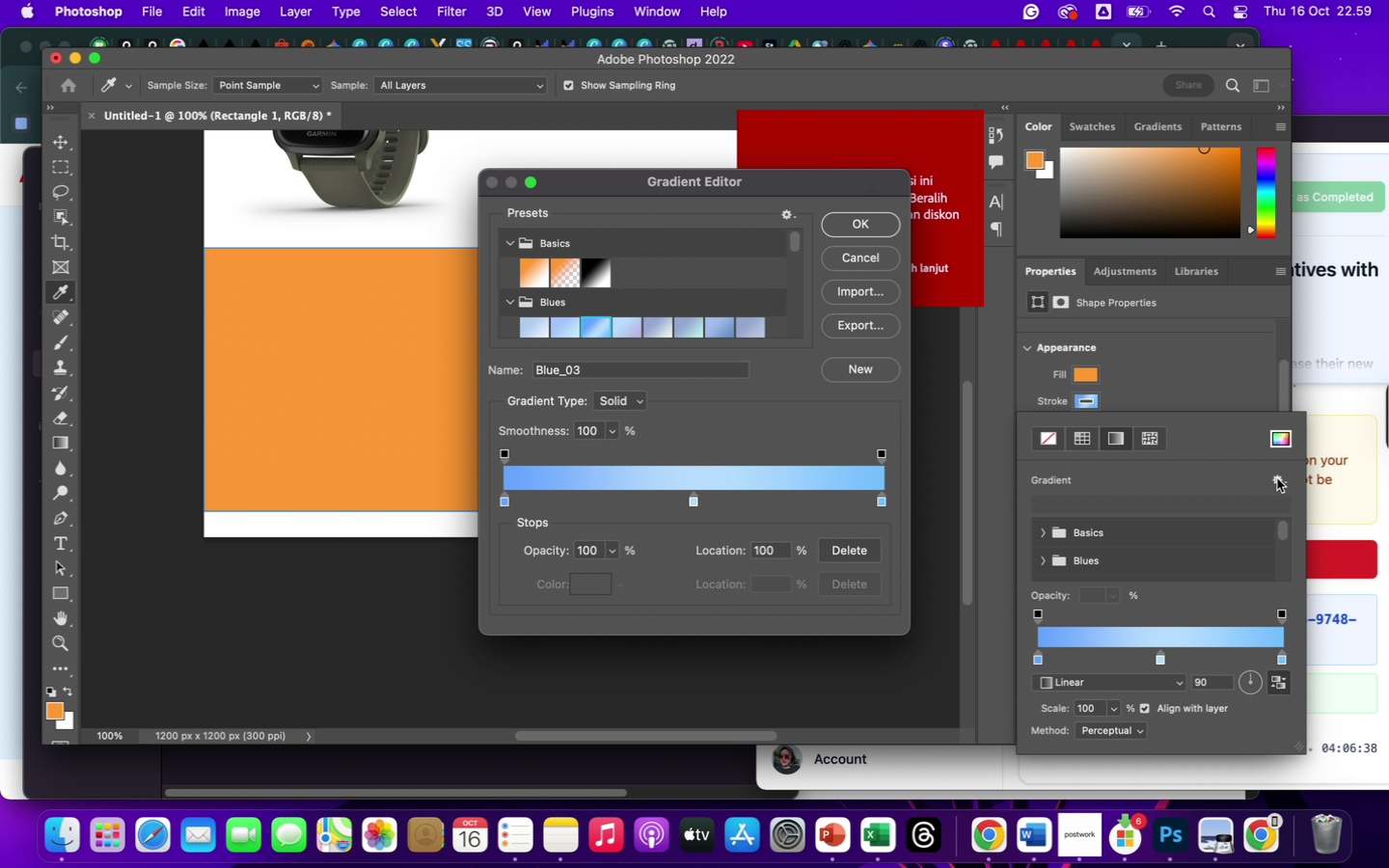 
left_click([1277, 478])
 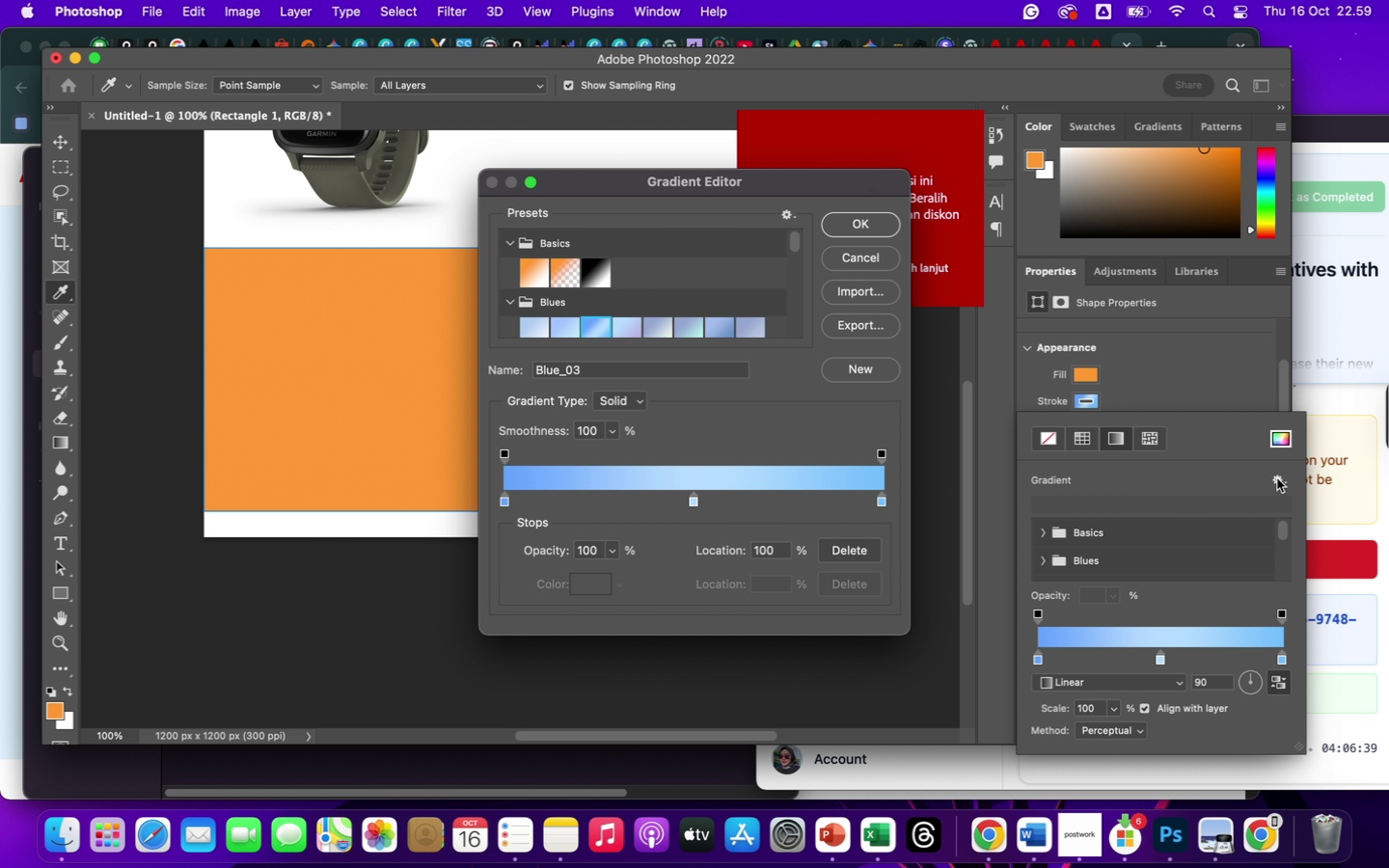 
left_click([1277, 478])
 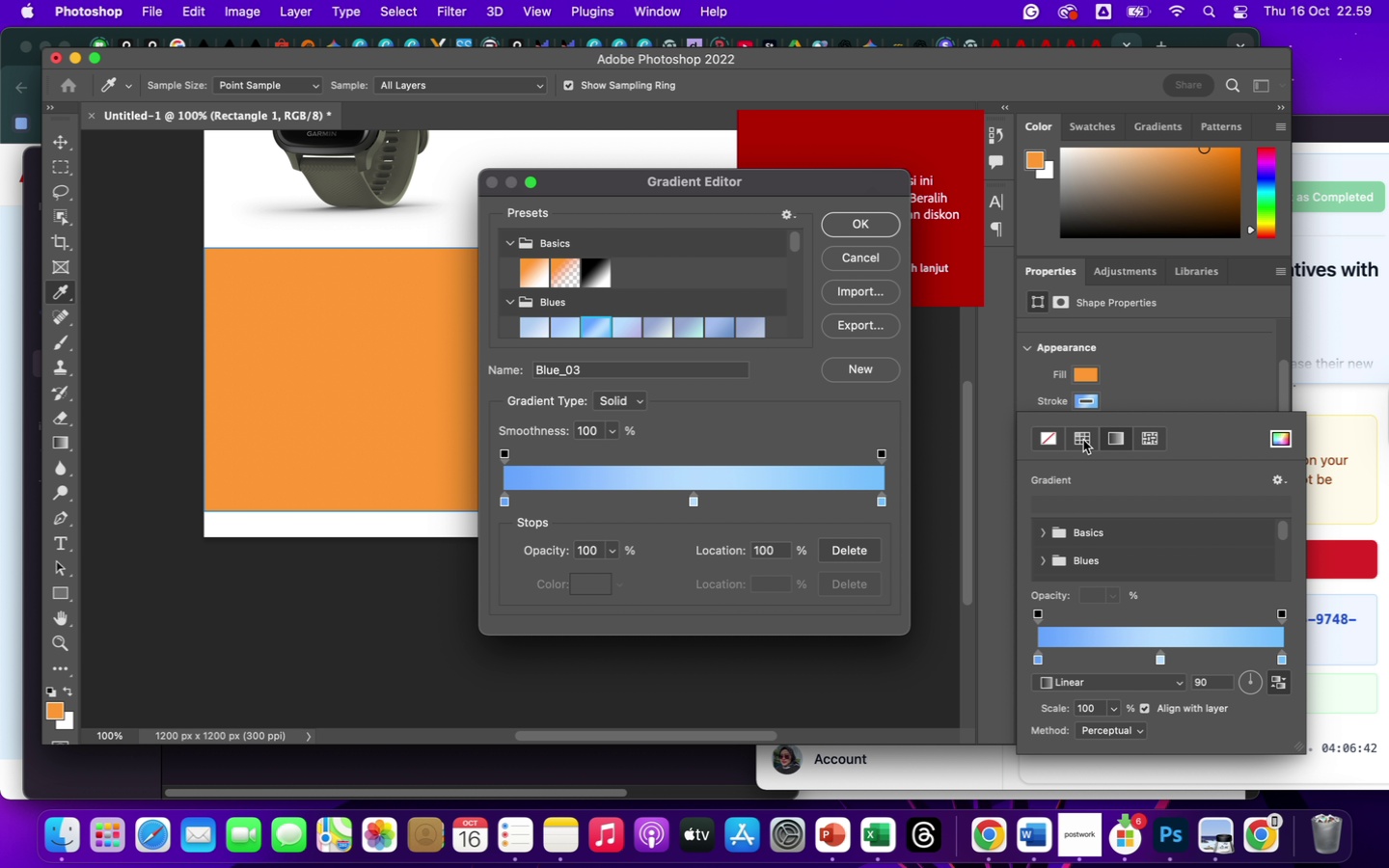 
left_click([1123, 444])
 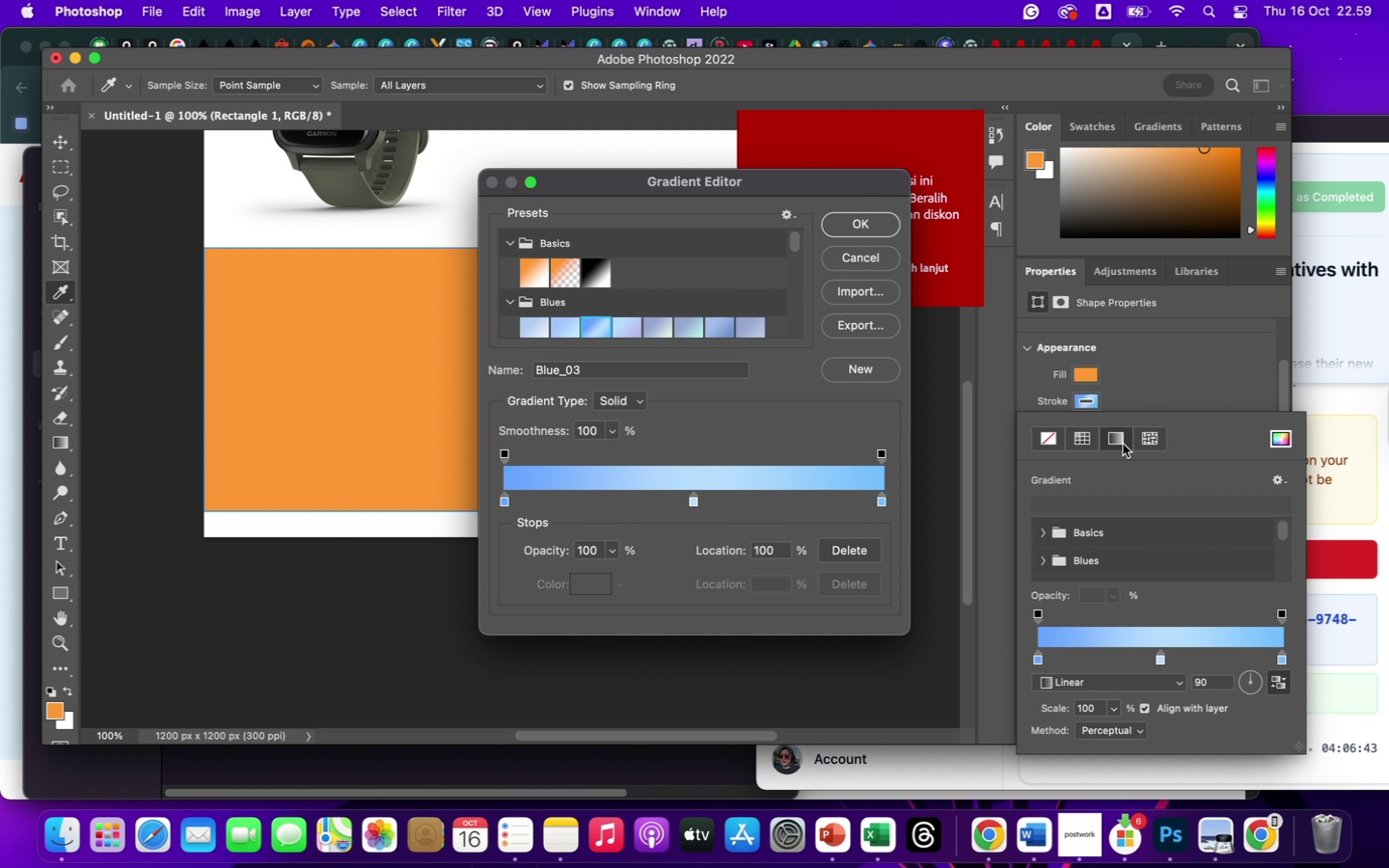 
double_click([1123, 444])
 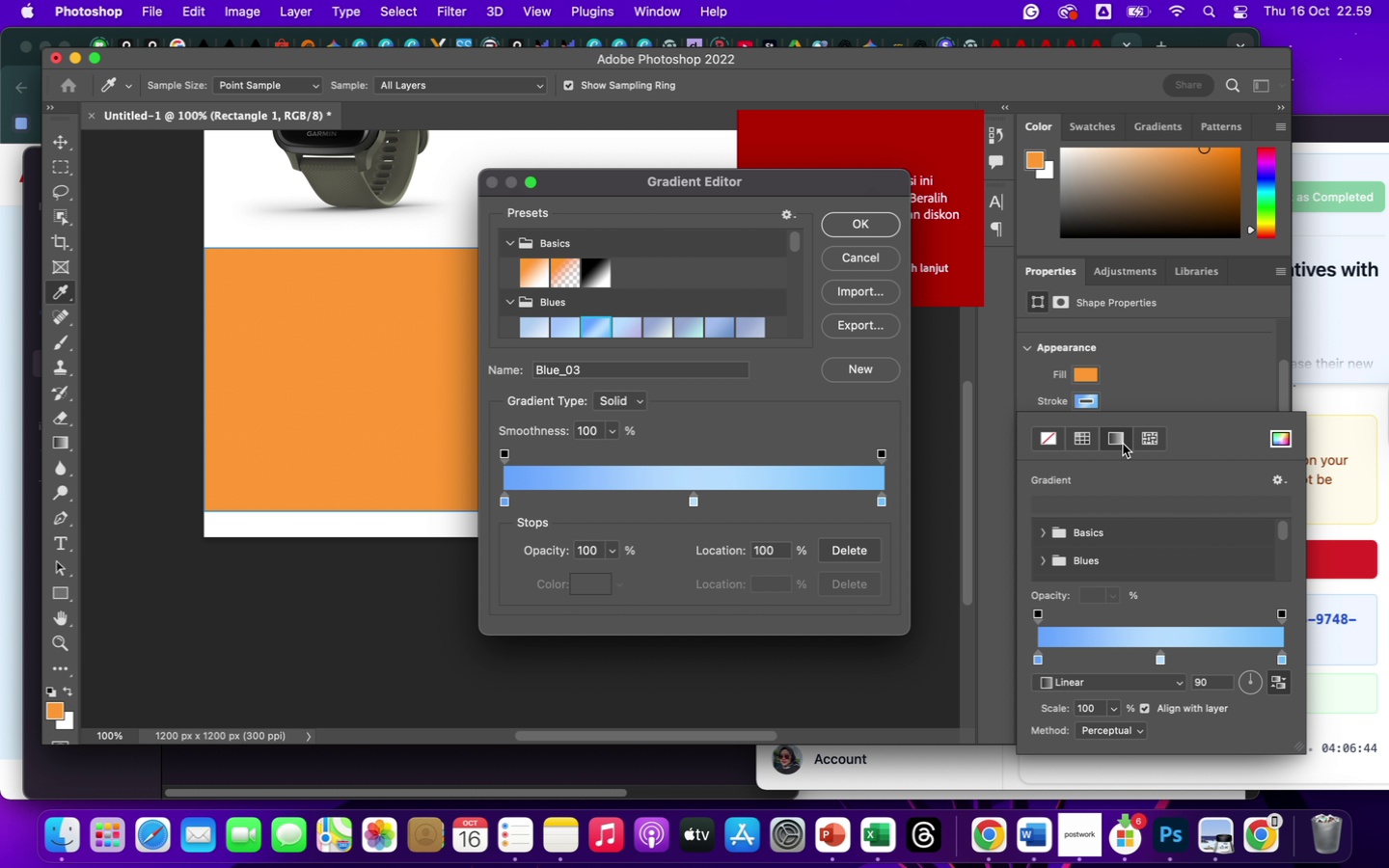 
triple_click([1123, 444])
 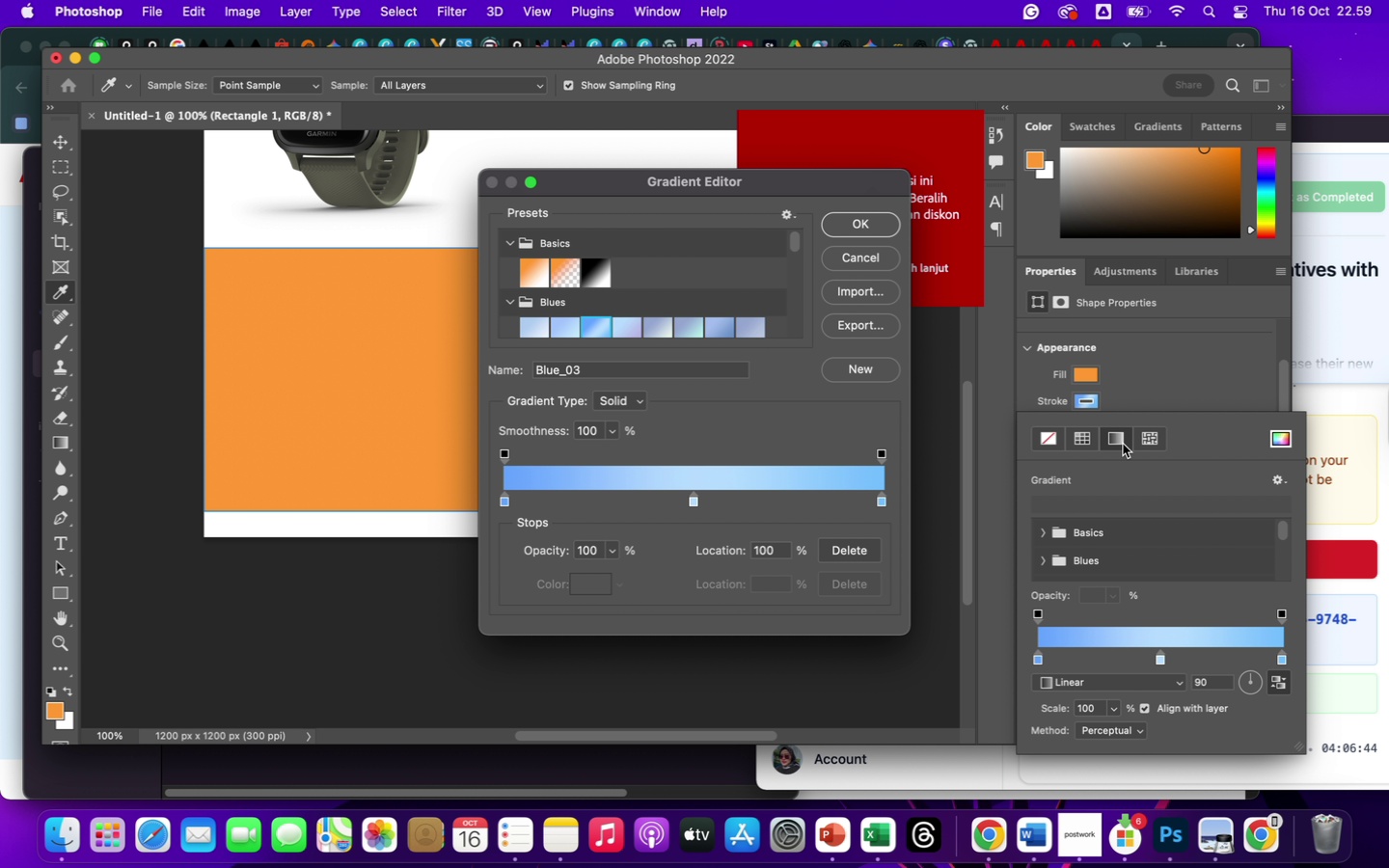 
triple_click([1123, 444])
 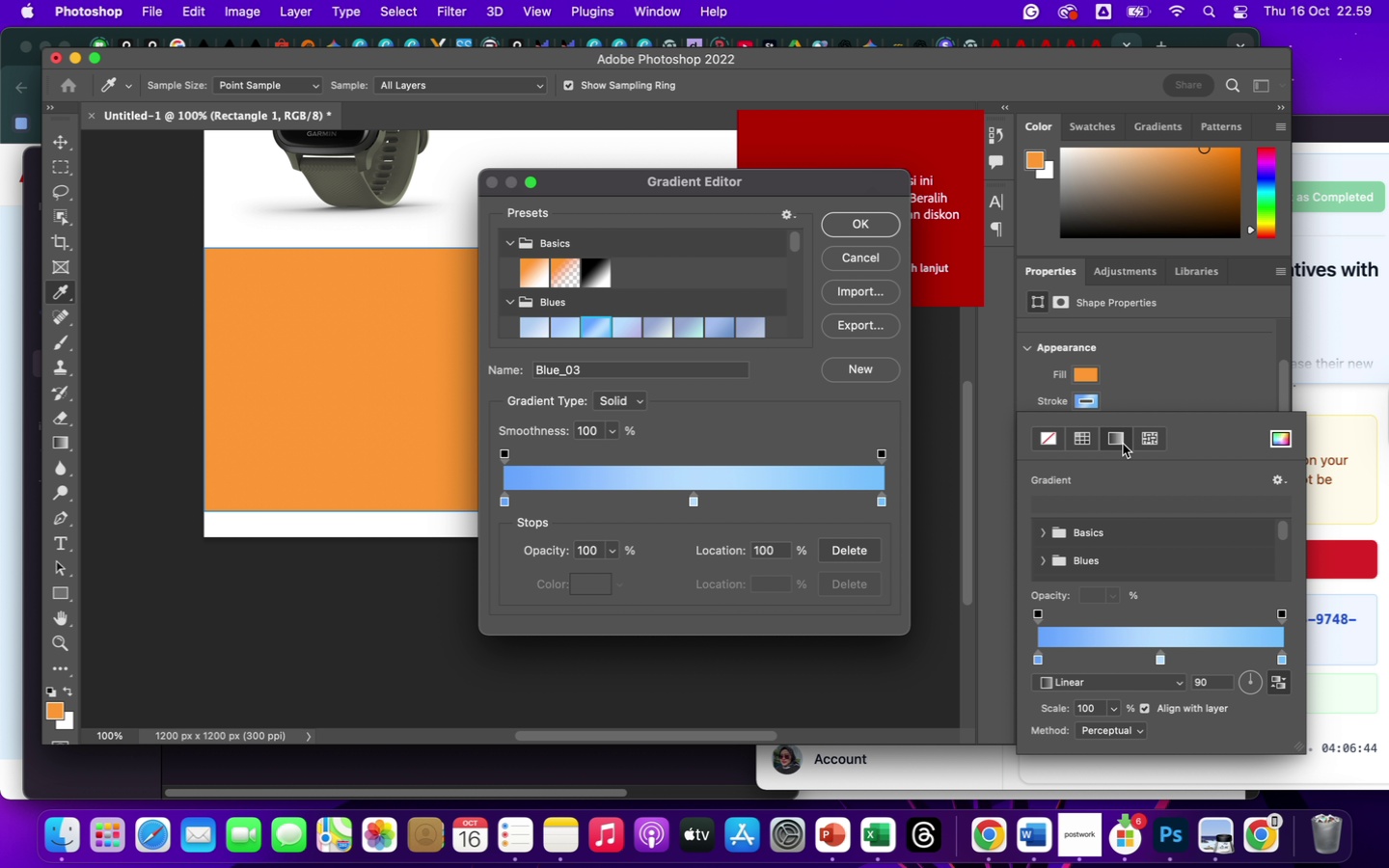 
triple_click([1123, 444])
 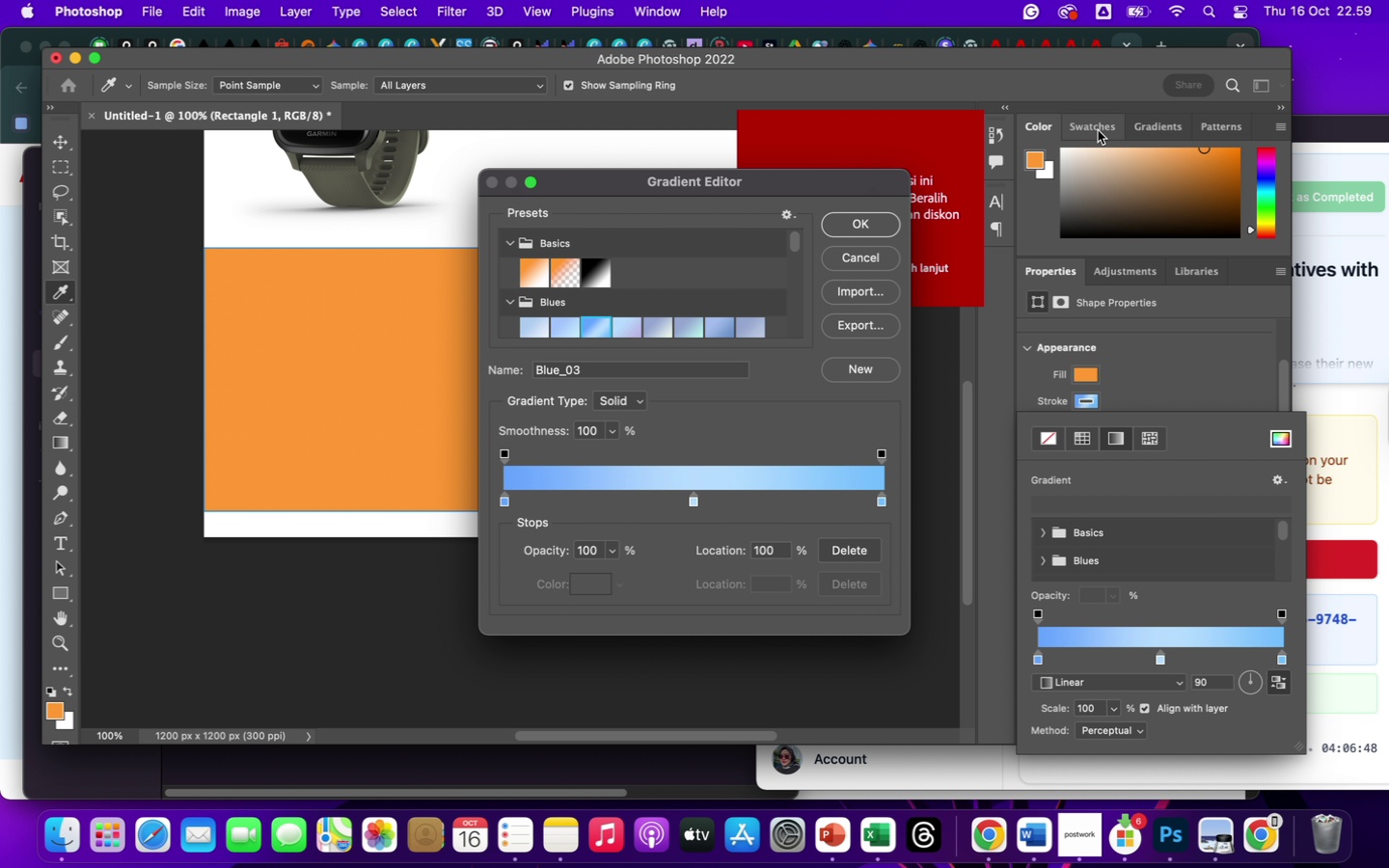 
left_click([1160, 124])
 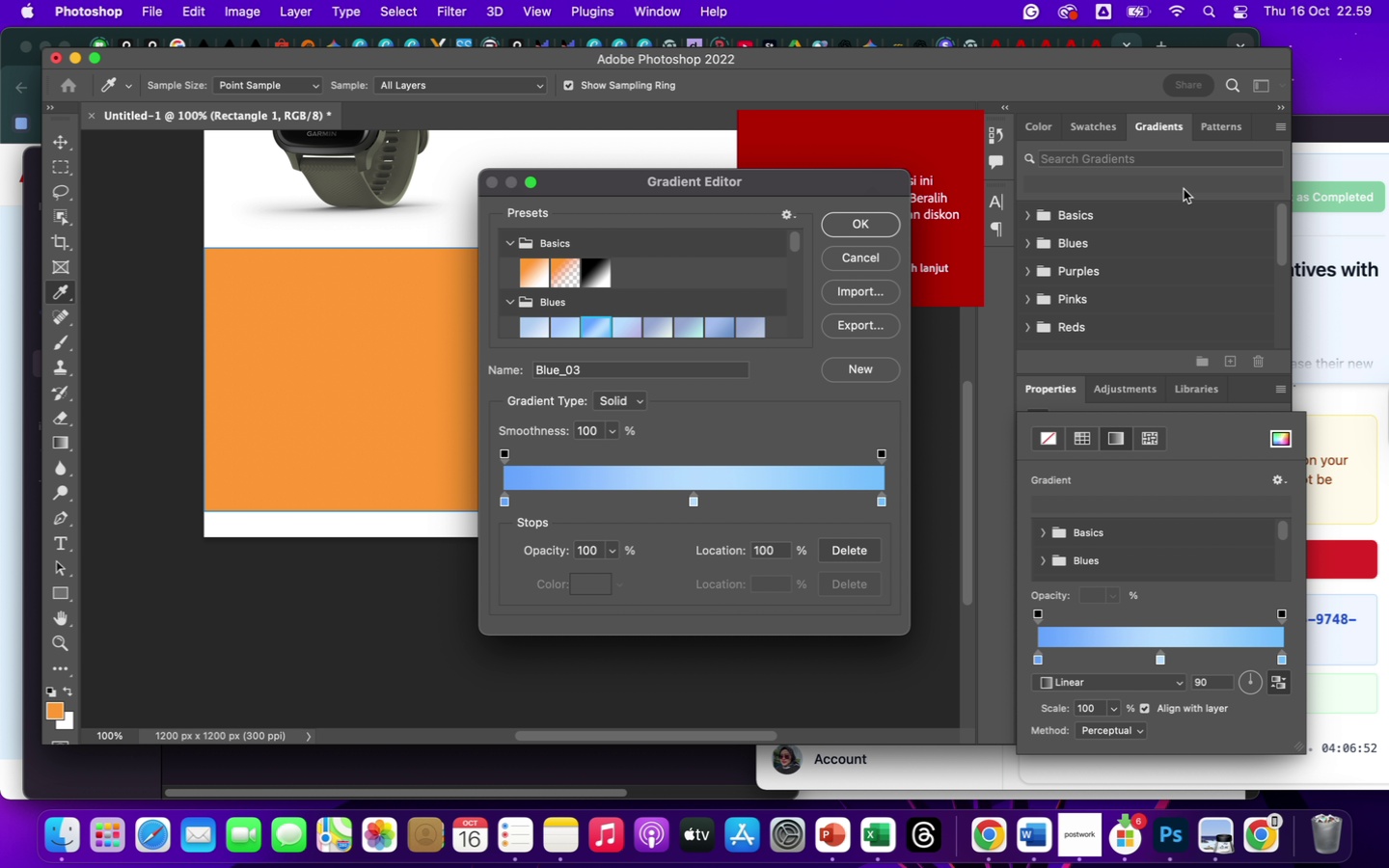 
left_click([1288, 439])
 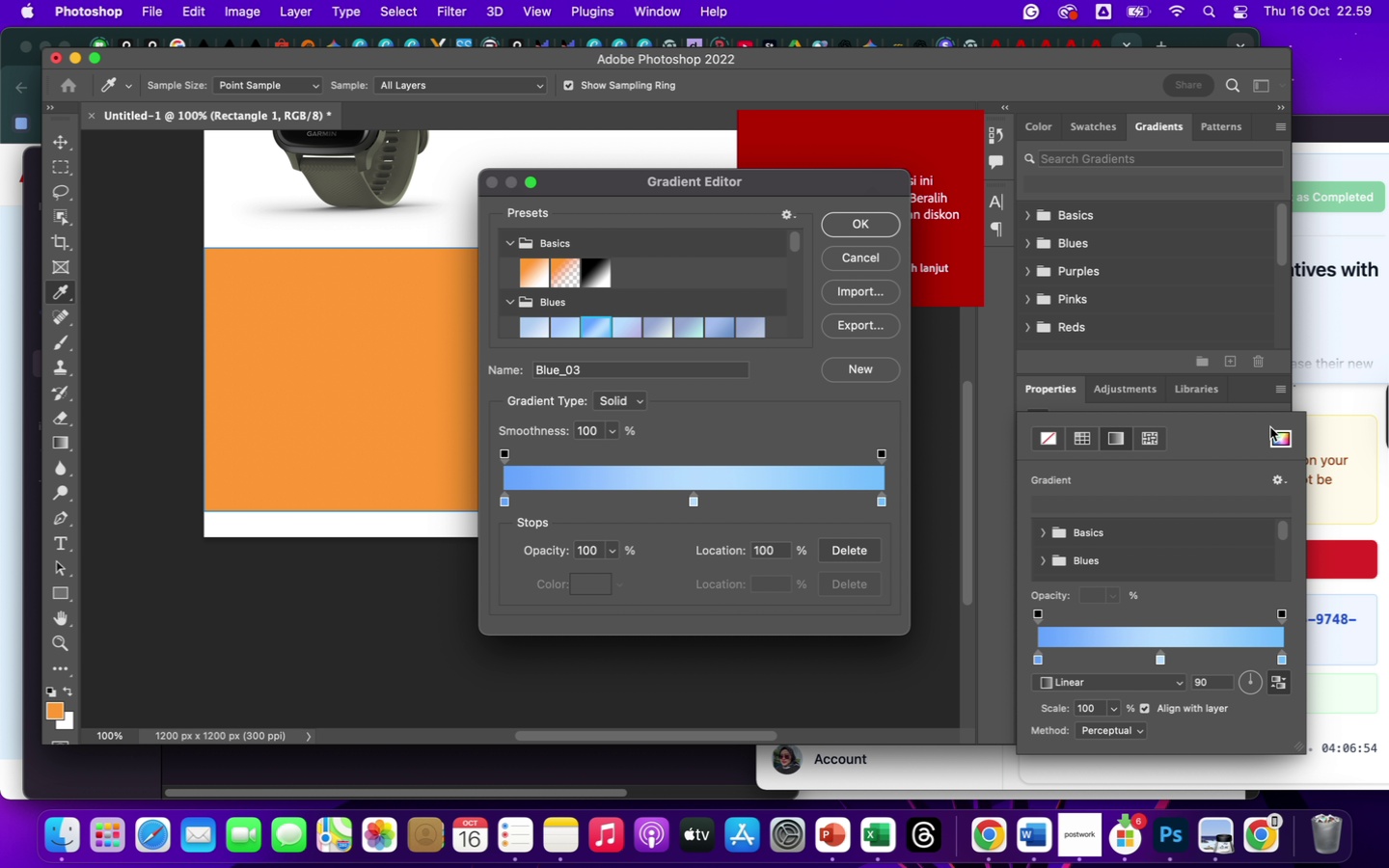 
left_click([1282, 438])
 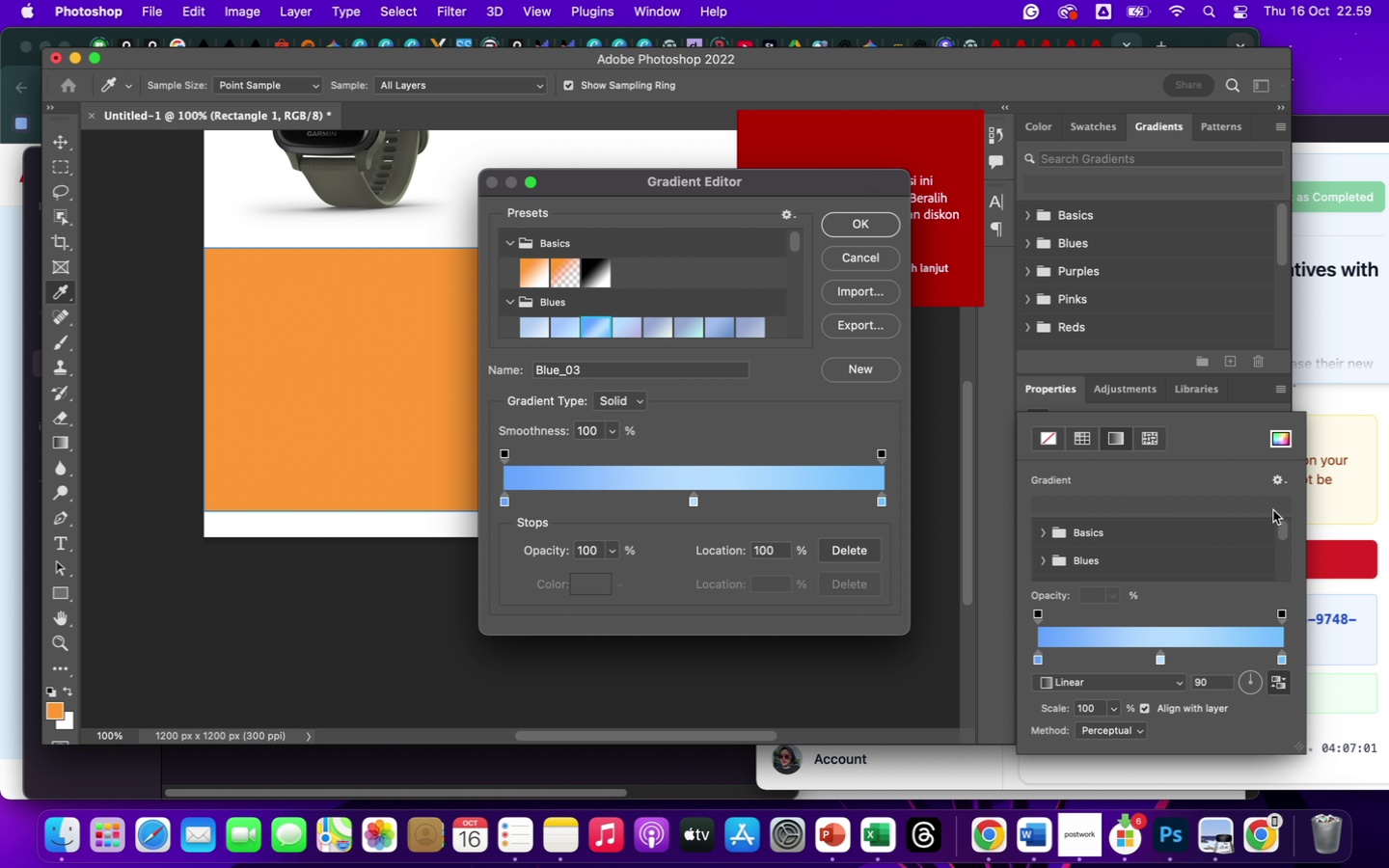 
wait(7.29)
 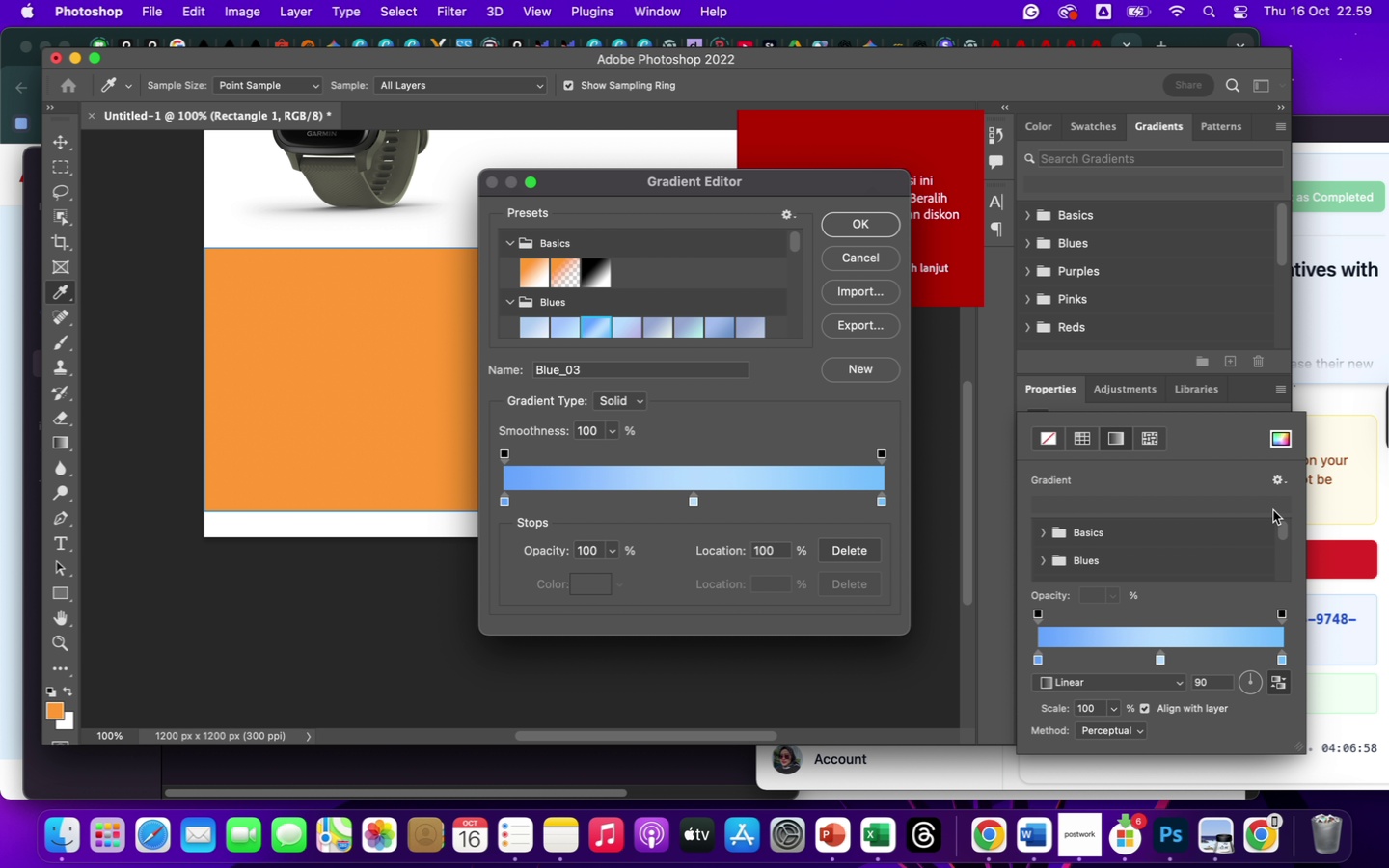 
scroll: coordinate [713, 542], scroll_direction: down, amount: 2.0
 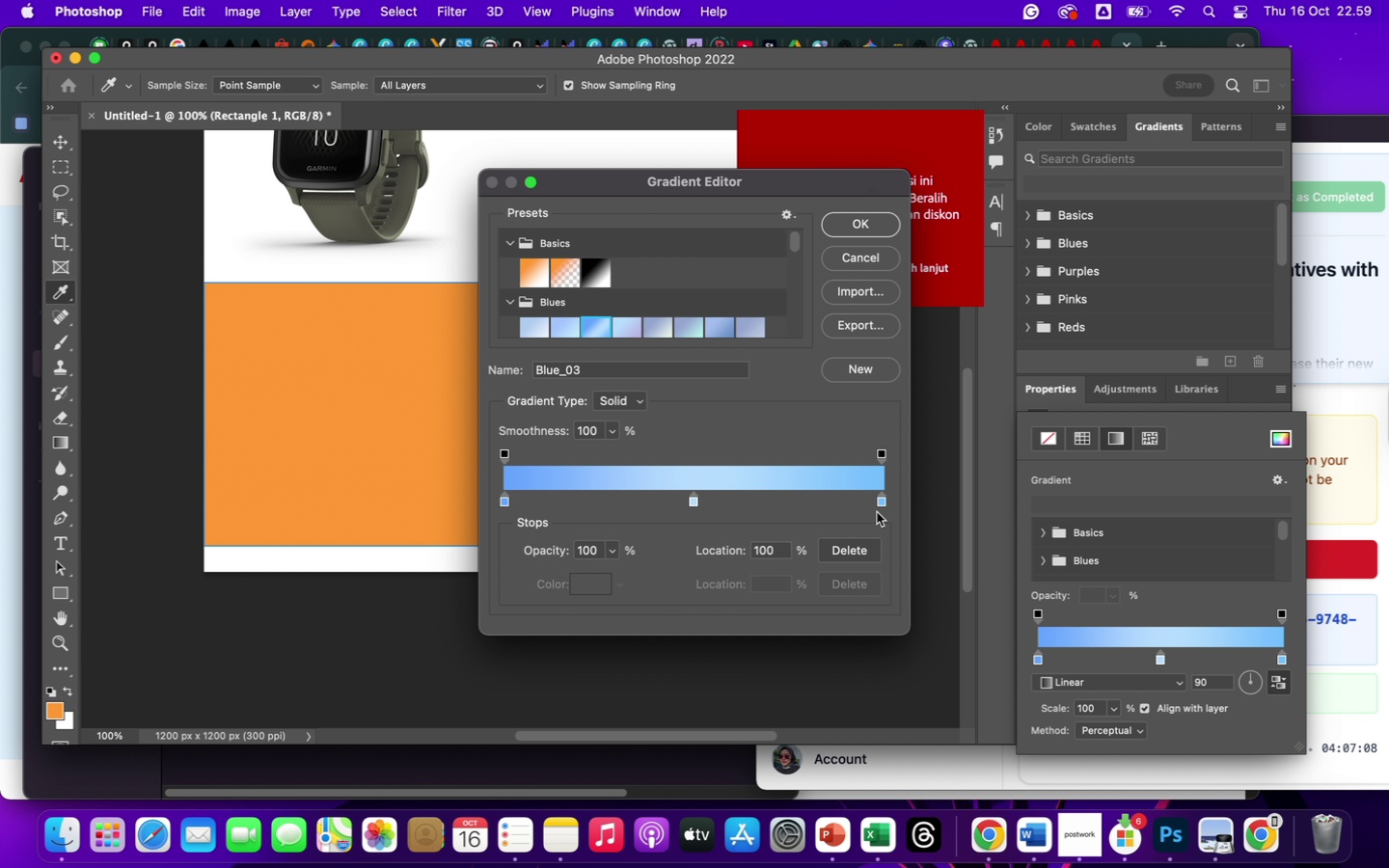 
wait(5.8)
 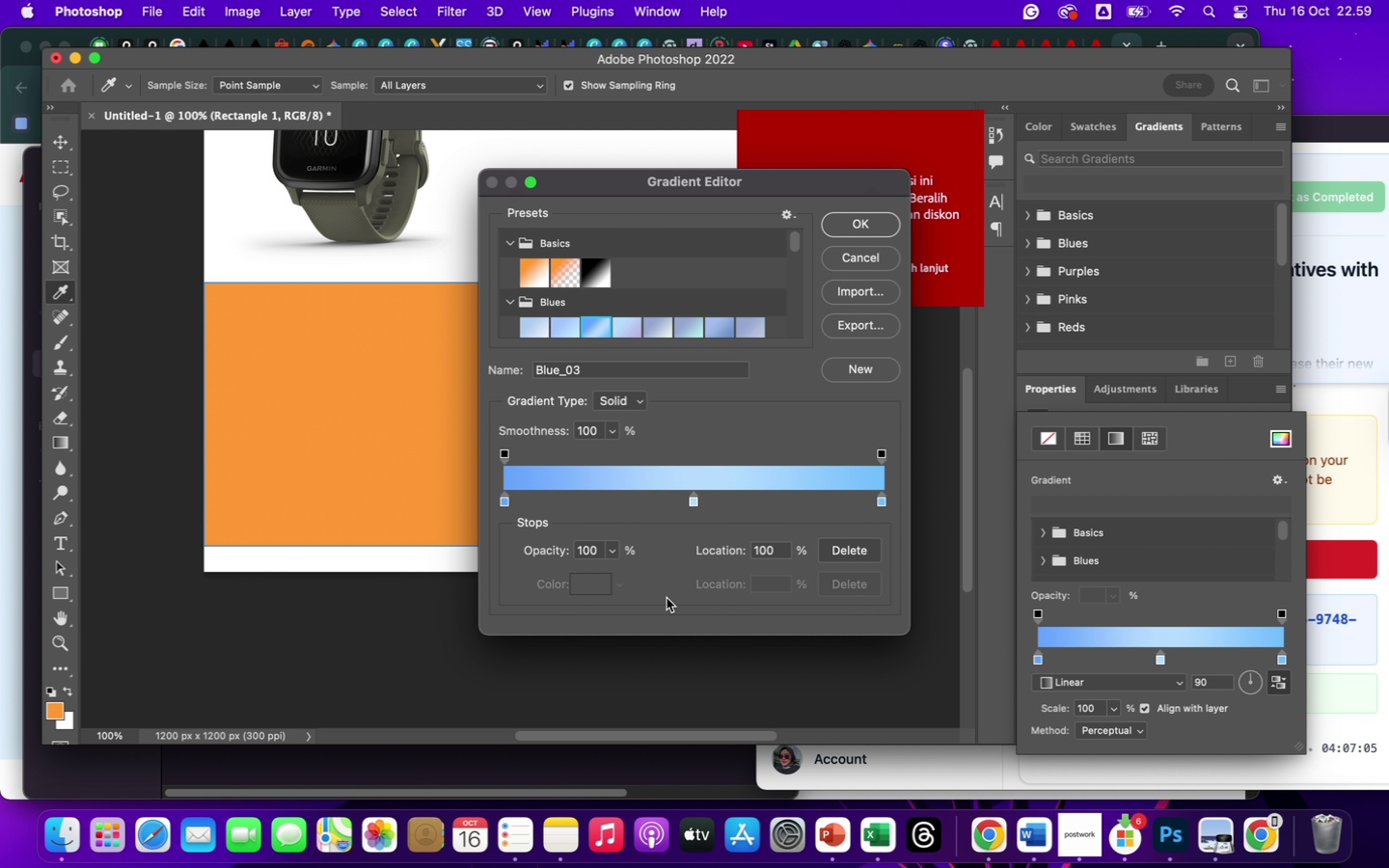 
left_click([692, 501])
 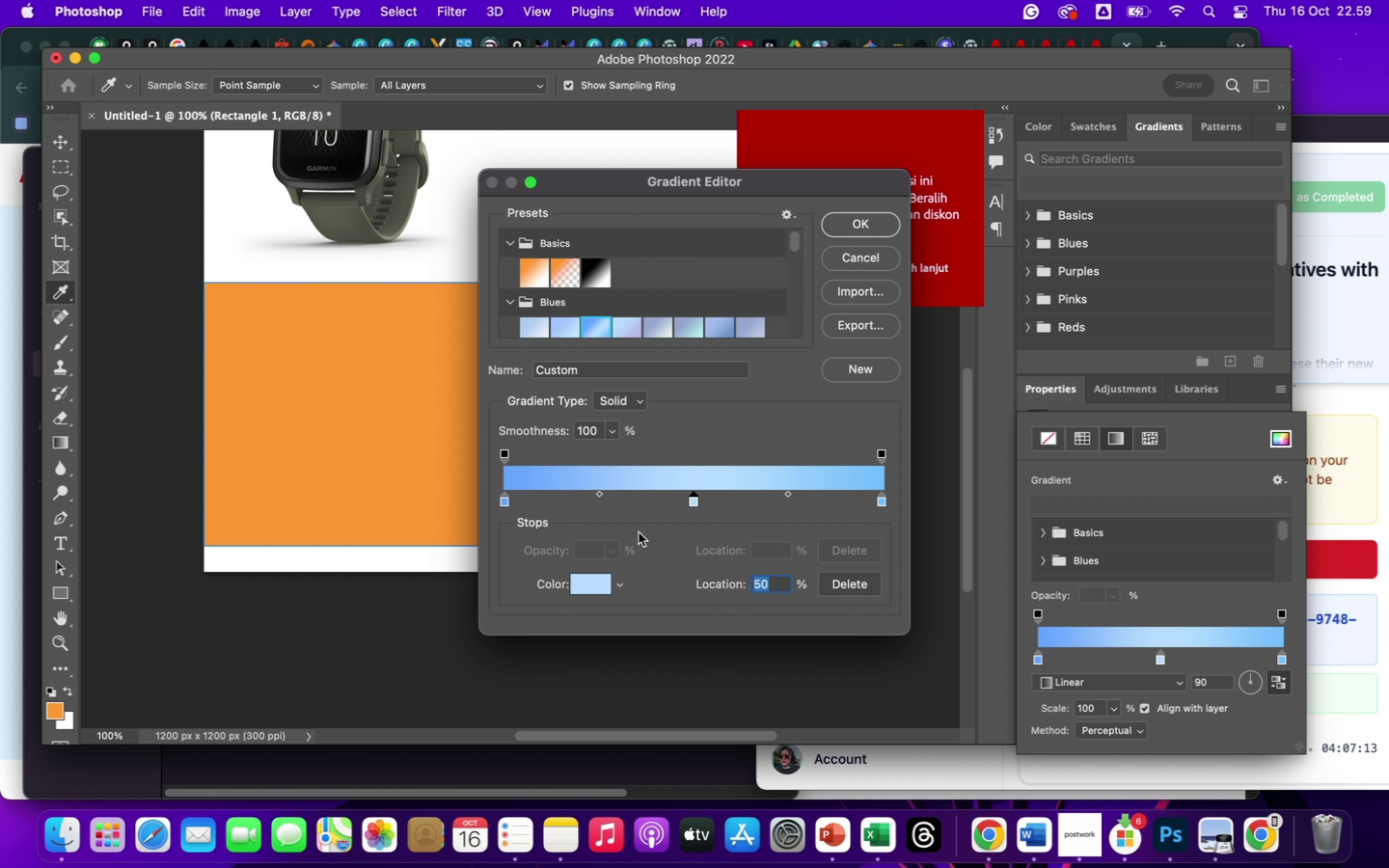 
wait(5.31)
 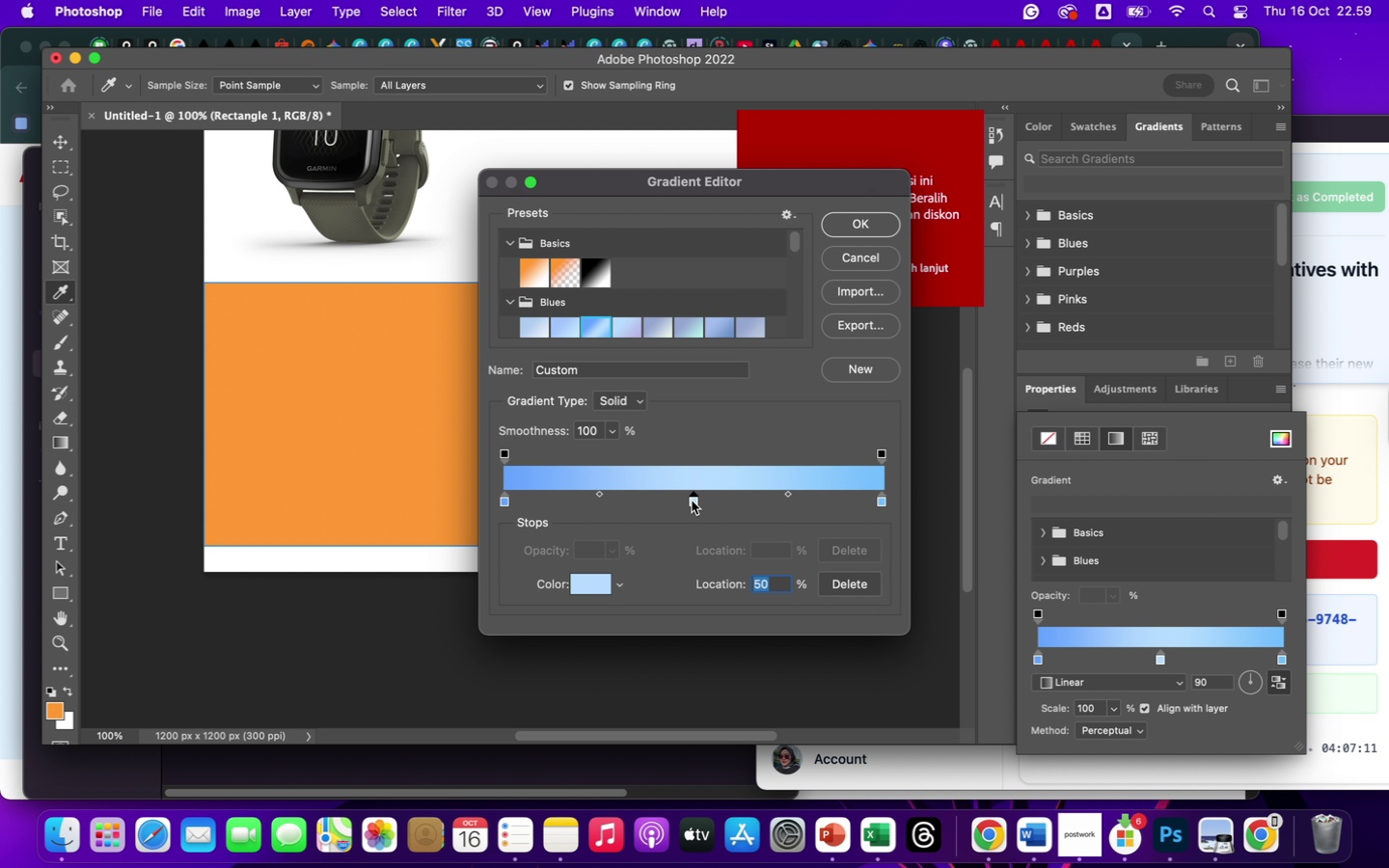 
left_click([506, 499])
 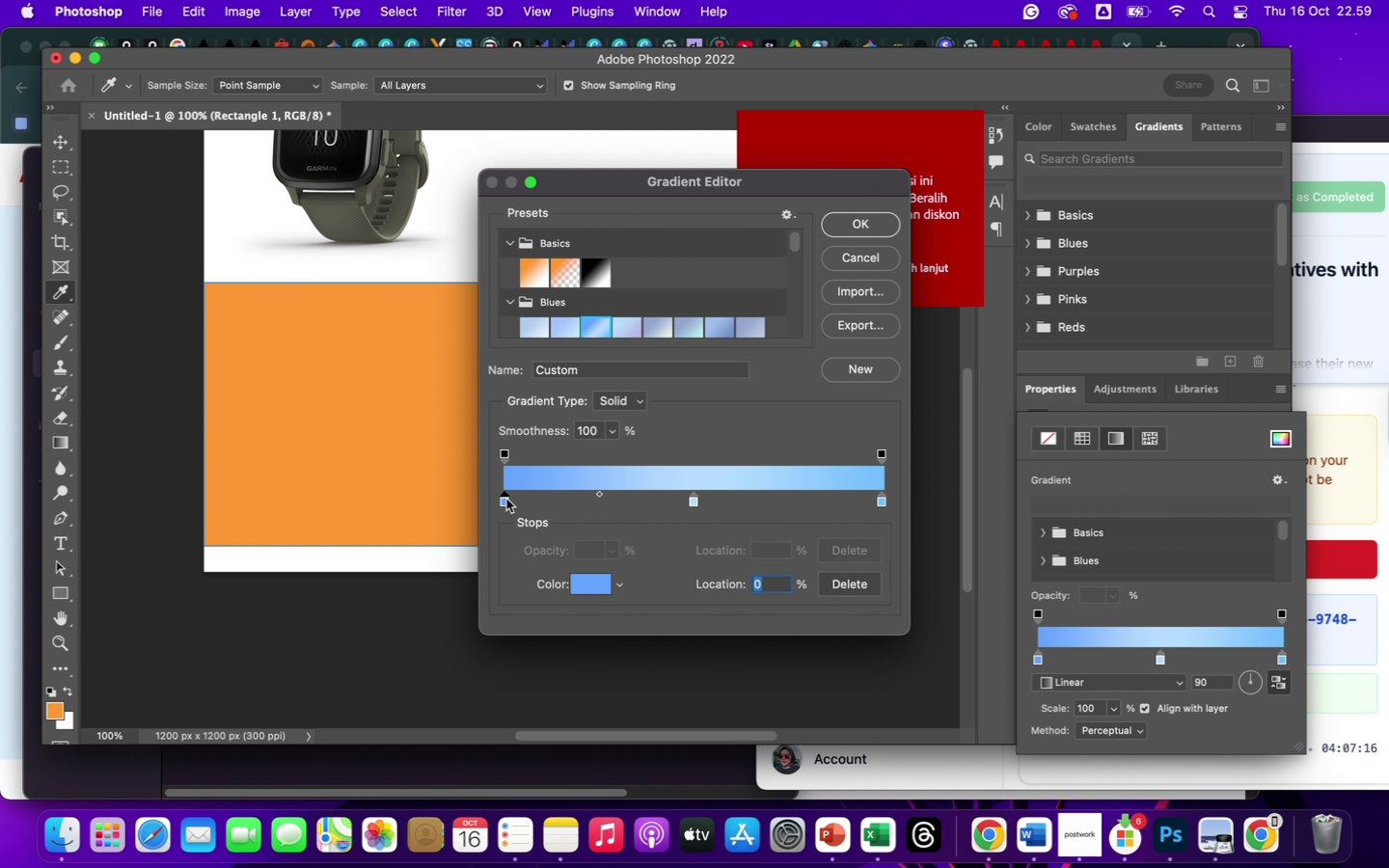 
left_click([506, 499])
 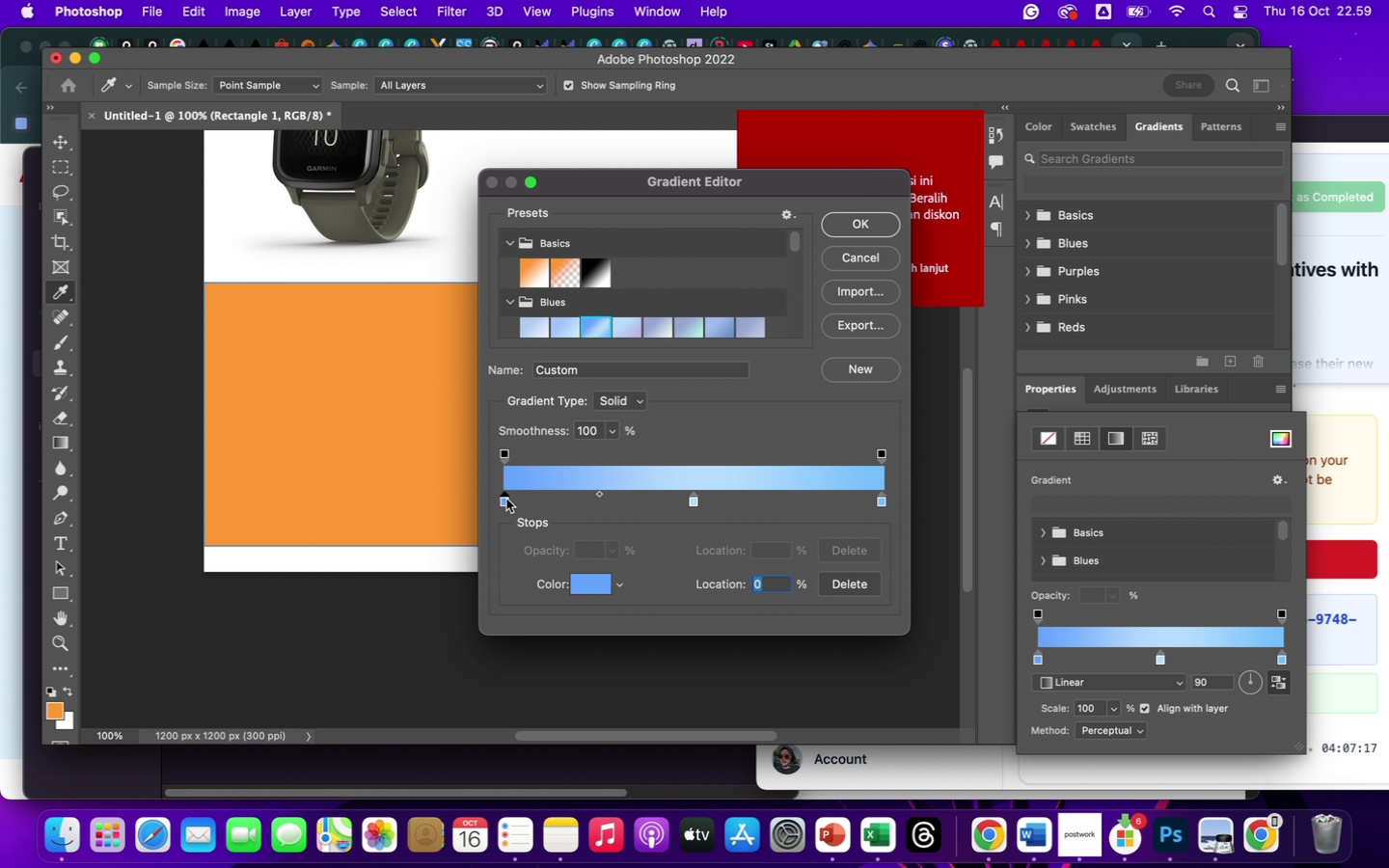 
left_click([506, 499])
 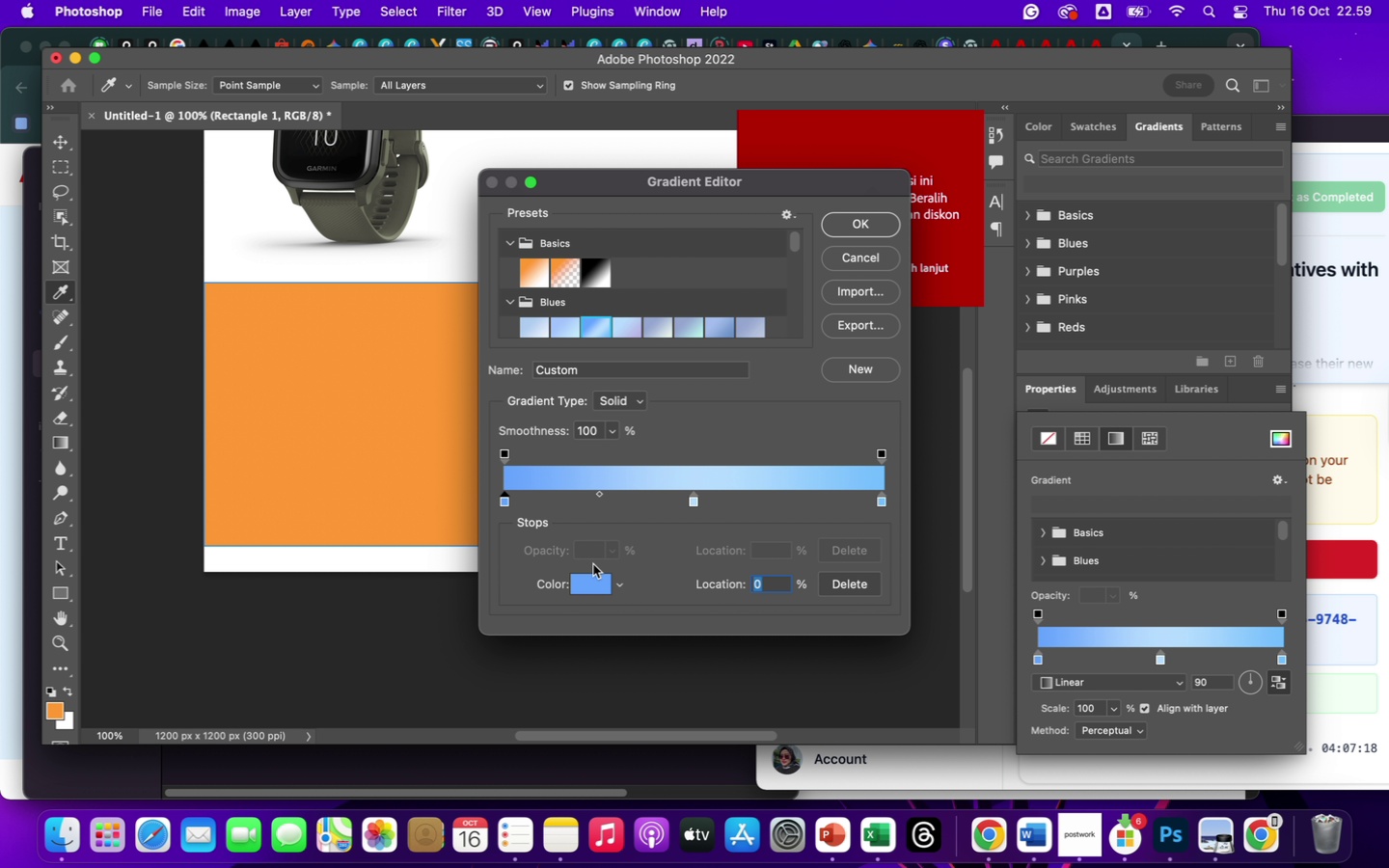 
left_click([620, 583])
 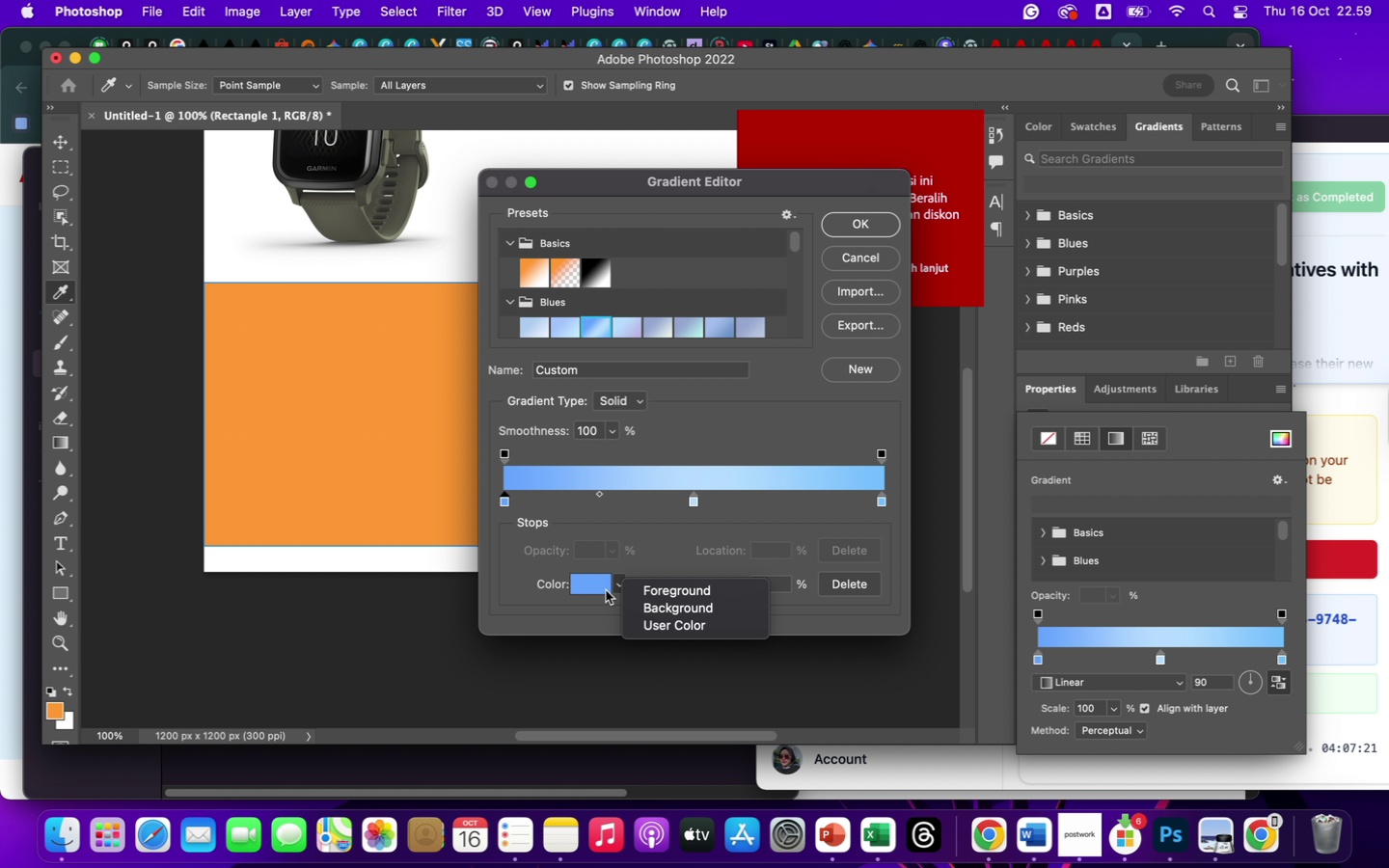 
left_click([667, 633])
 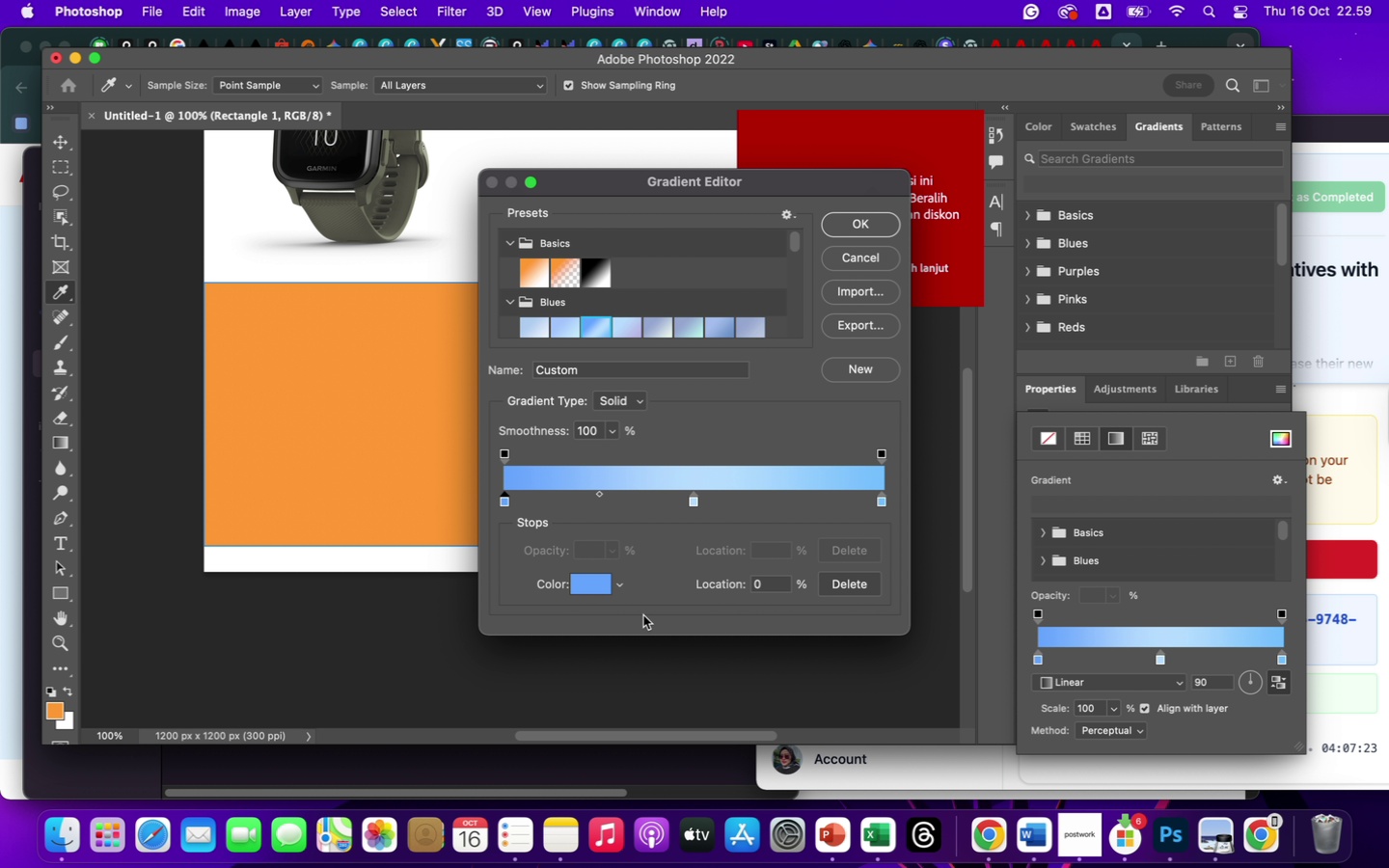 
left_click([613, 584])
 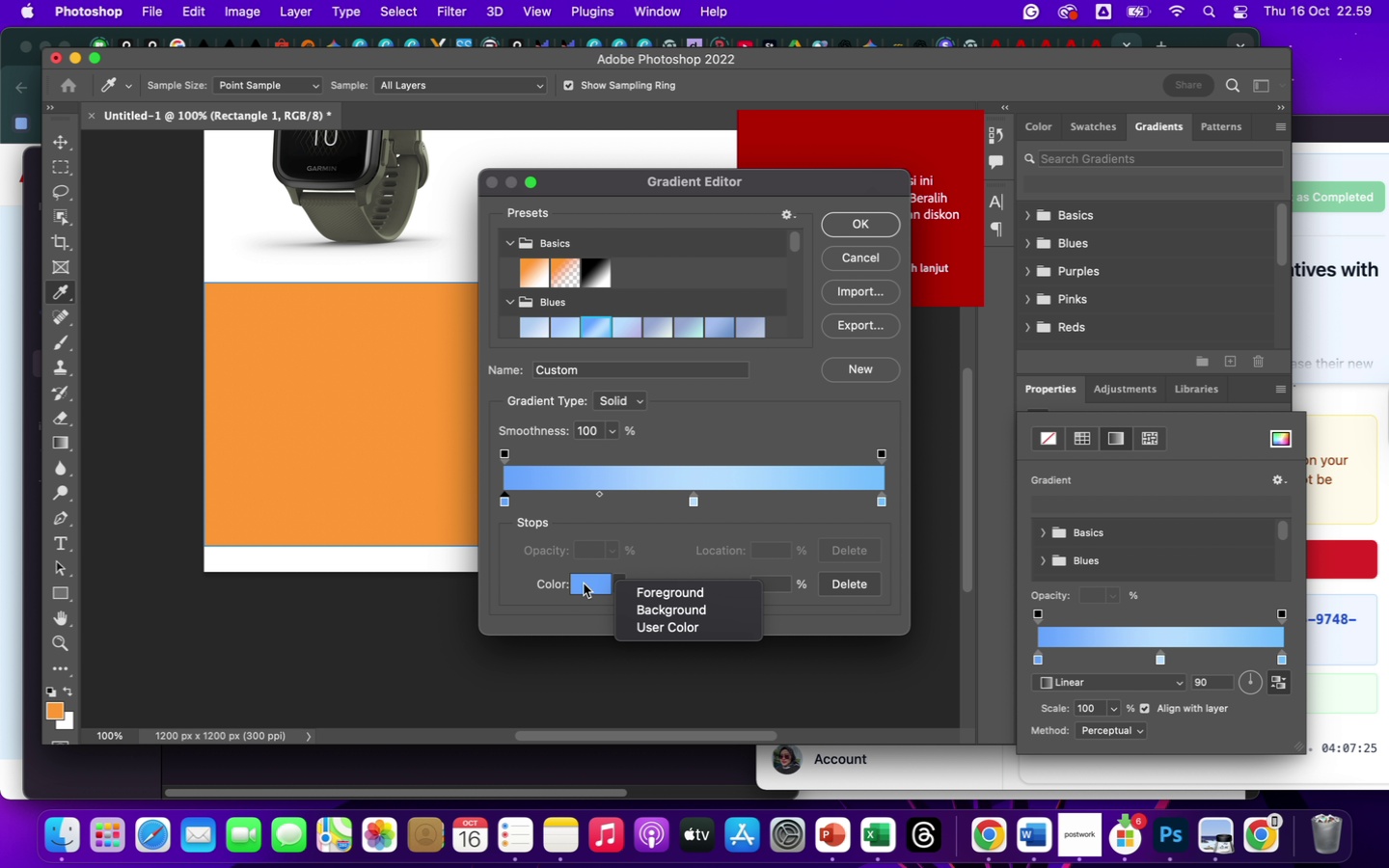 
double_click([584, 583])
 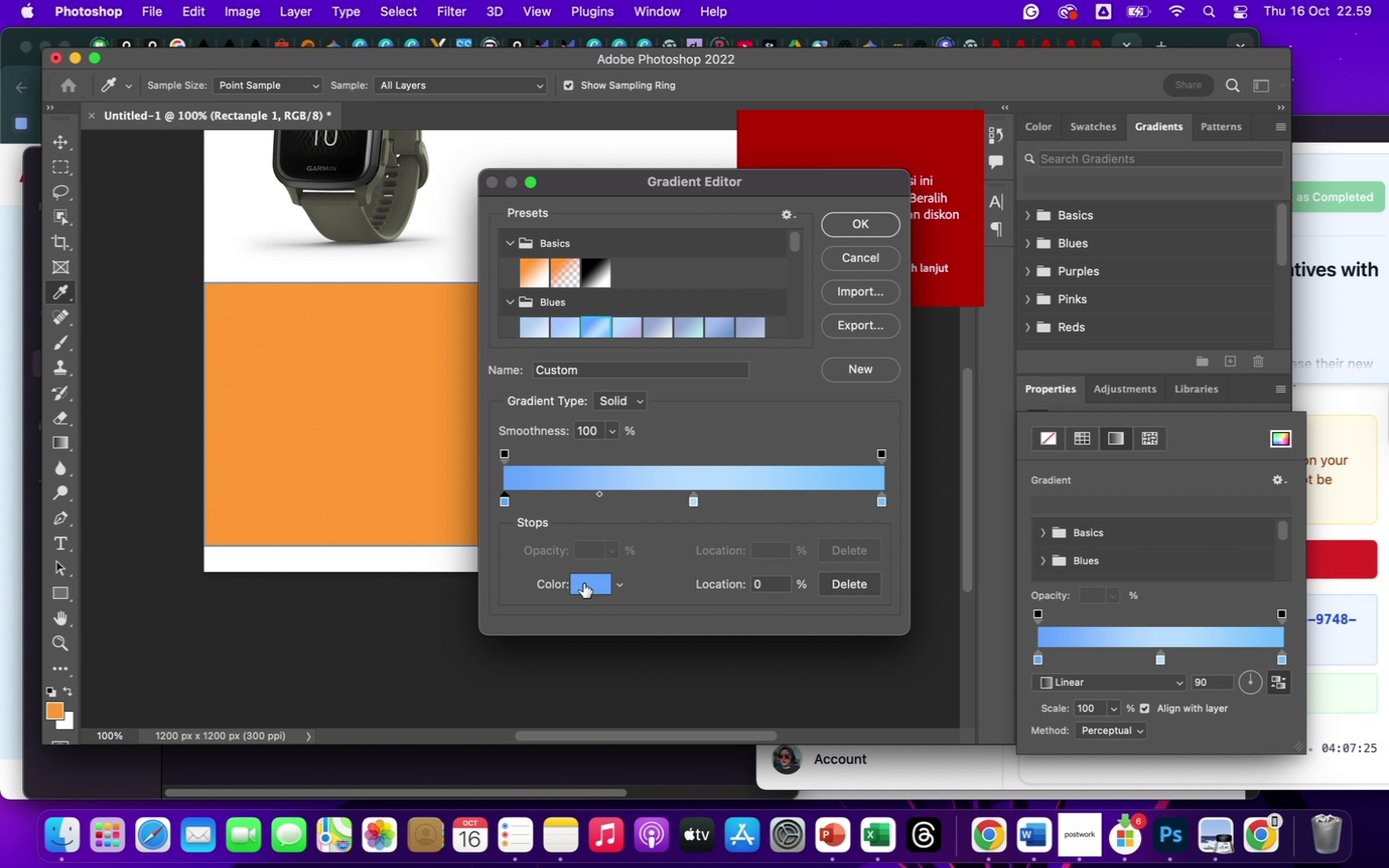 
triple_click([584, 583])
 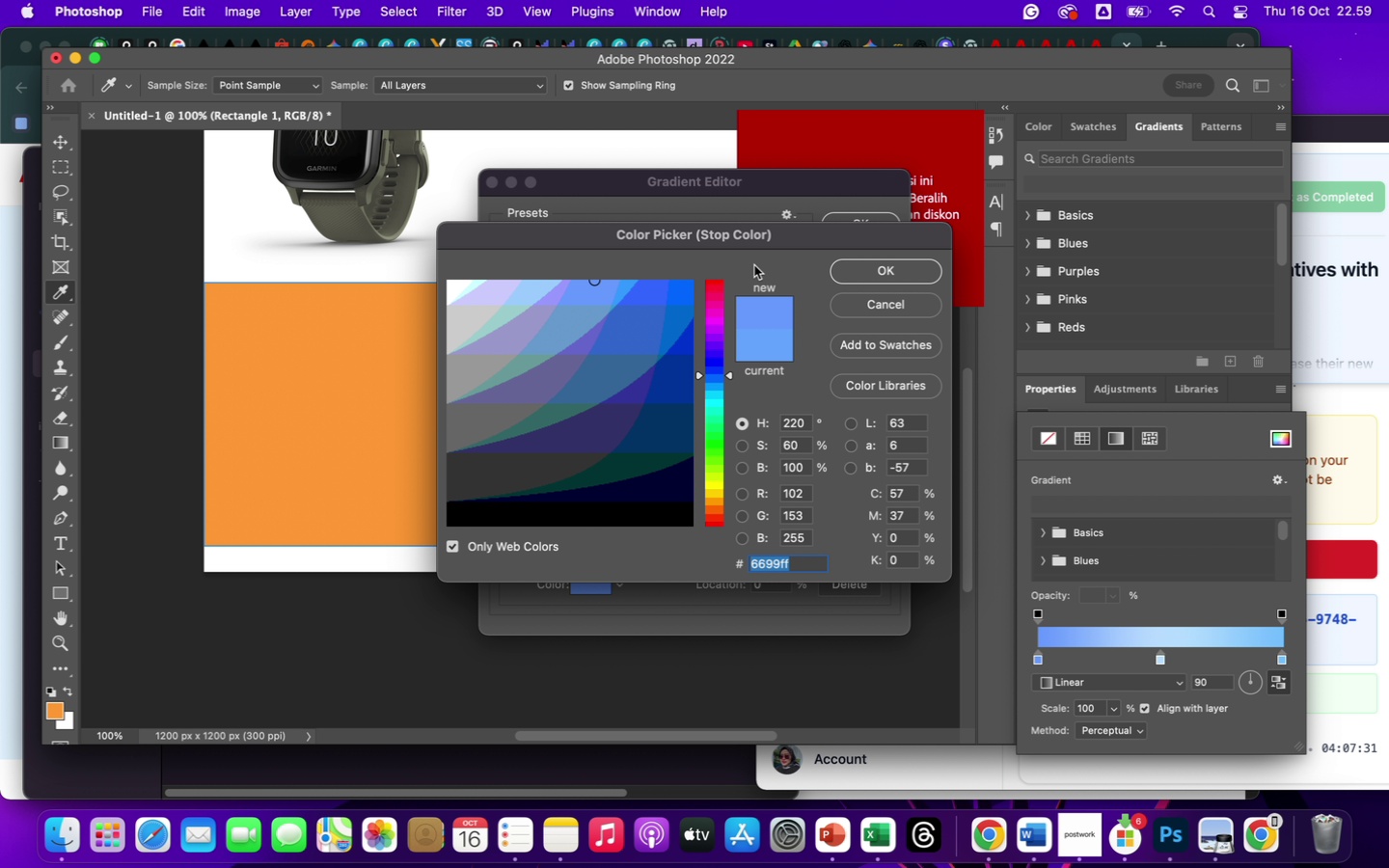 
wait(10.92)
 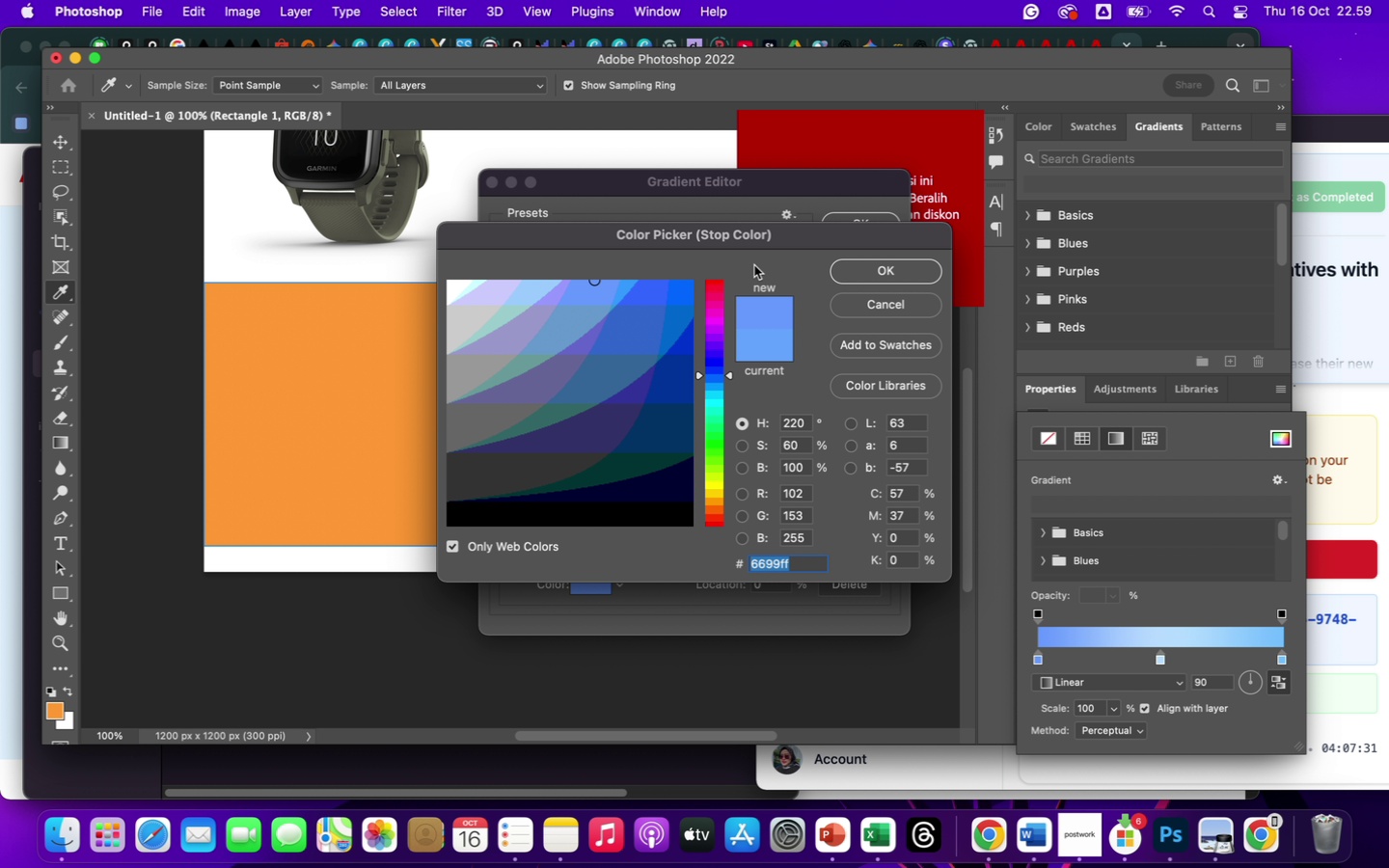 
left_click([360, 360])
 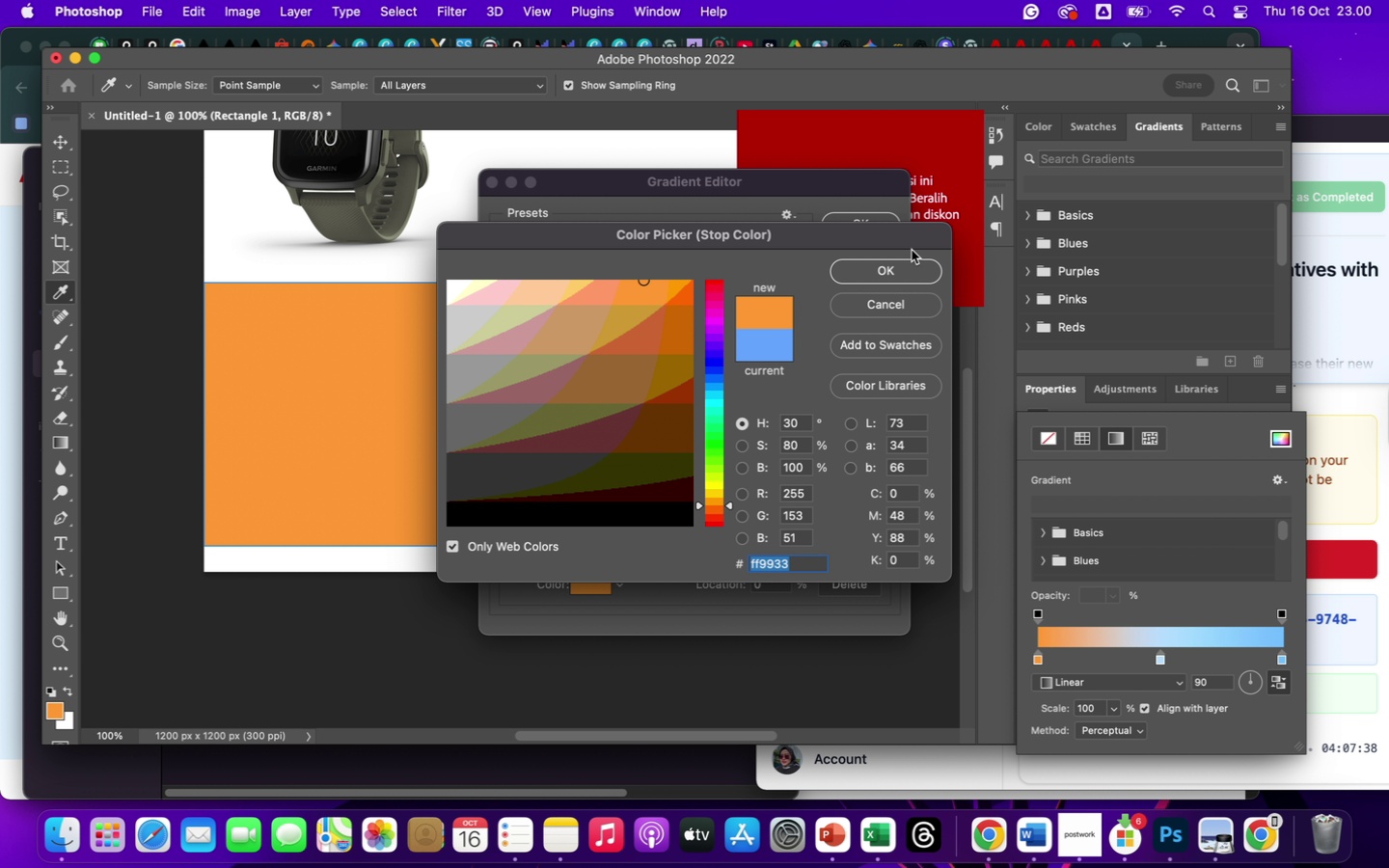 
left_click([898, 270])
 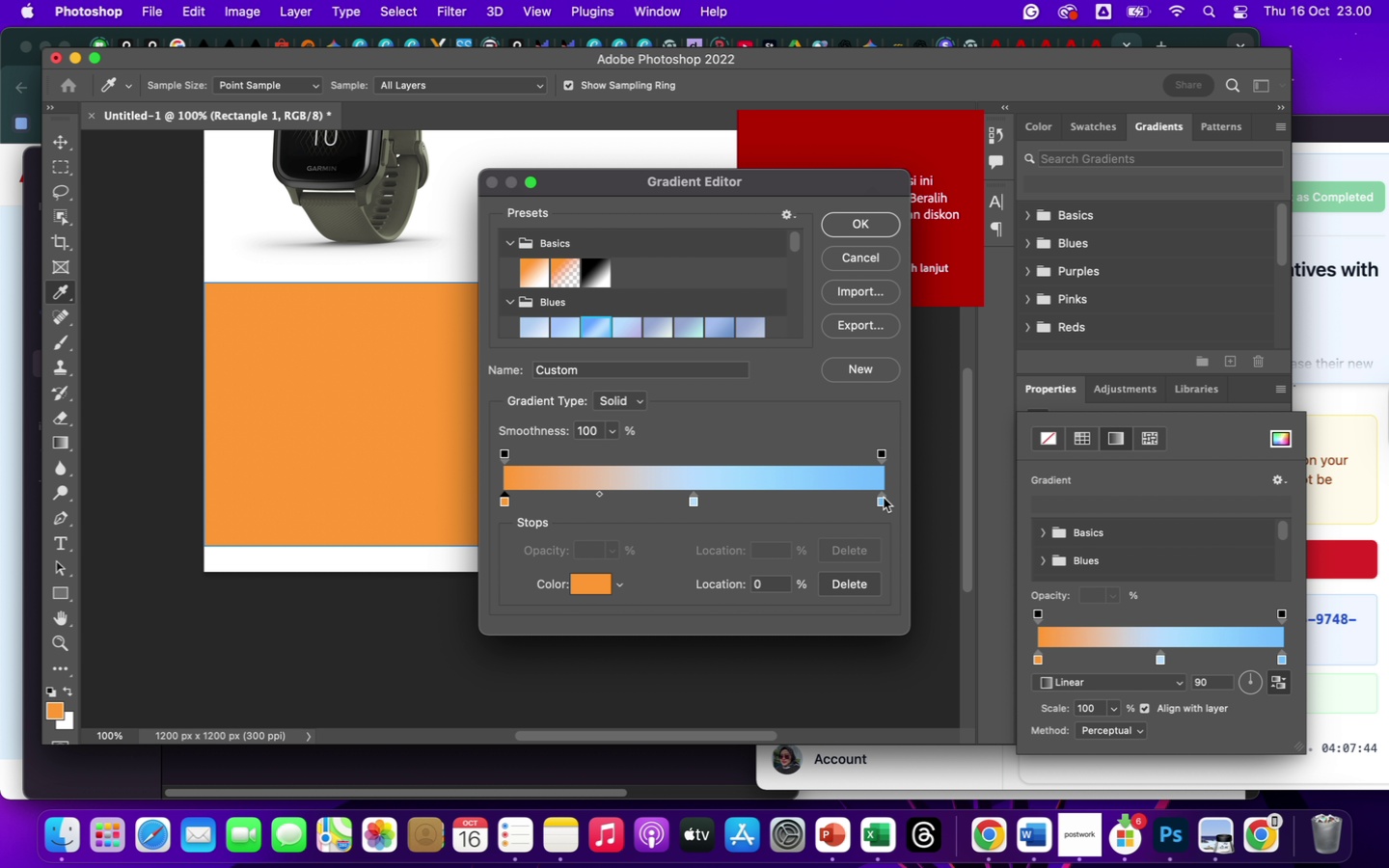 
wait(7.8)
 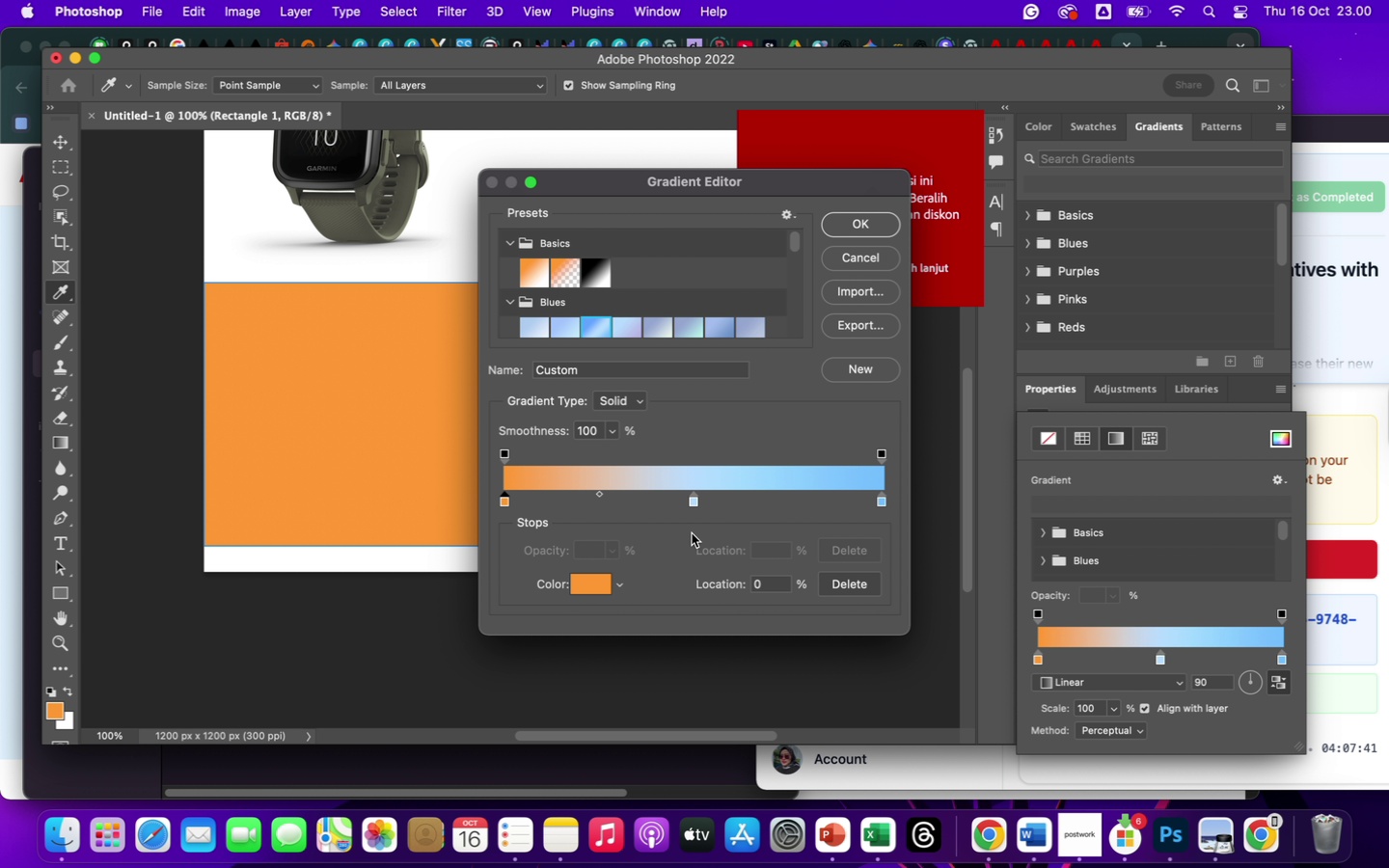 
left_click([882, 502])
 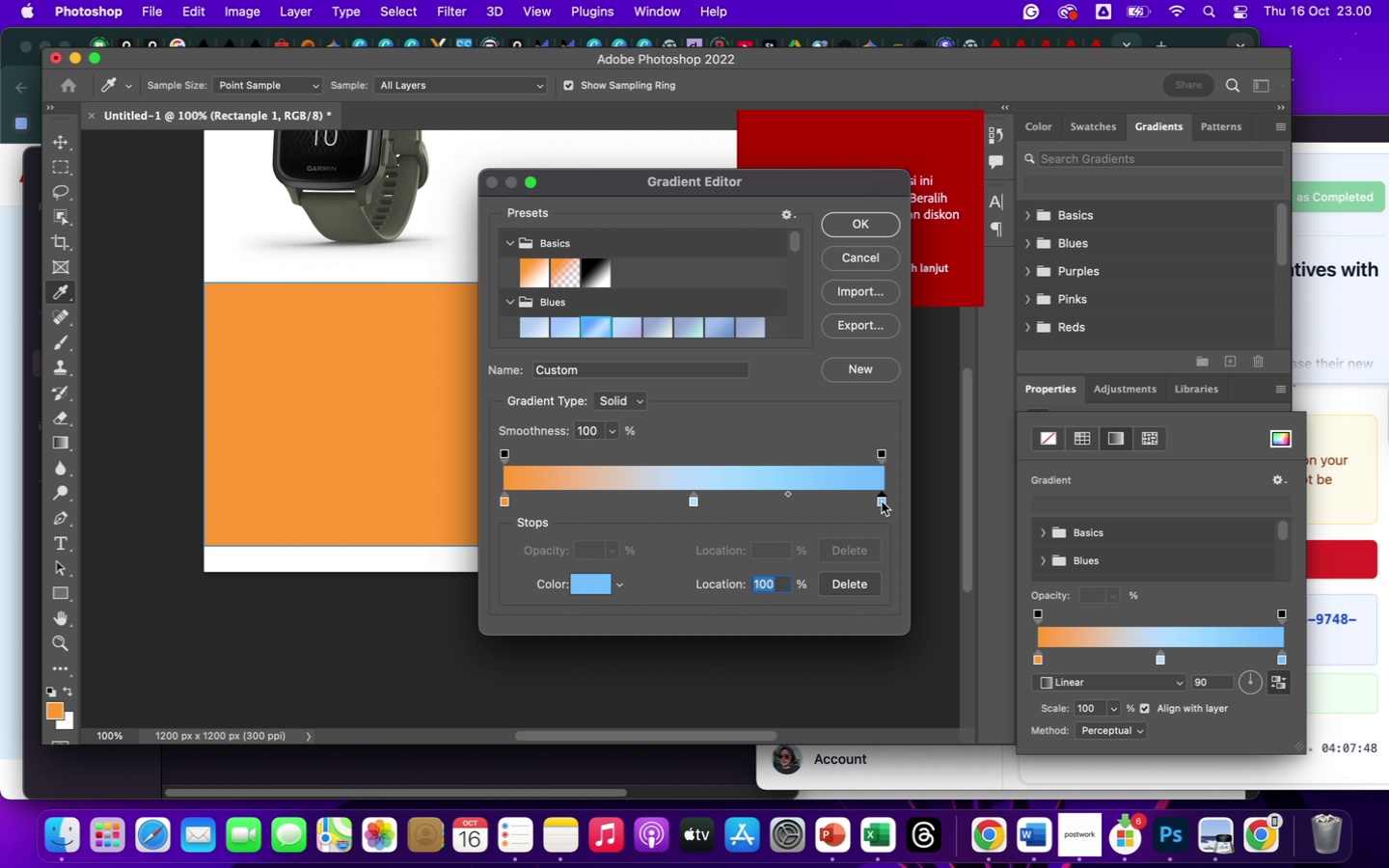 
left_click([882, 502])
 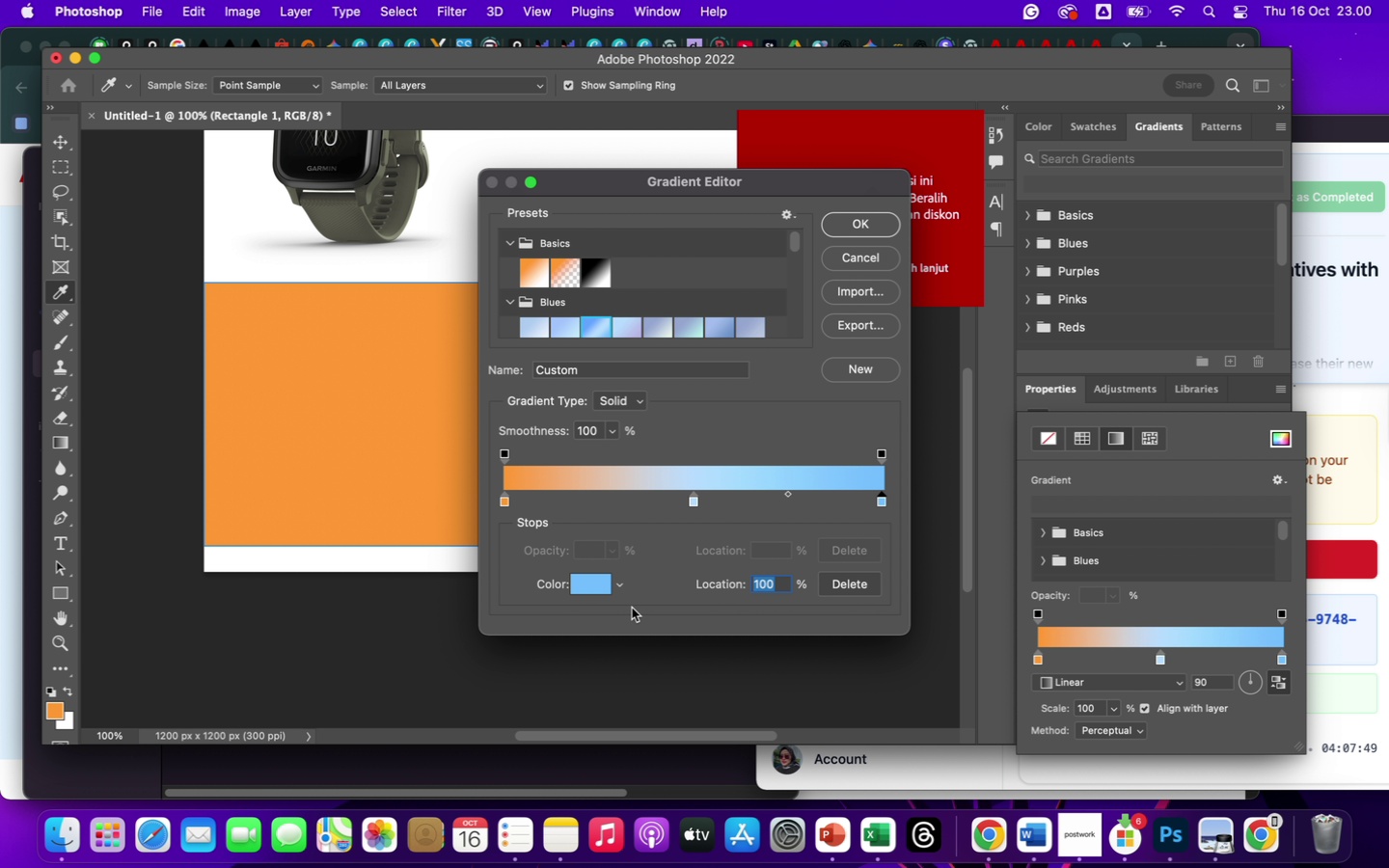 
left_click([613, 583])
 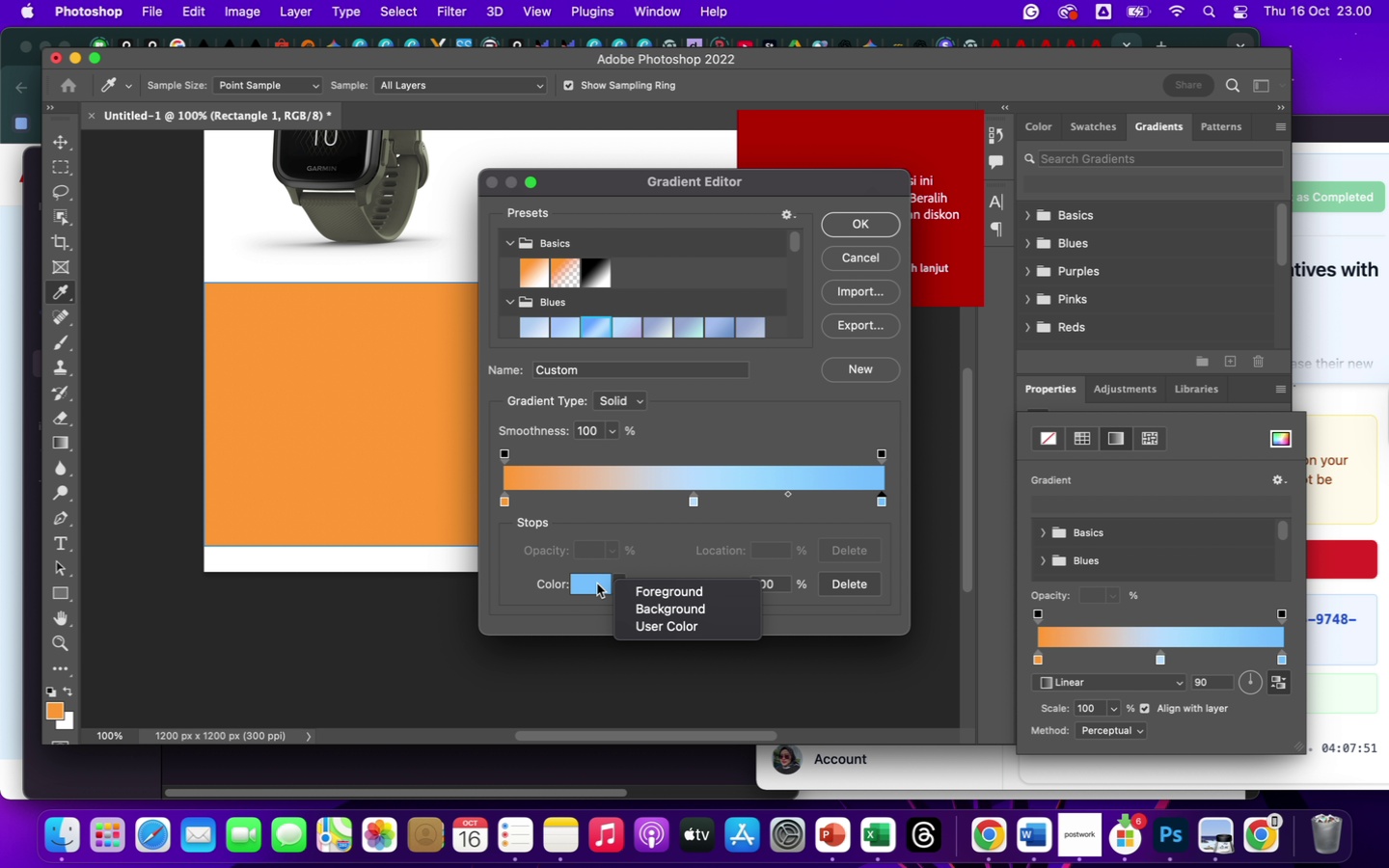 
double_click([592, 587])
 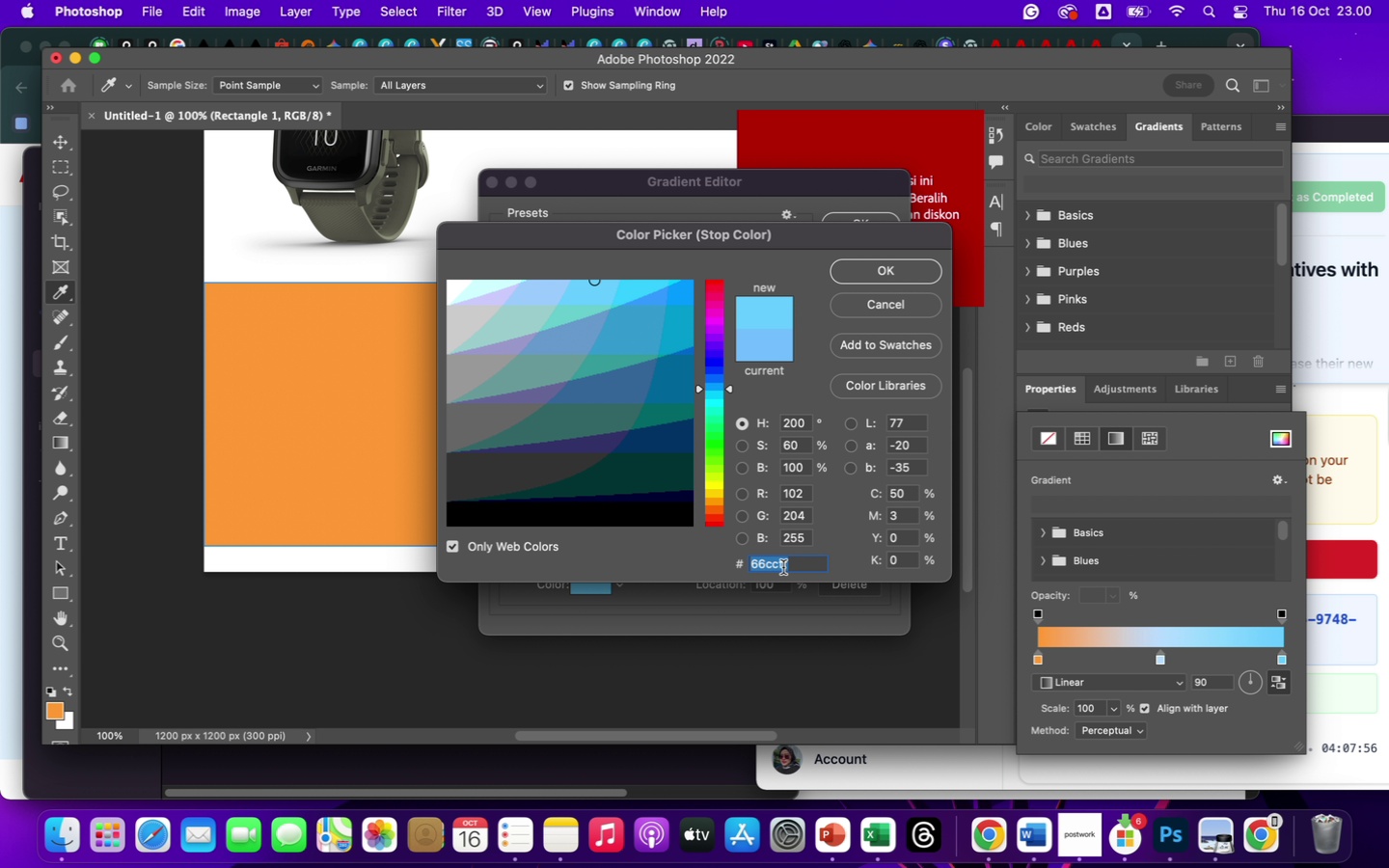 
wait(6.28)
 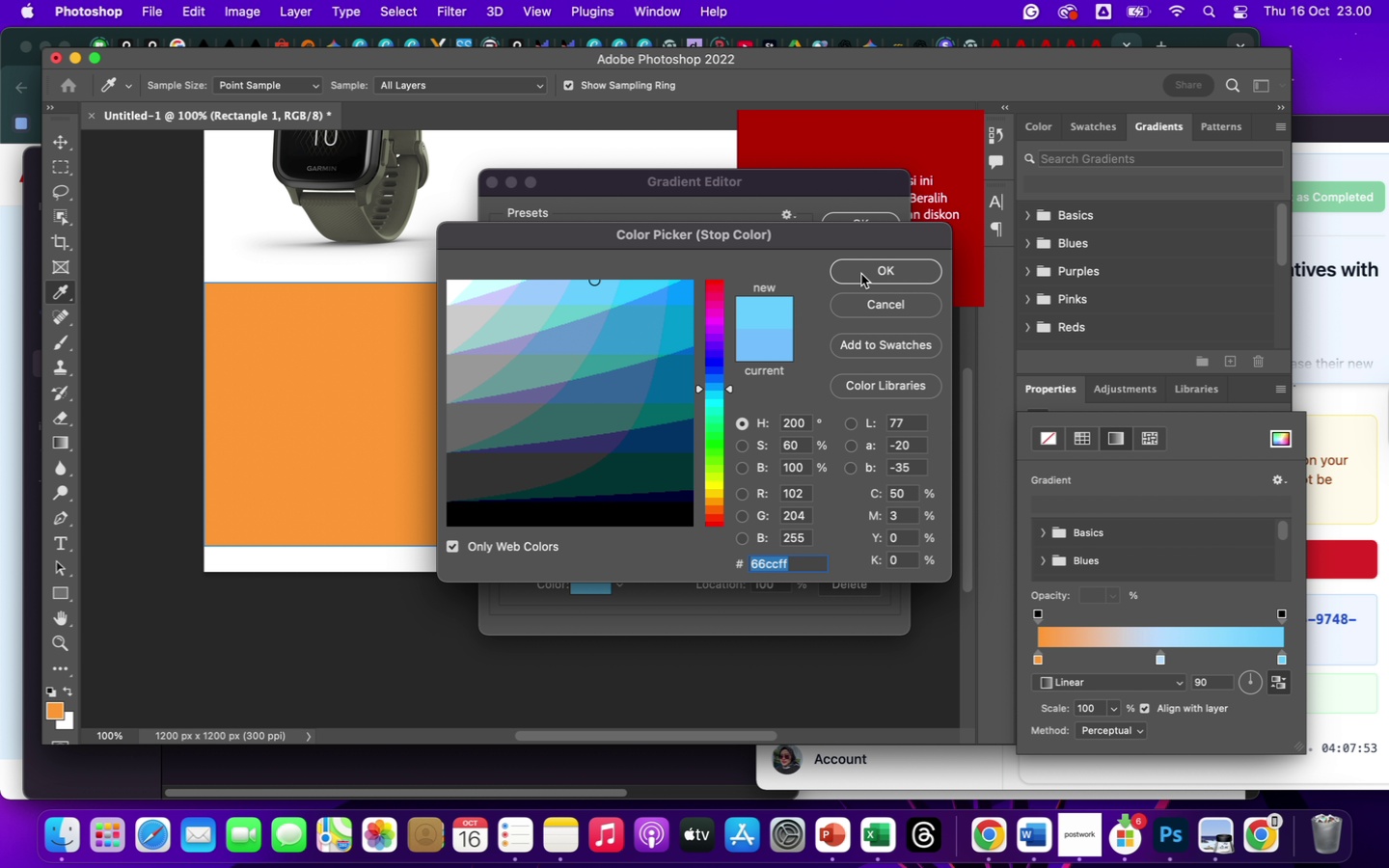 
type(2b2e83)
 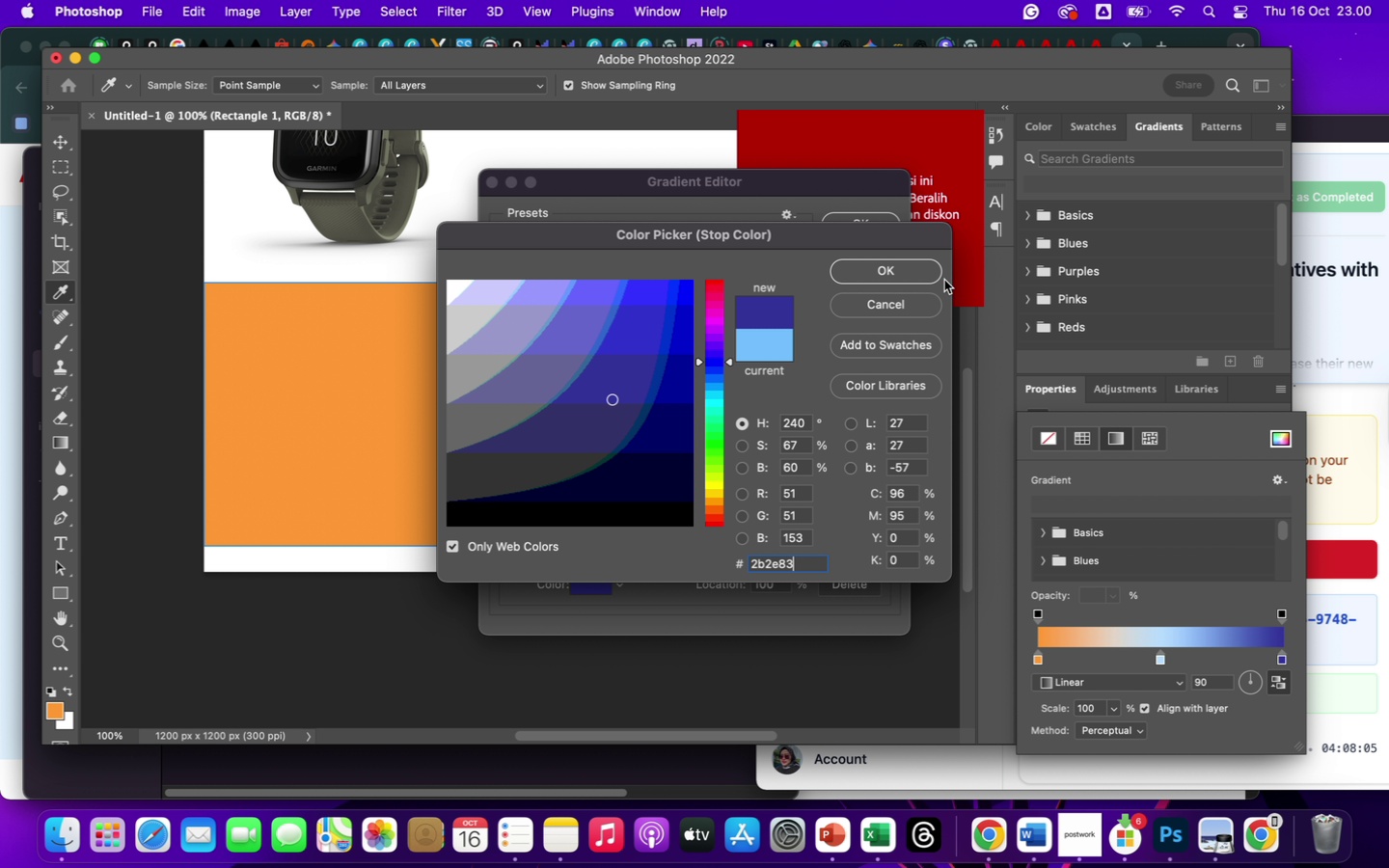 
left_click([914, 268])
 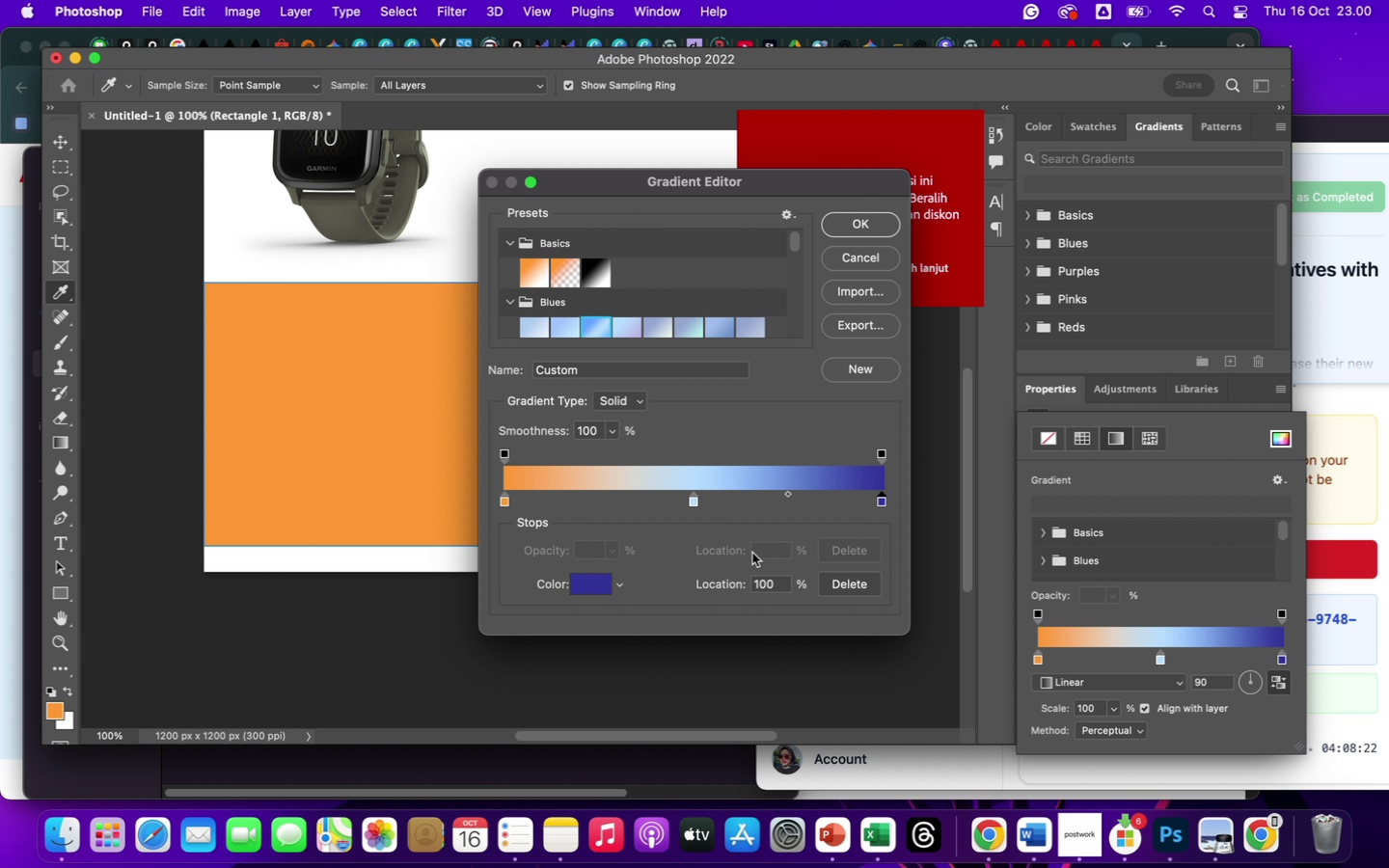 
wait(21.69)
 